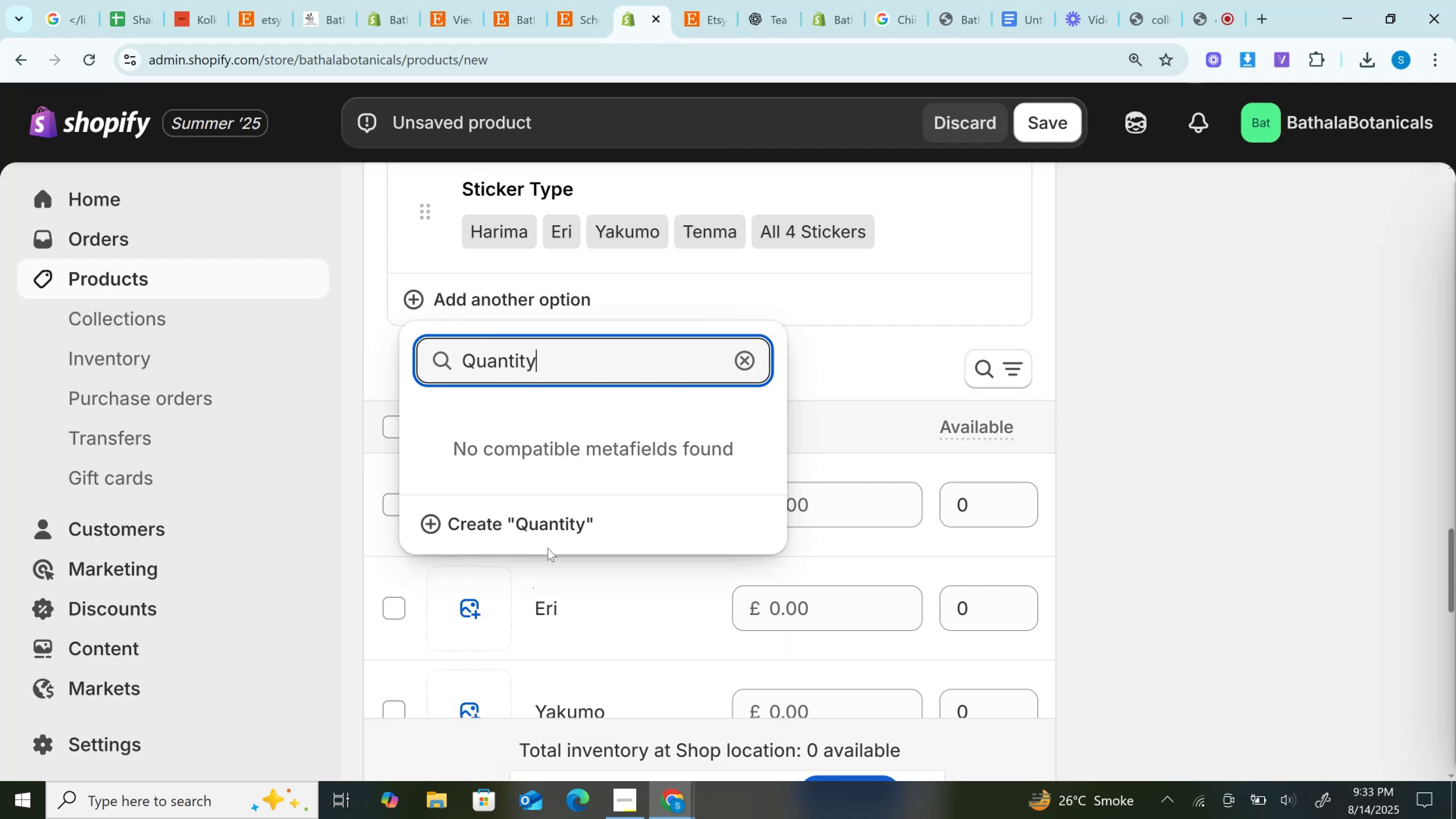 
left_click([553, 513])
 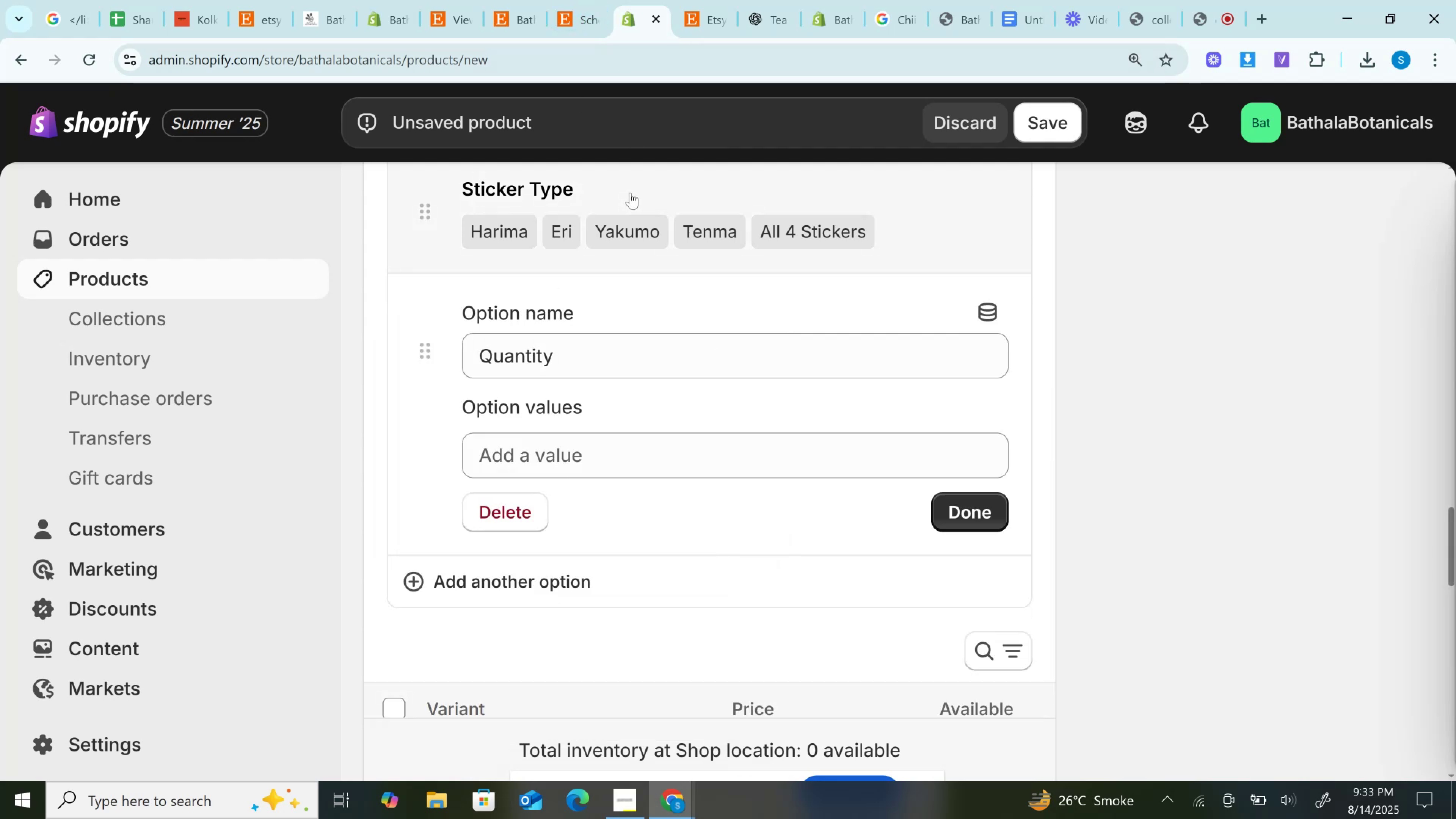 
wait(8.45)
 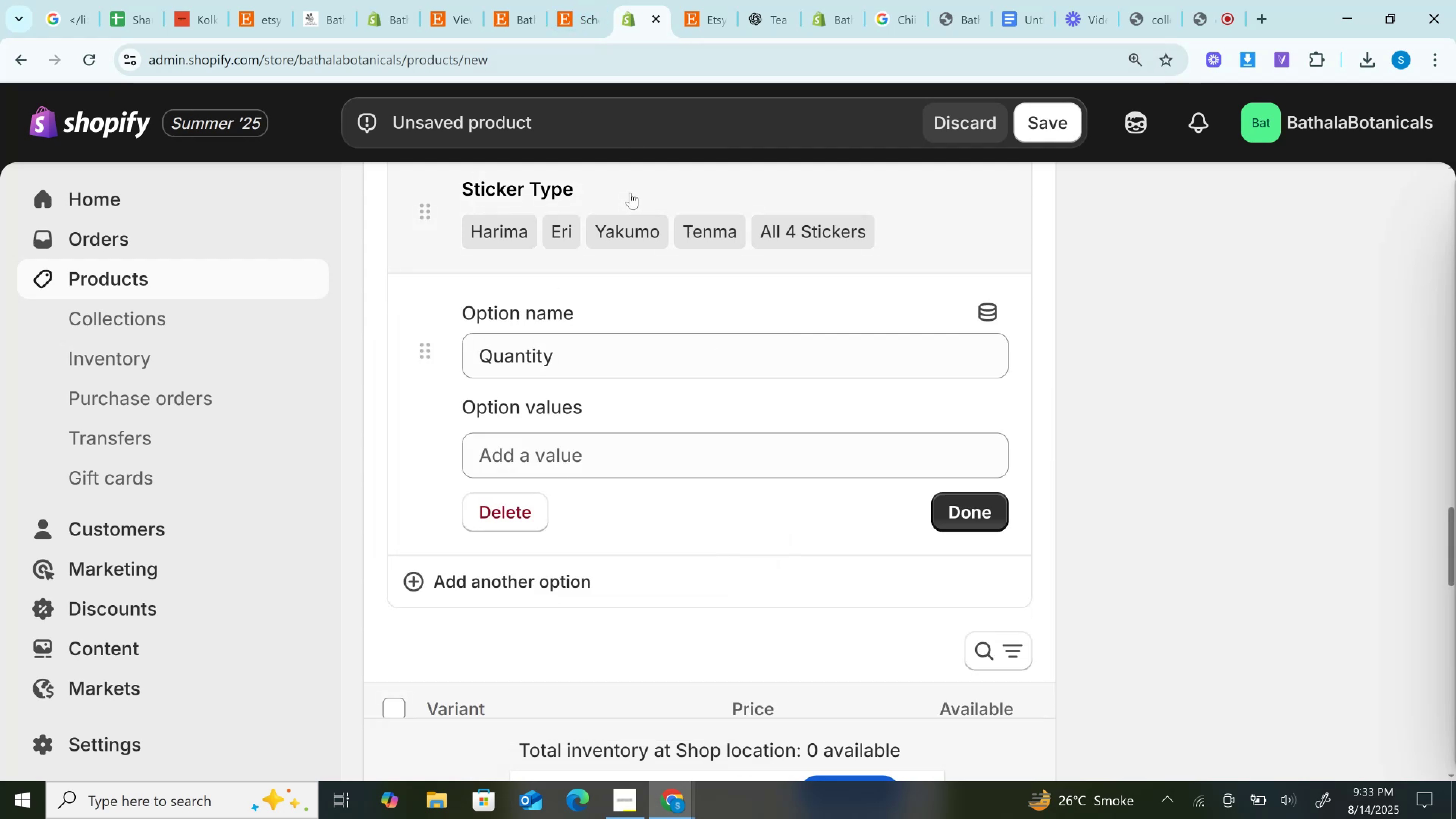 
left_click([636, 463])
 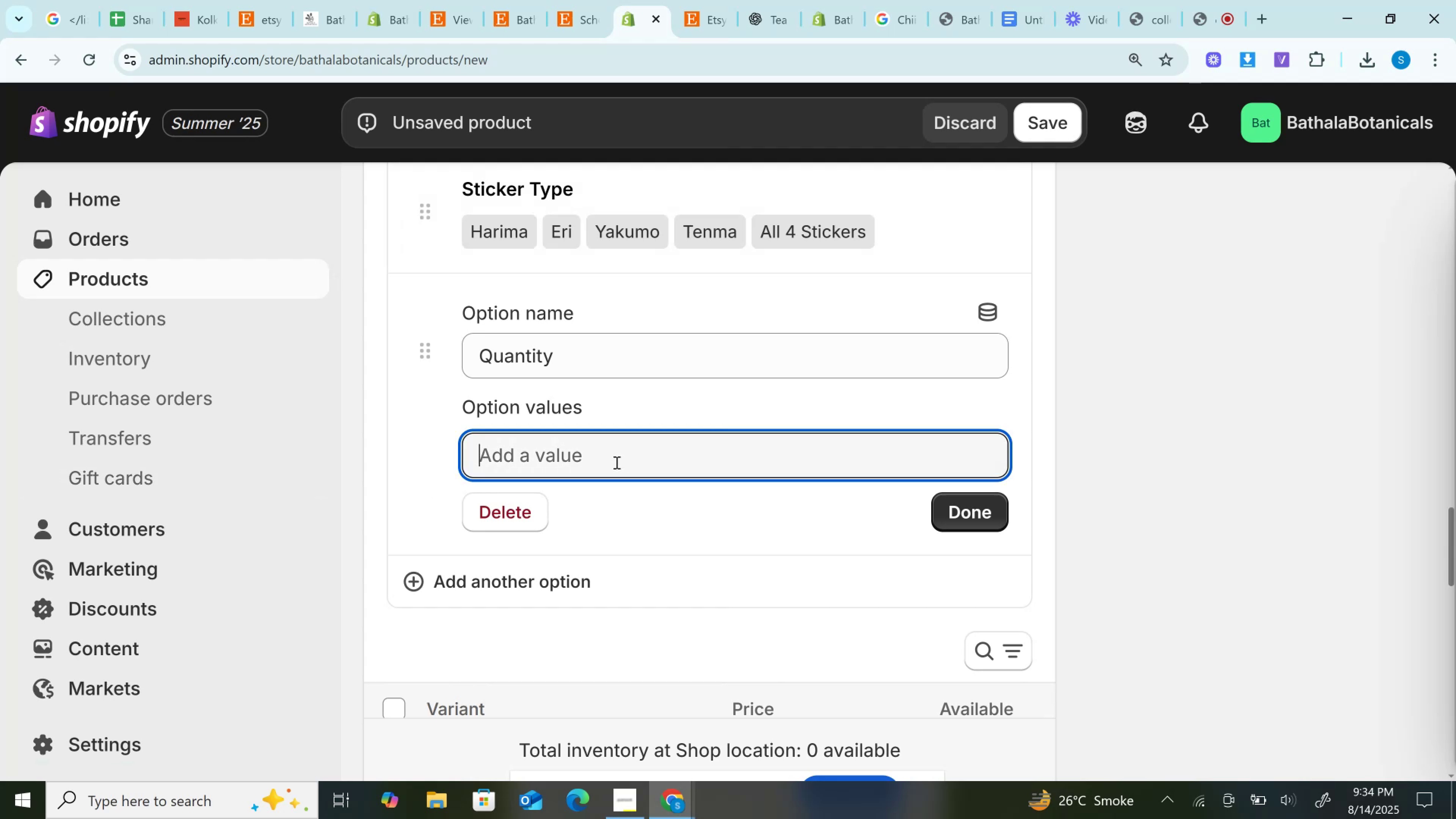 
key(1)
 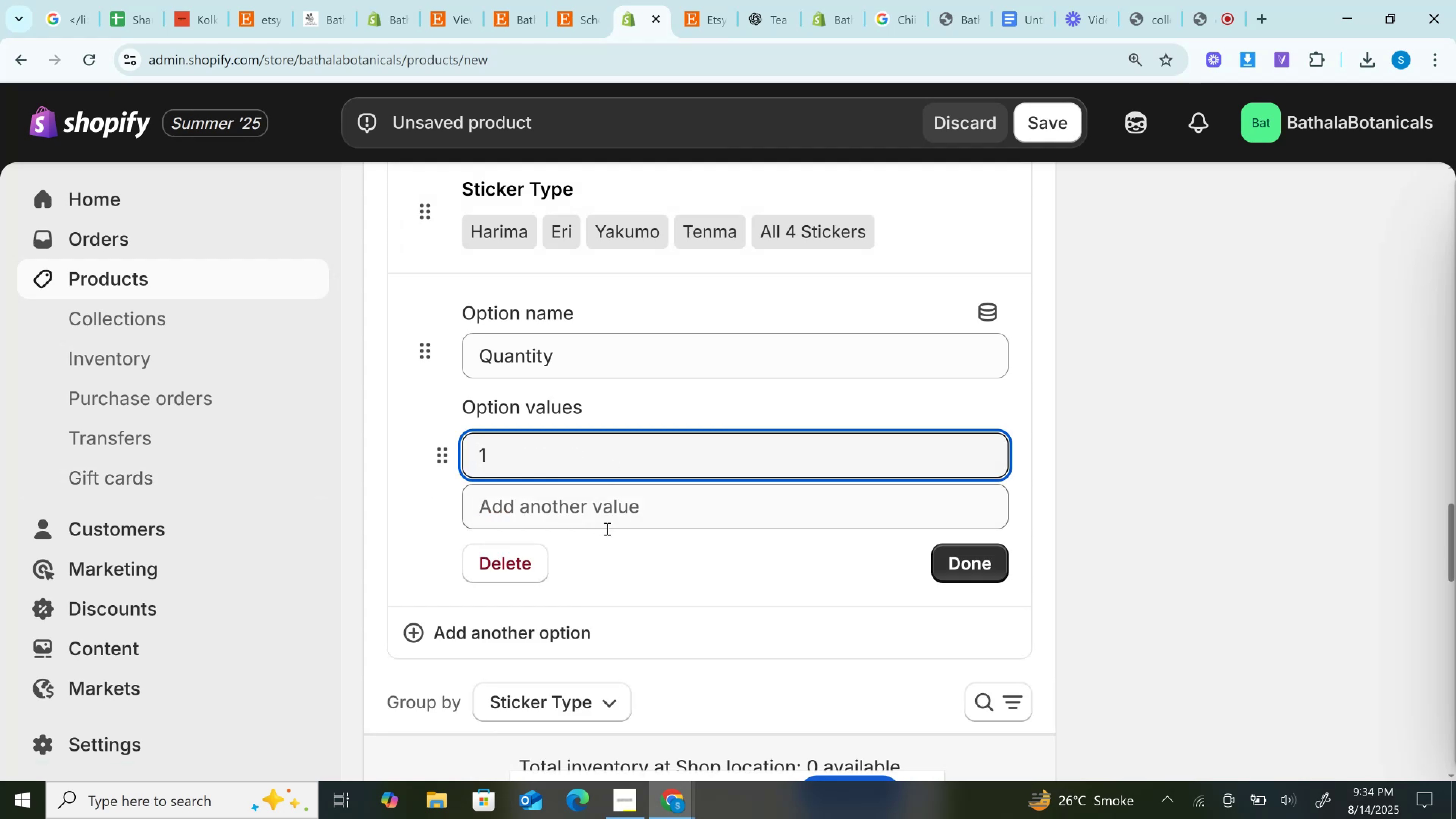 
left_click([606, 518])
 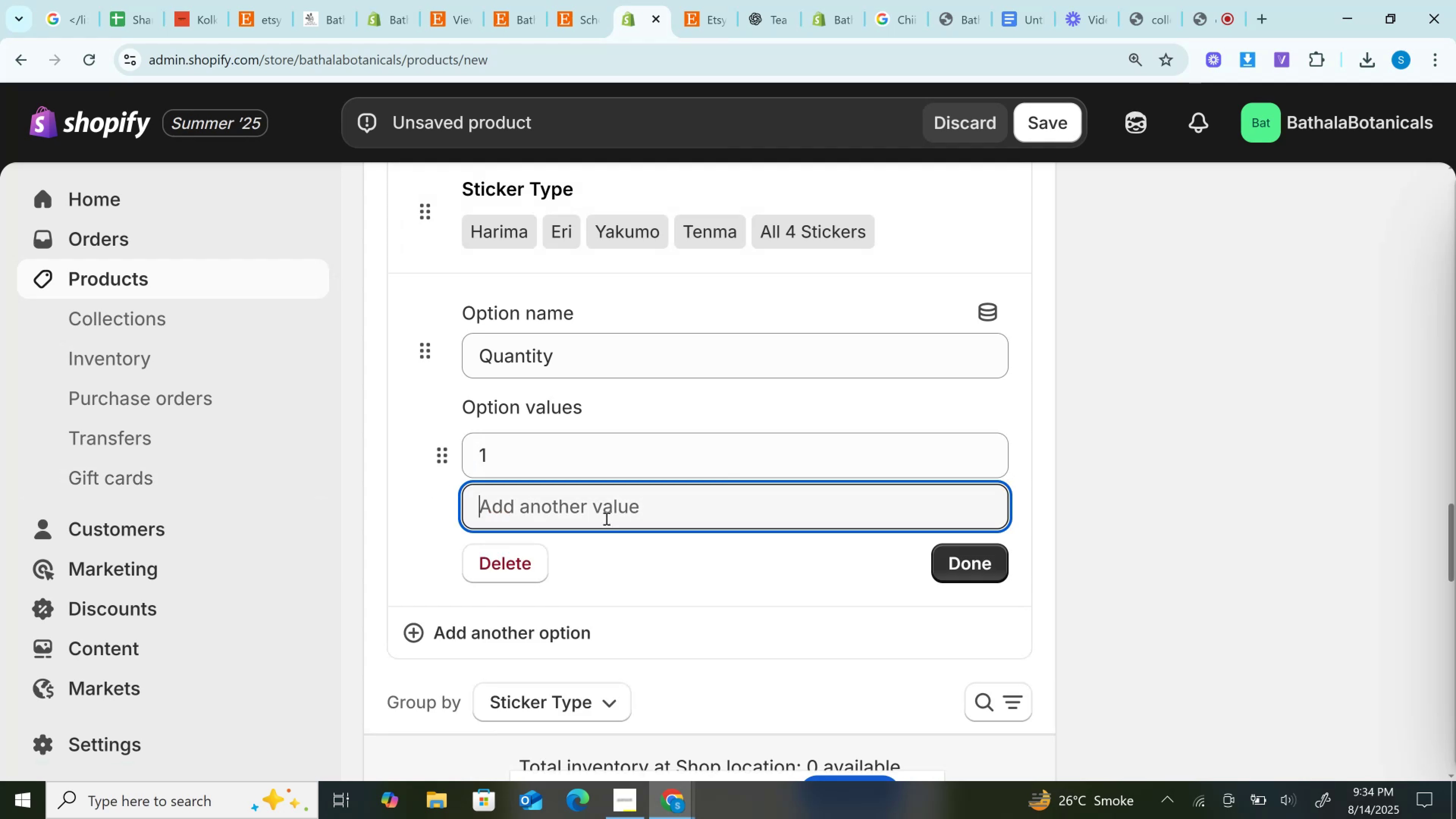 
key(2)
 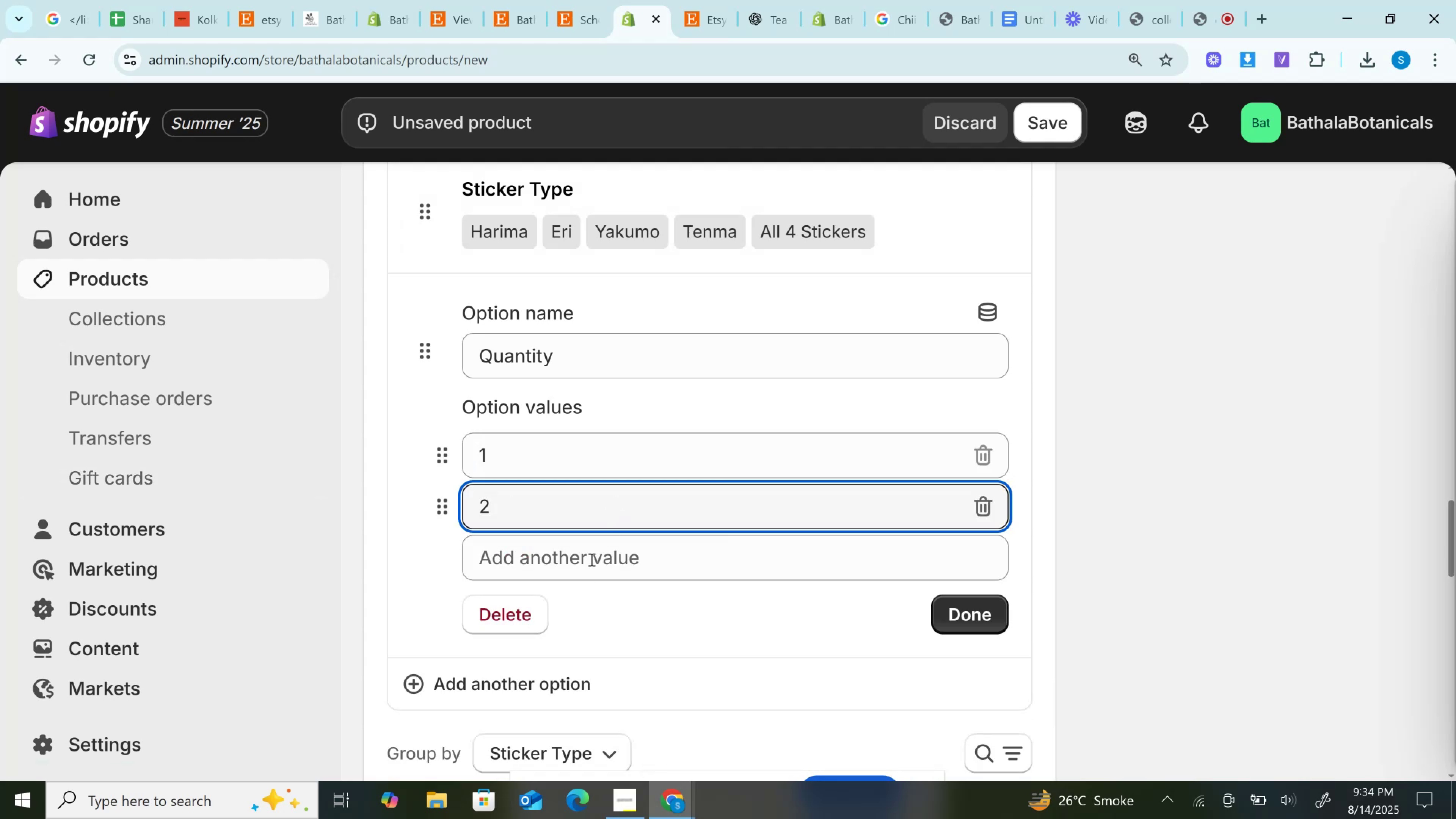 
left_click([591, 555])
 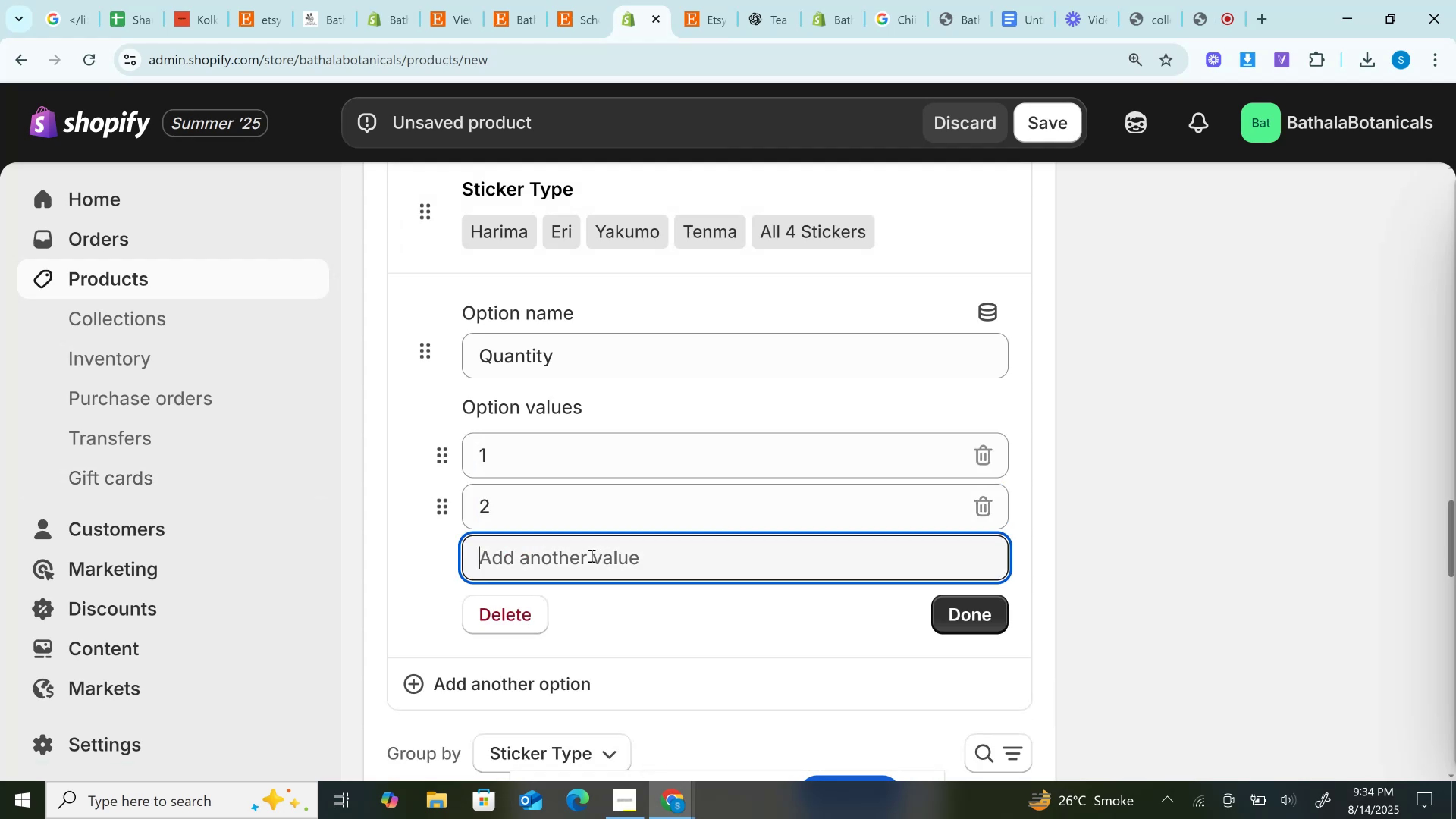 
type(345)
 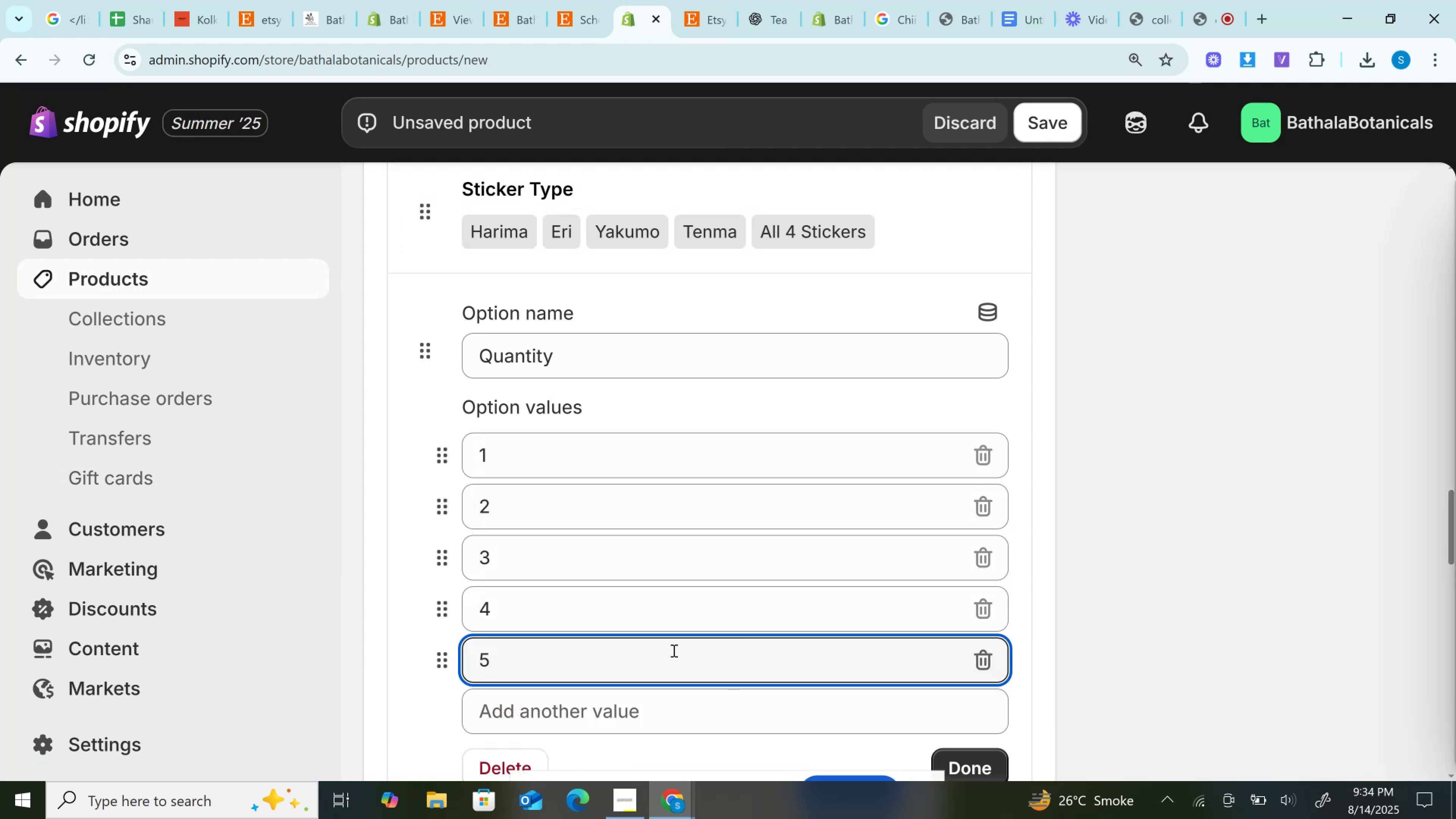 
scroll: coordinate [676, 633], scroll_direction: down, amount: 2.0
 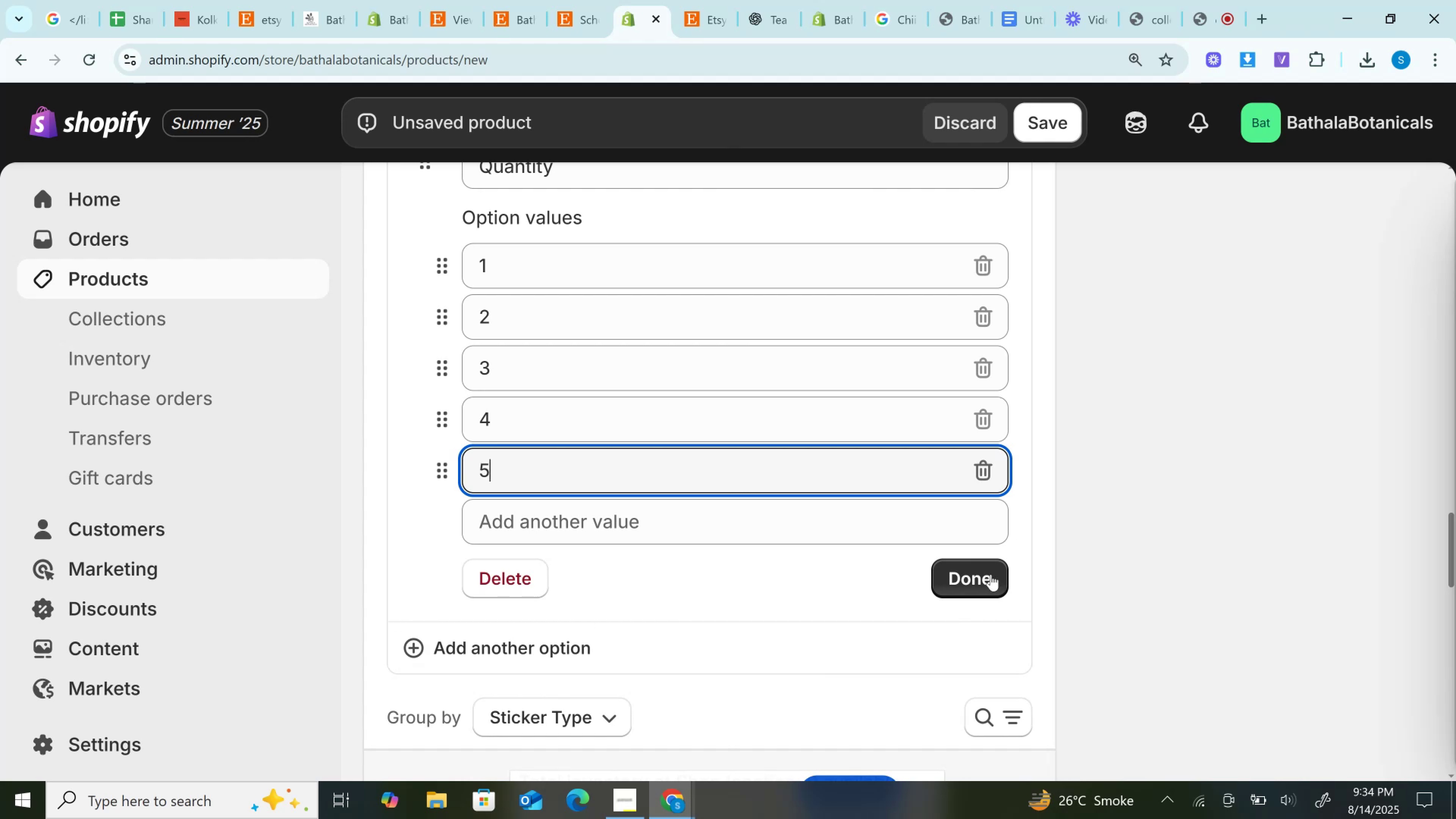 
left_click([969, 576])
 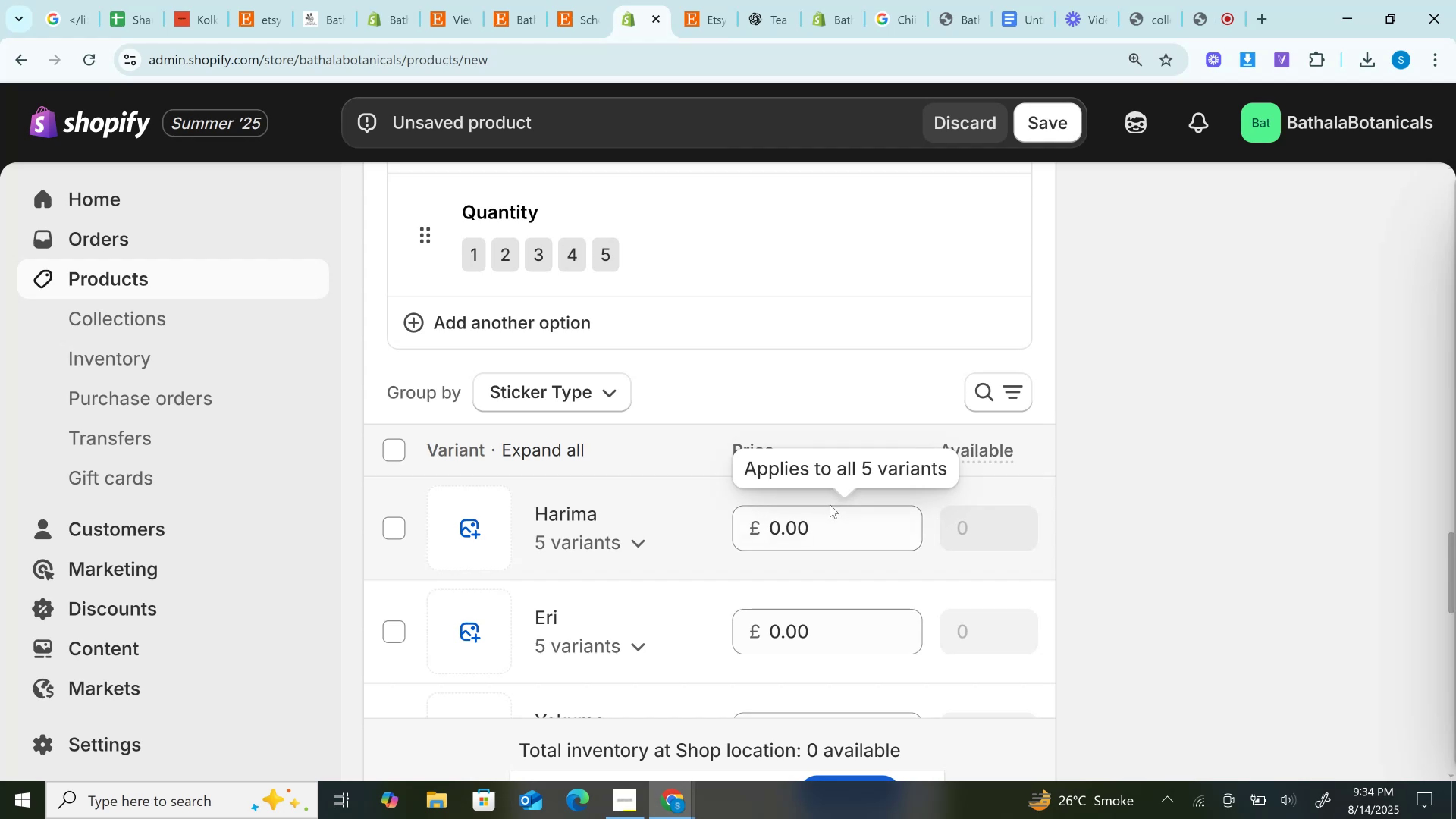 
wait(18.62)
 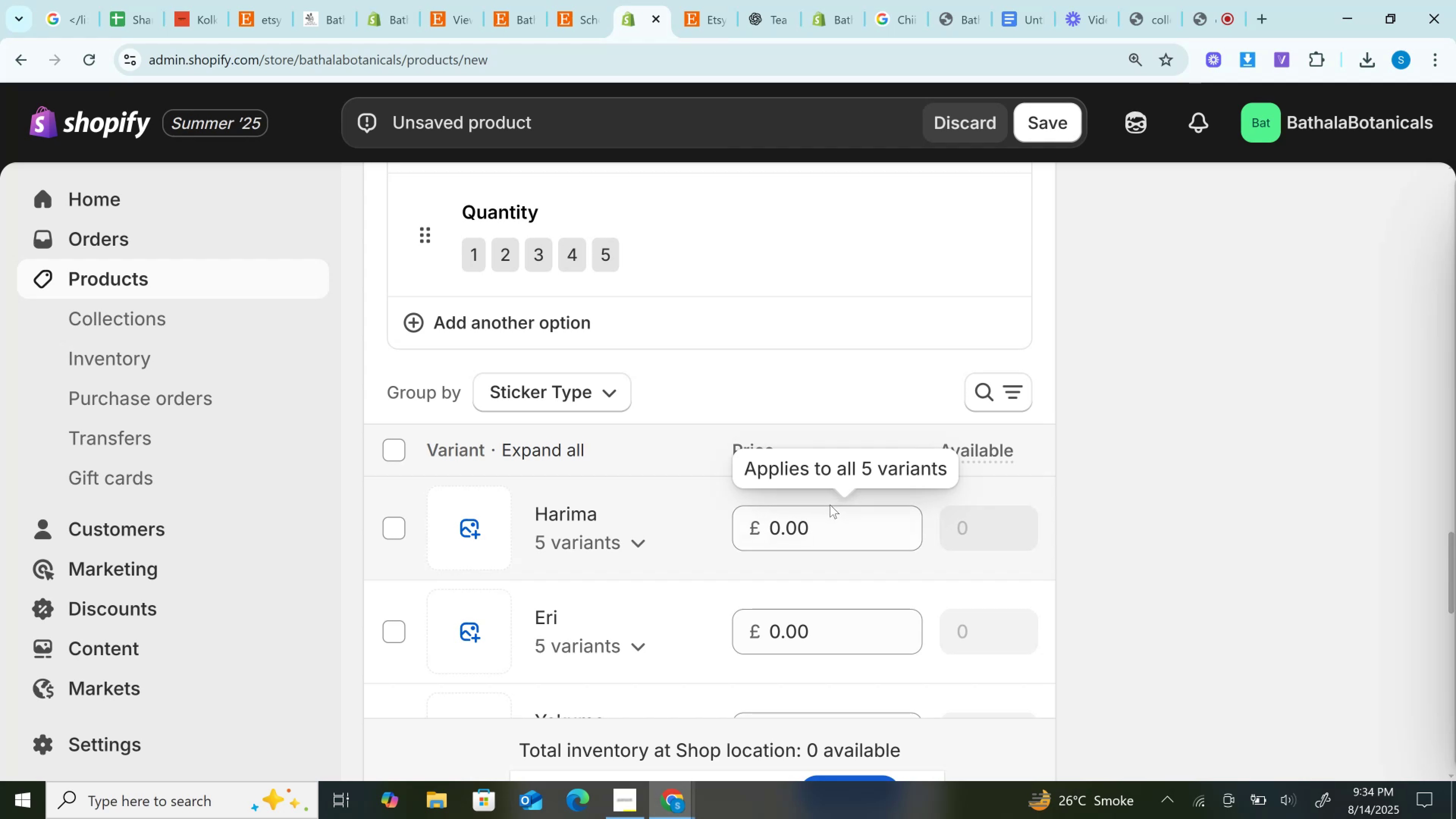 
scroll: coordinate [675, 254], scroll_direction: down, amount: 1.0
 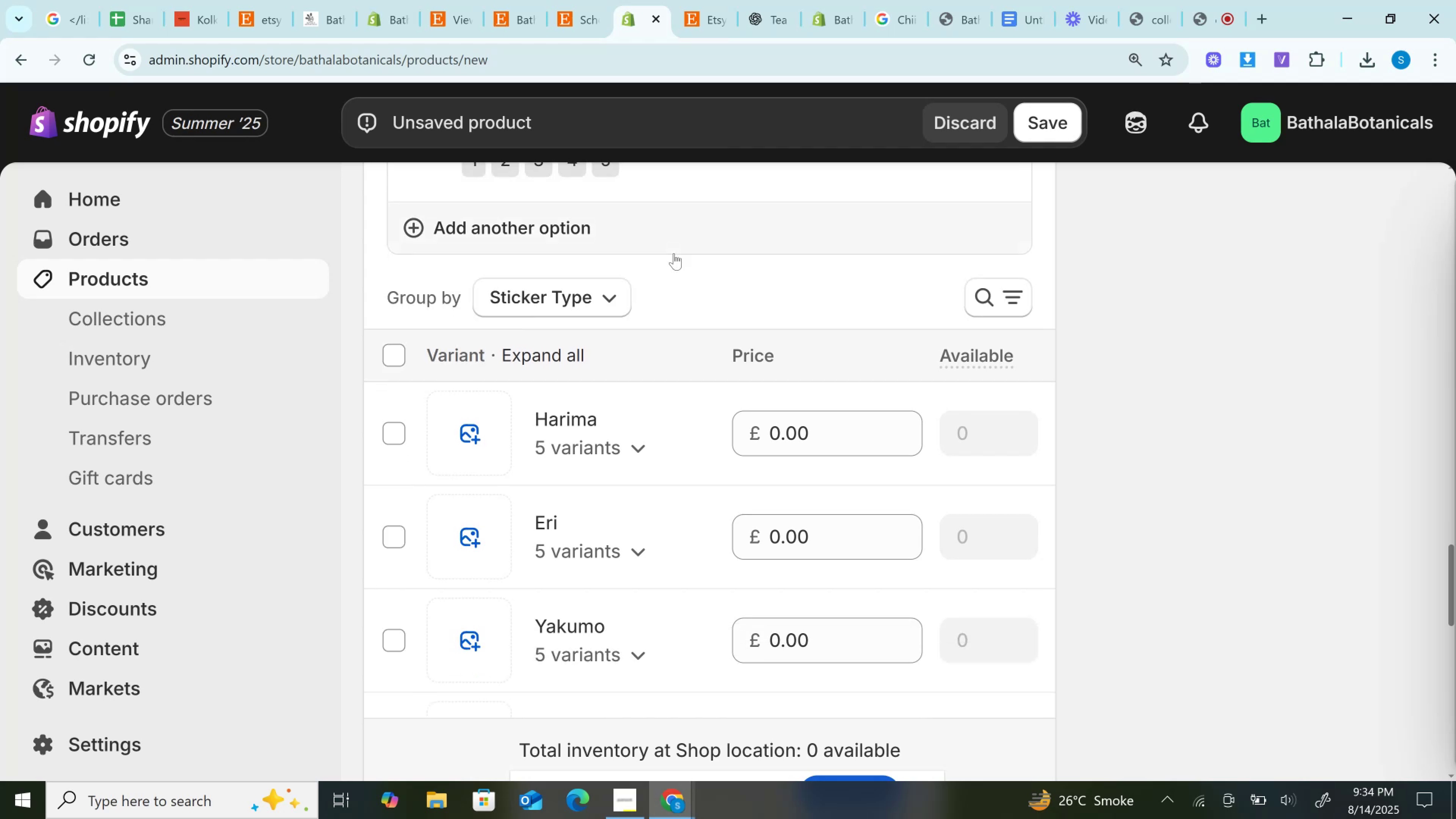 
wait(11.65)
 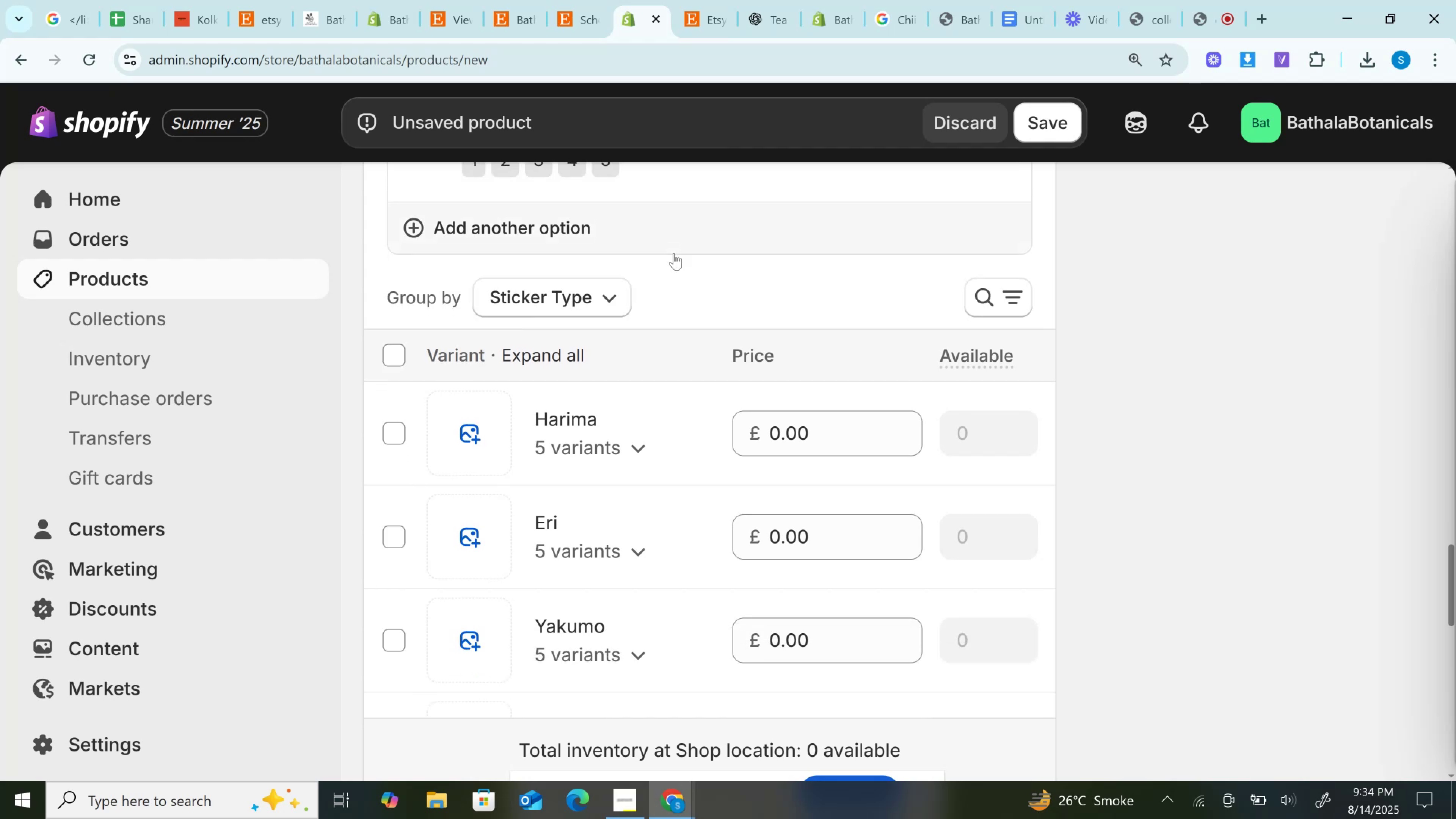 
scroll: coordinate [673, 253], scroll_direction: down, amount: 3.0
 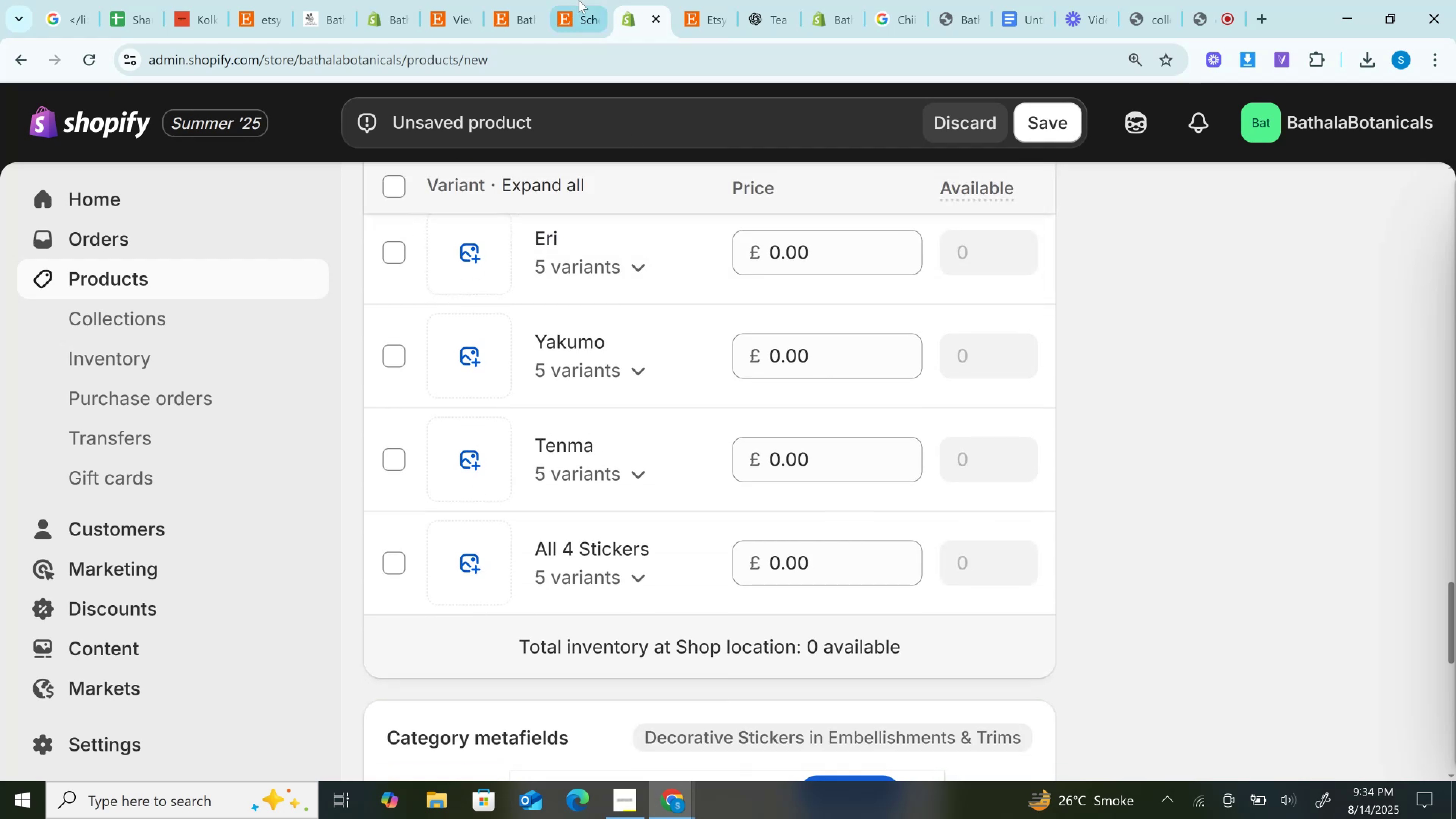 
left_click([579, 0])
 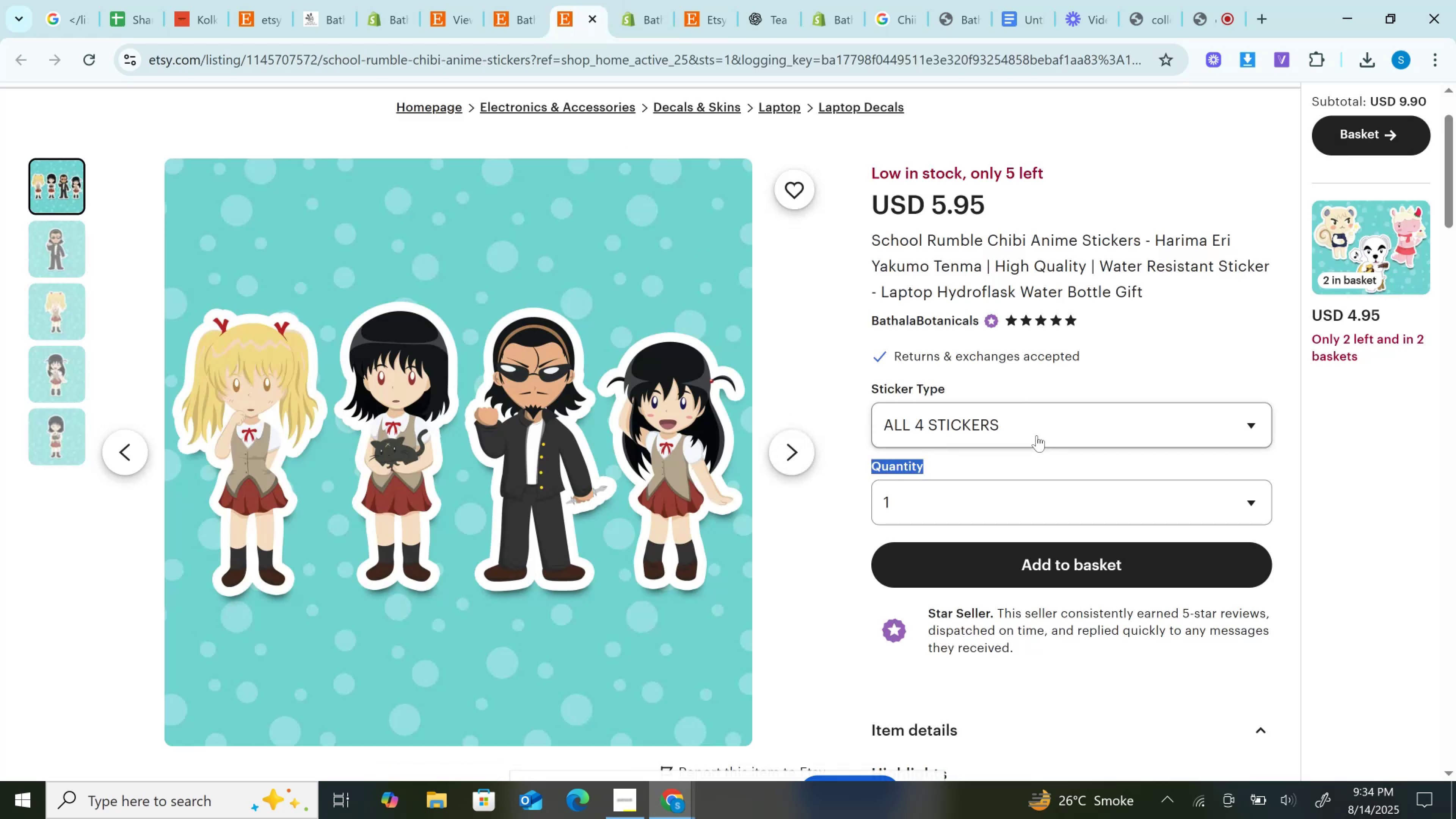 
left_click([1035, 431])
 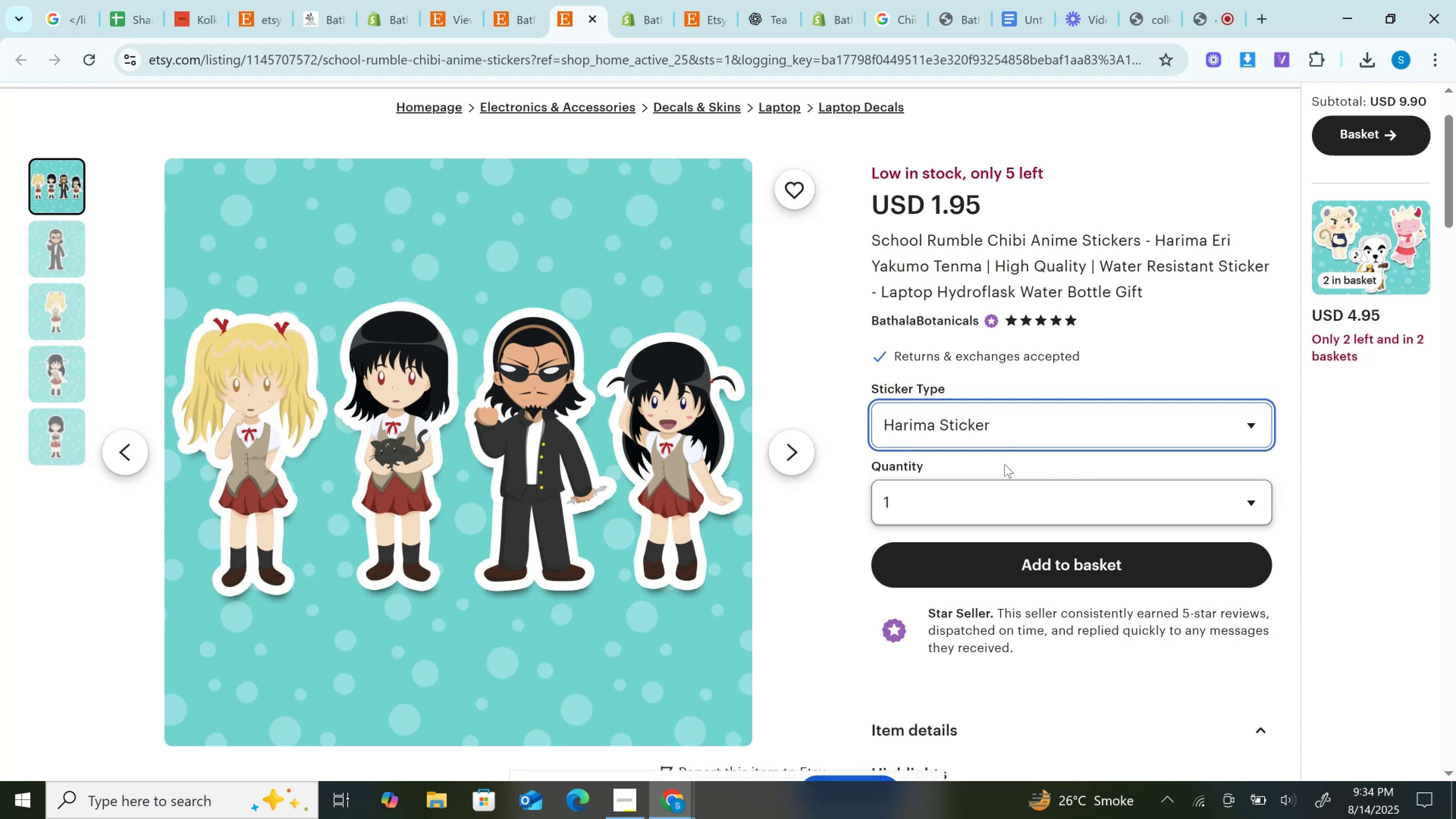 
wait(12.81)
 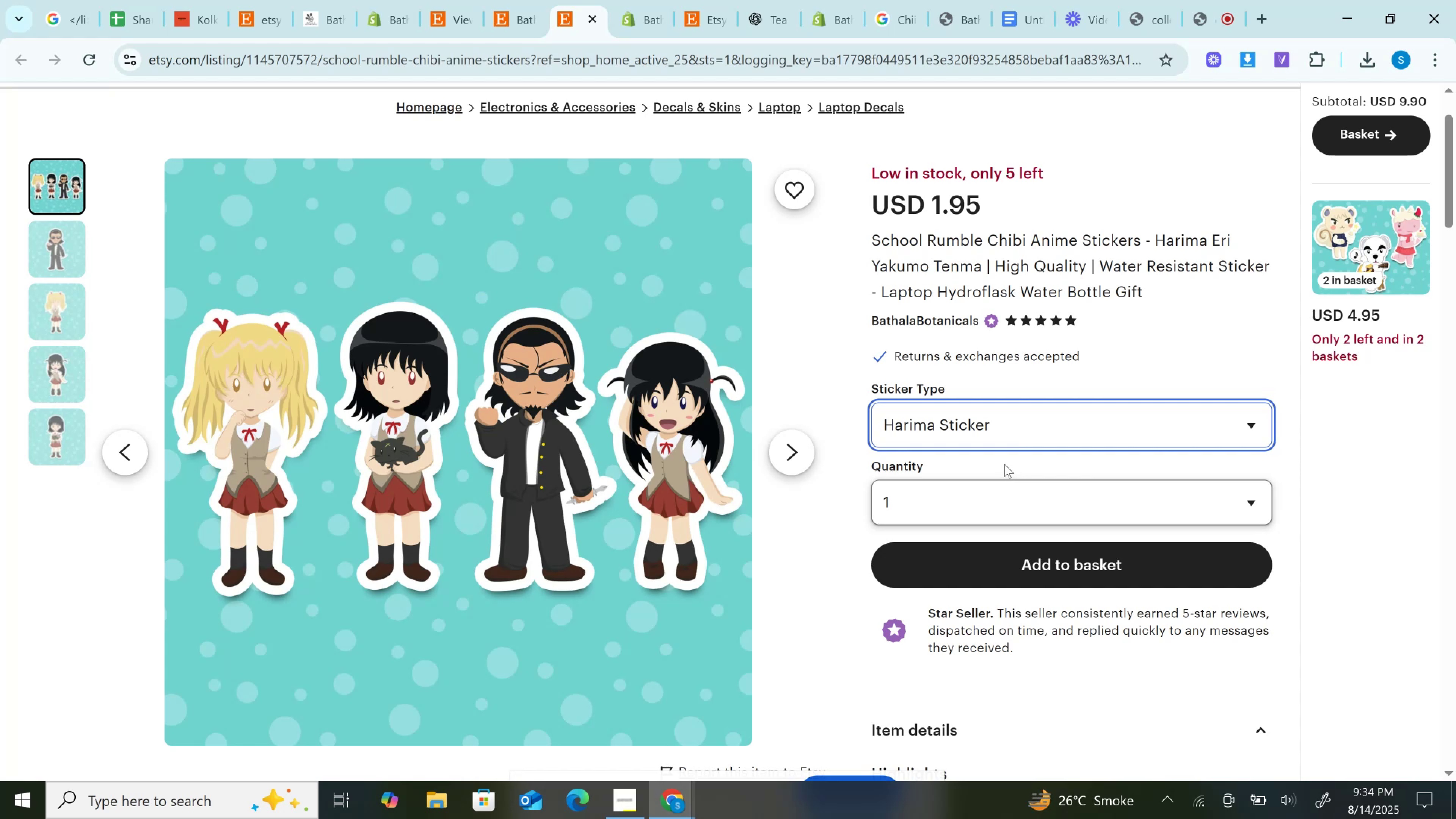 
left_click([1042, 576])
 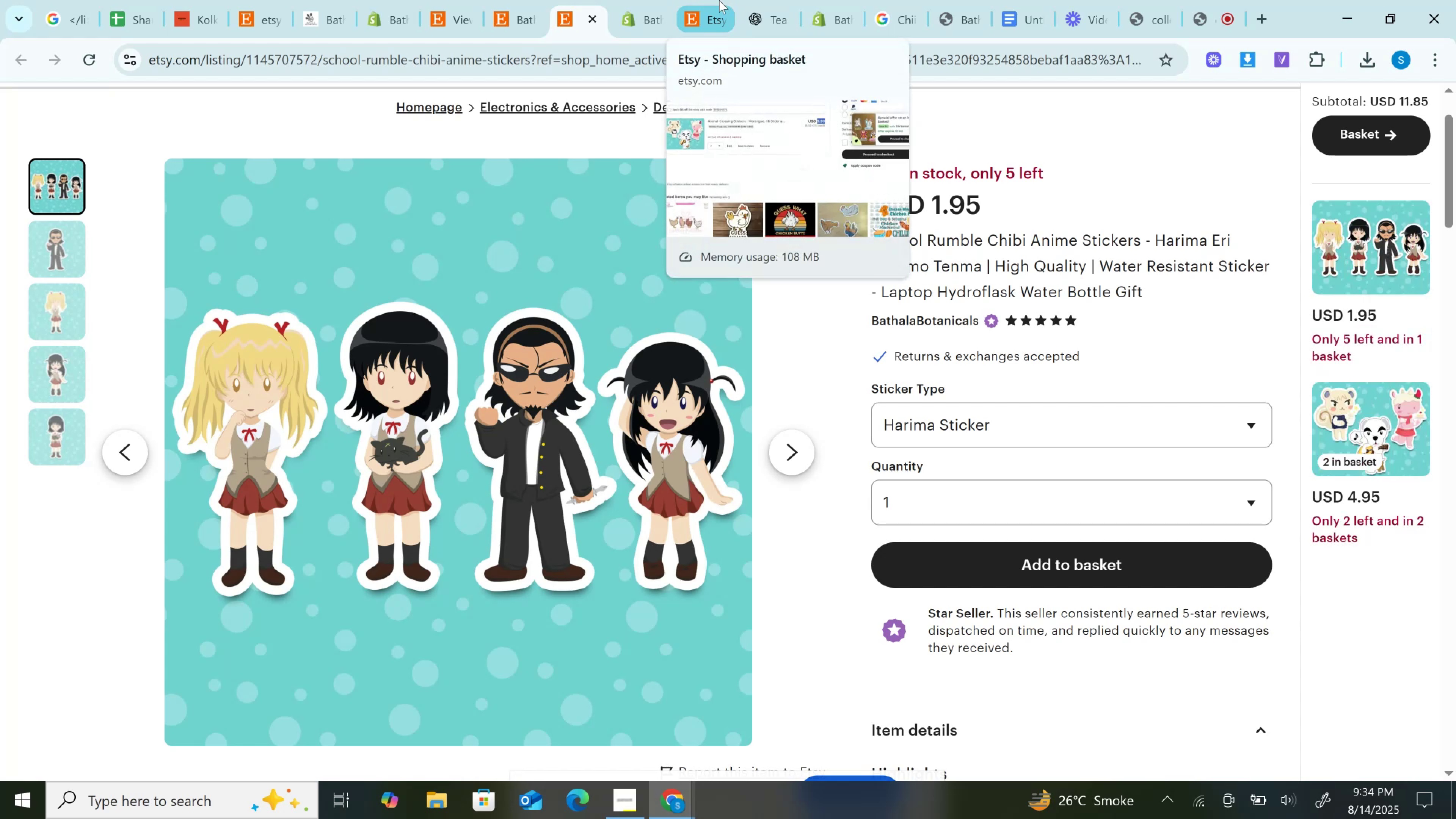 
left_click([719, 0])
 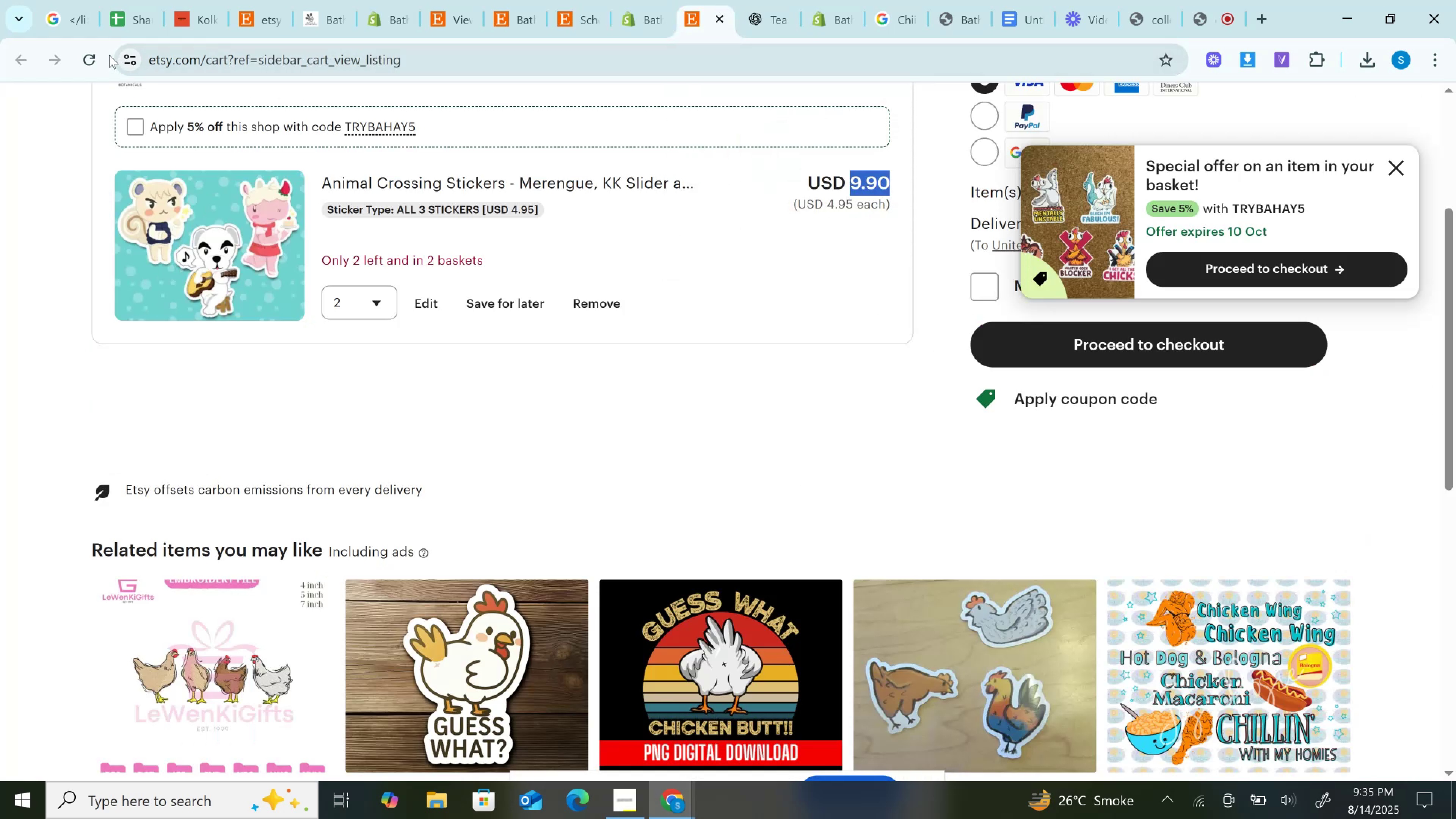 
left_click([80, 58])
 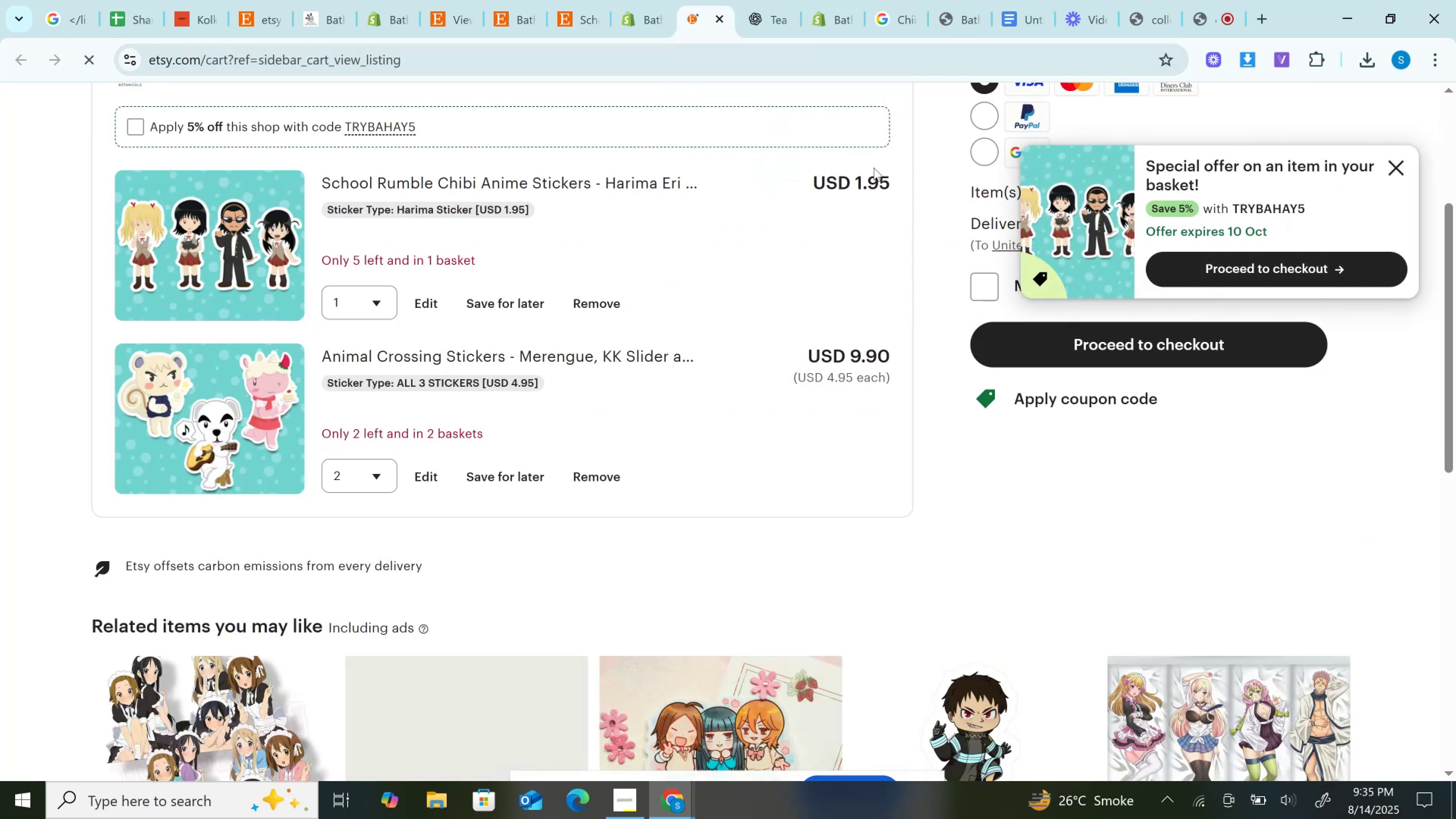 
double_click([868, 182])
 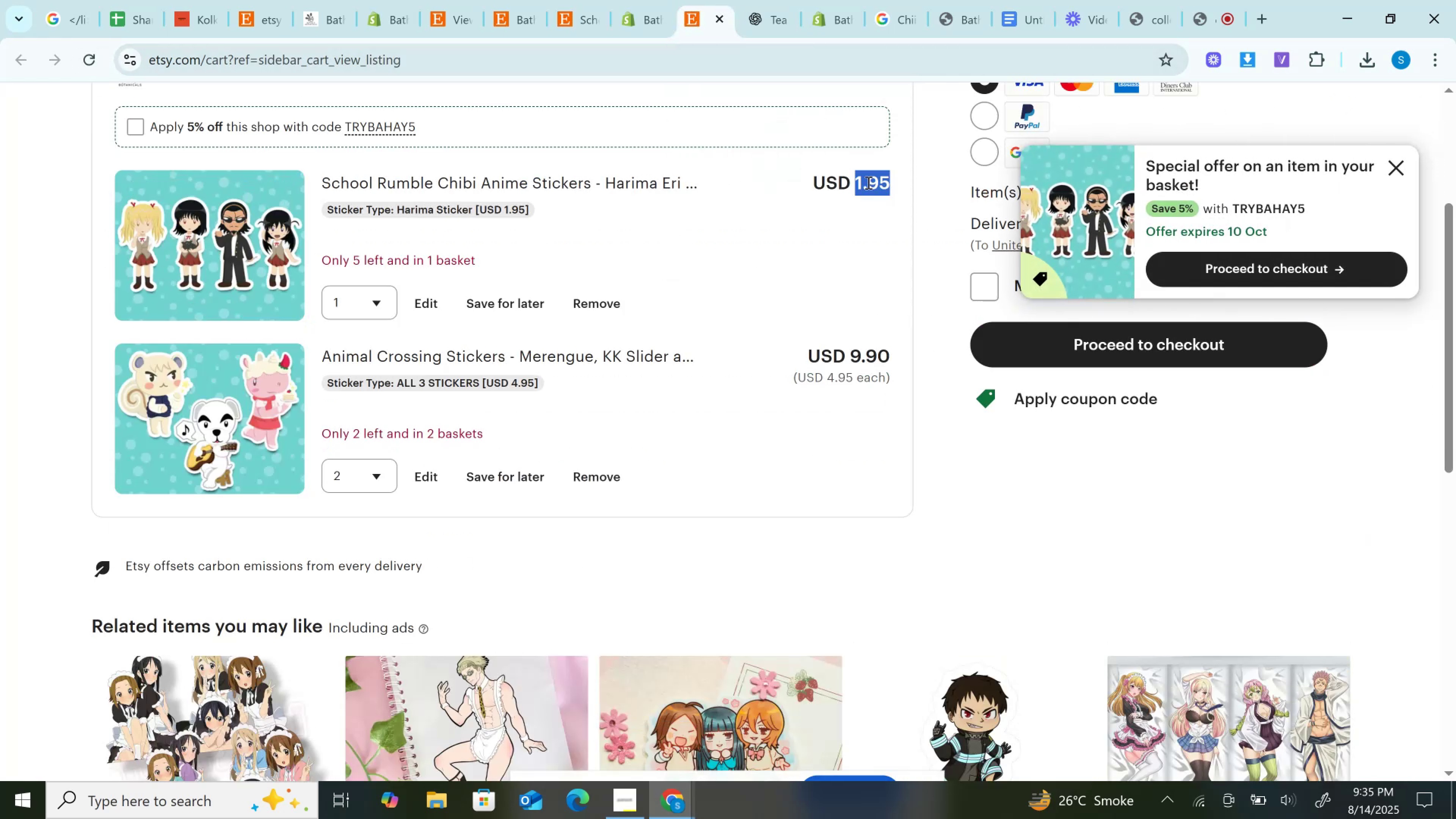 
key(Control+C)
 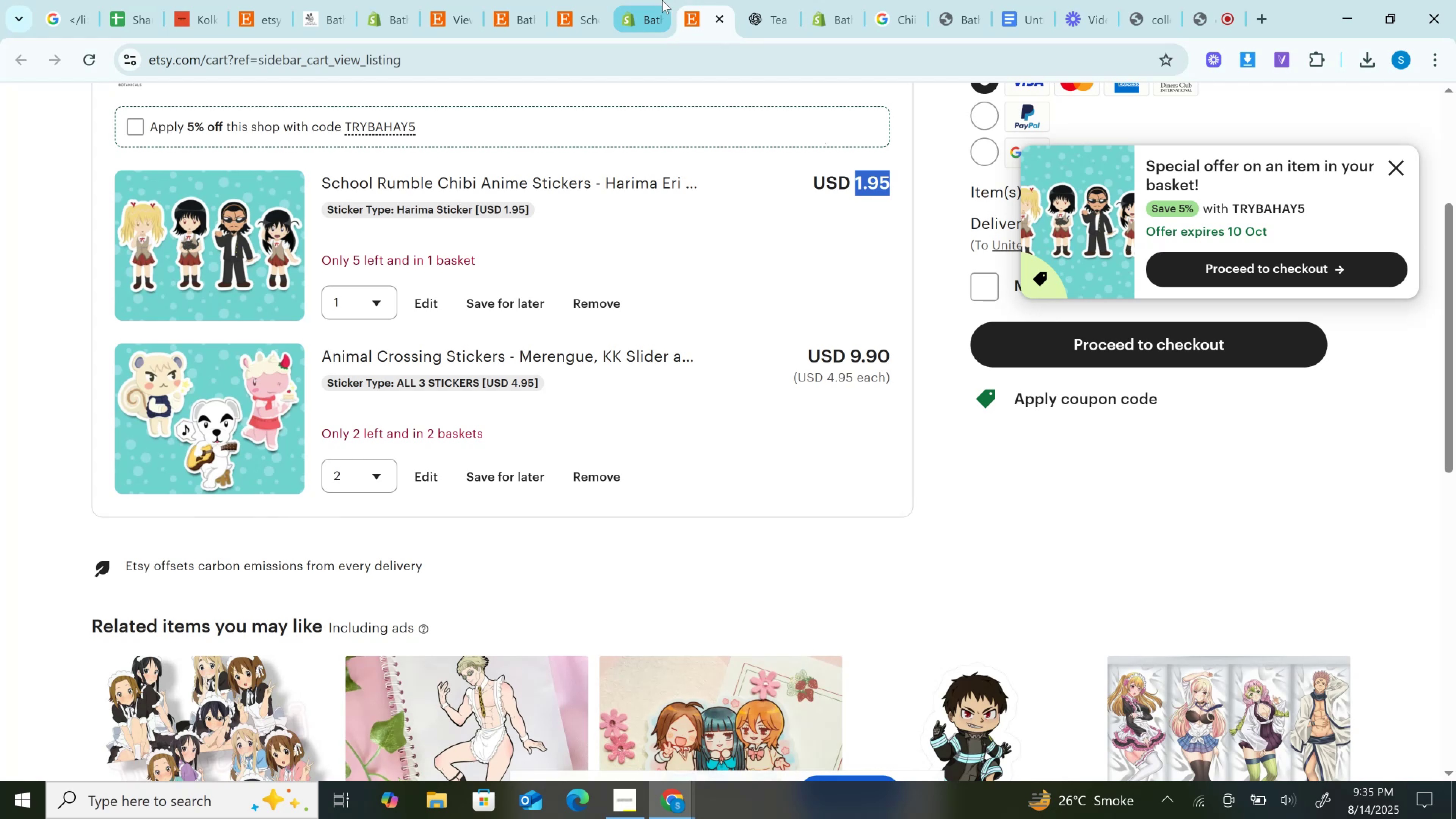 
left_click([651, 0])
 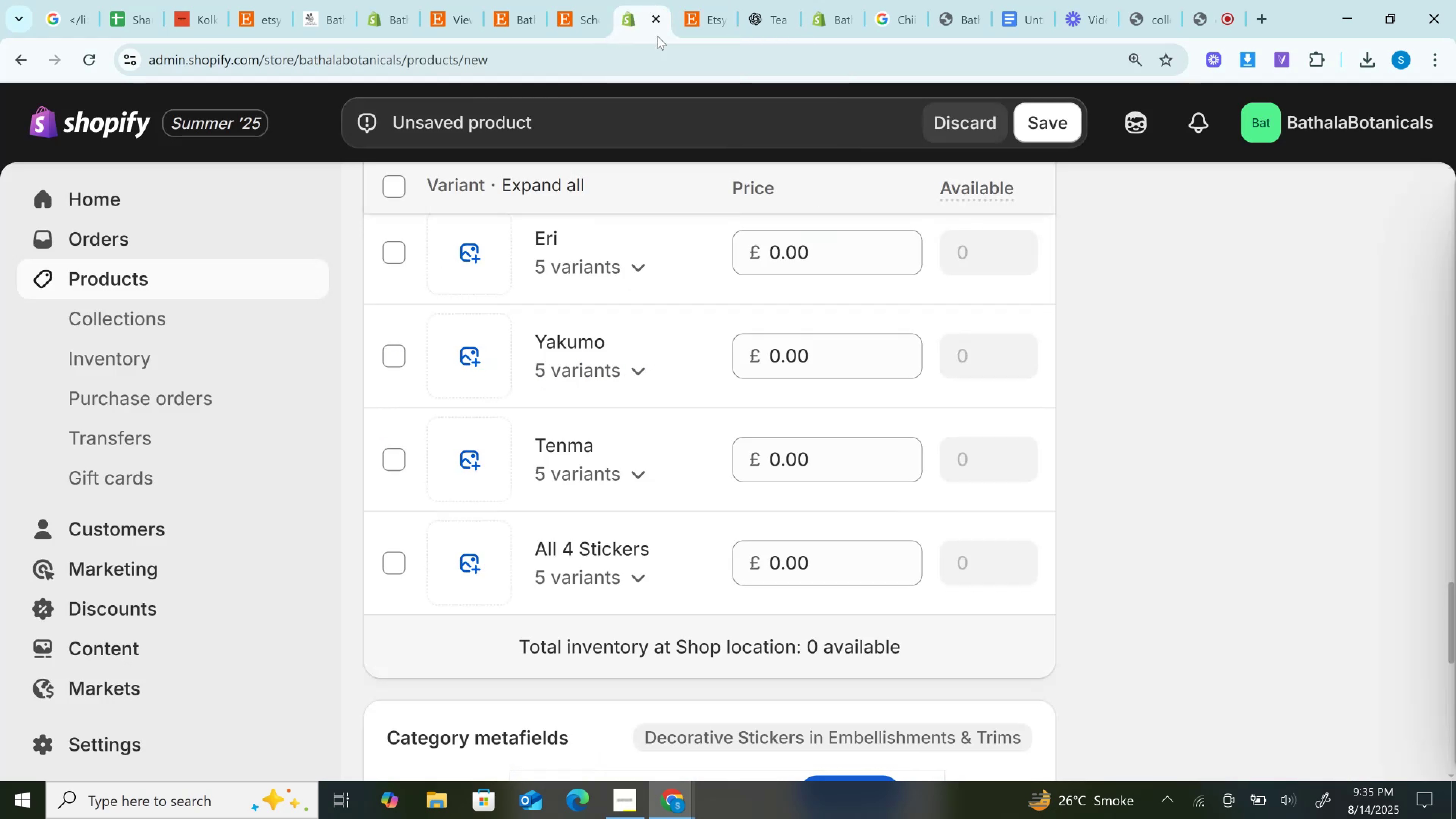 
scroll: coordinate [892, 480], scroll_direction: up, amount: 3.0
 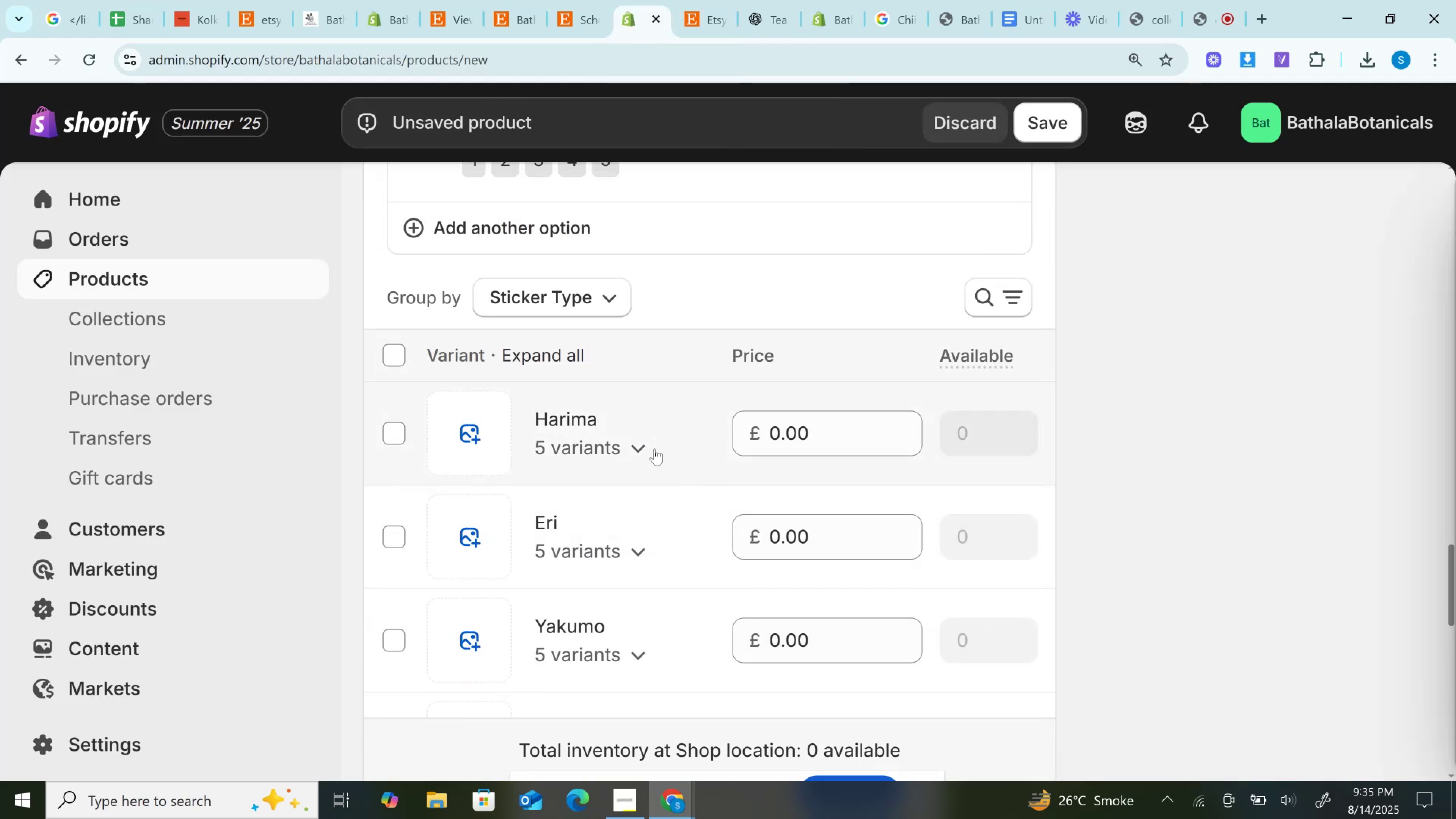 
left_click([653, 449])
 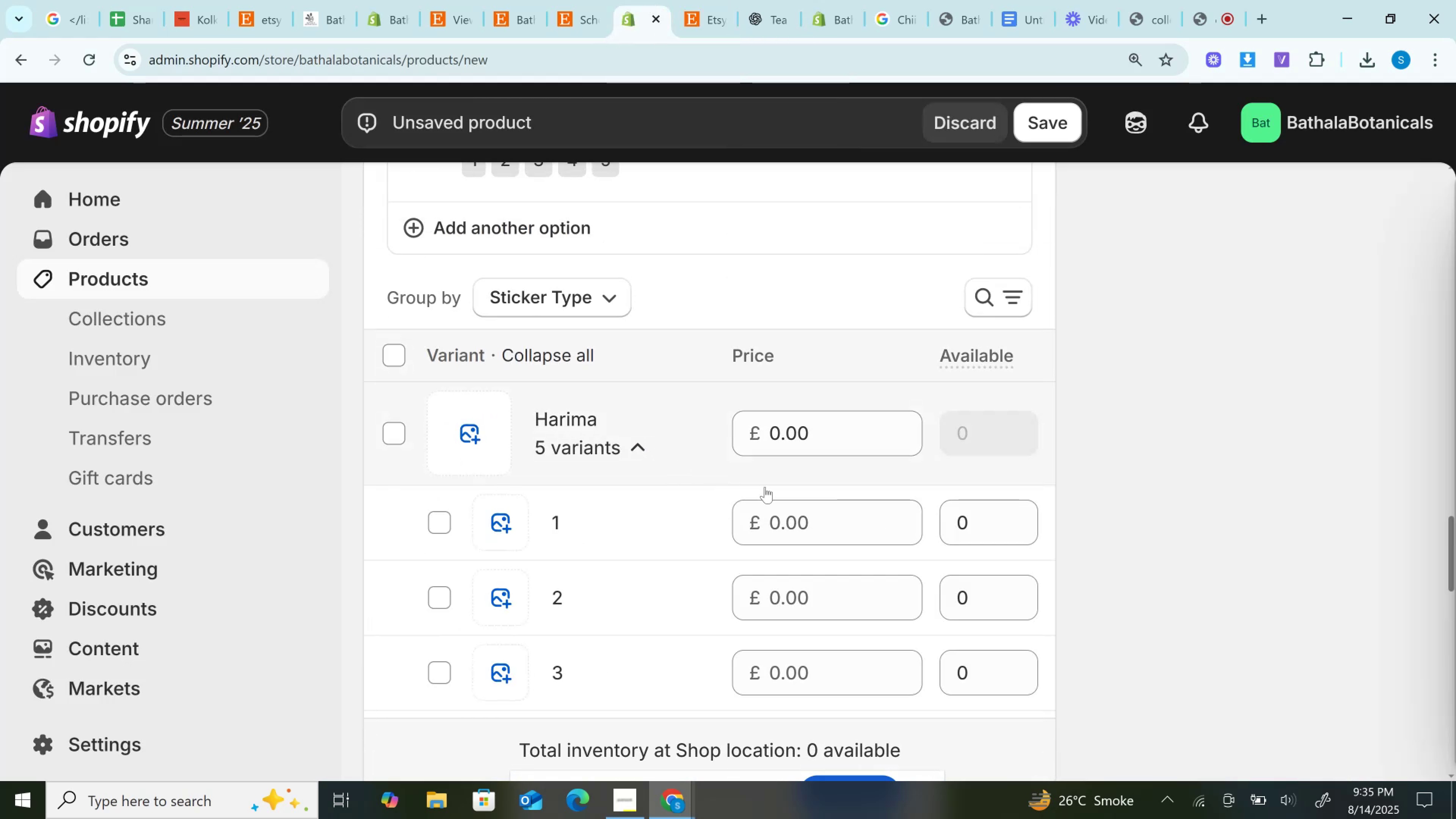 
scroll: coordinate [765, 487], scroll_direction: down, amount: 1.0
 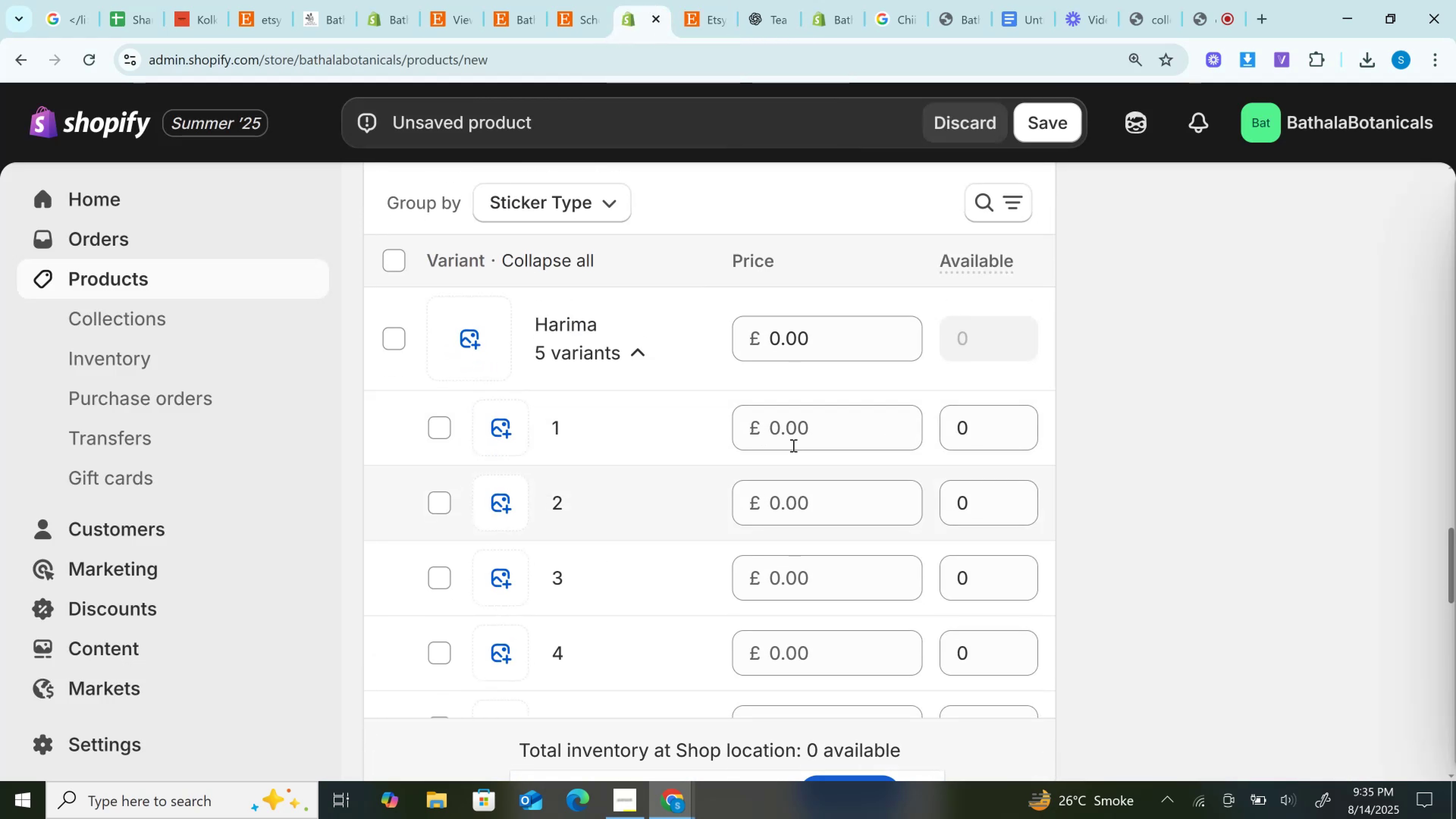 
left_click([788, 430])
 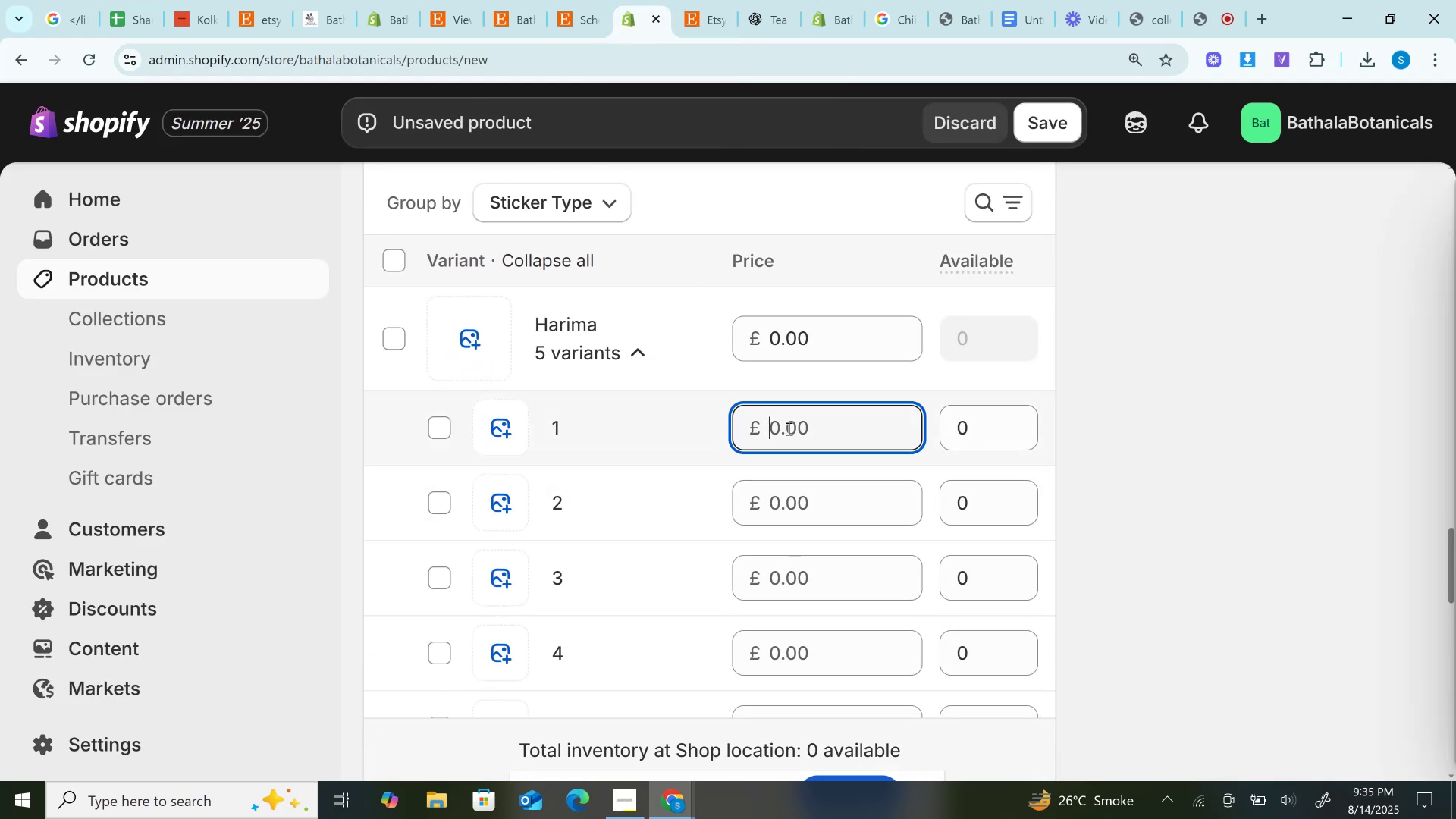 
key(Control+V)
 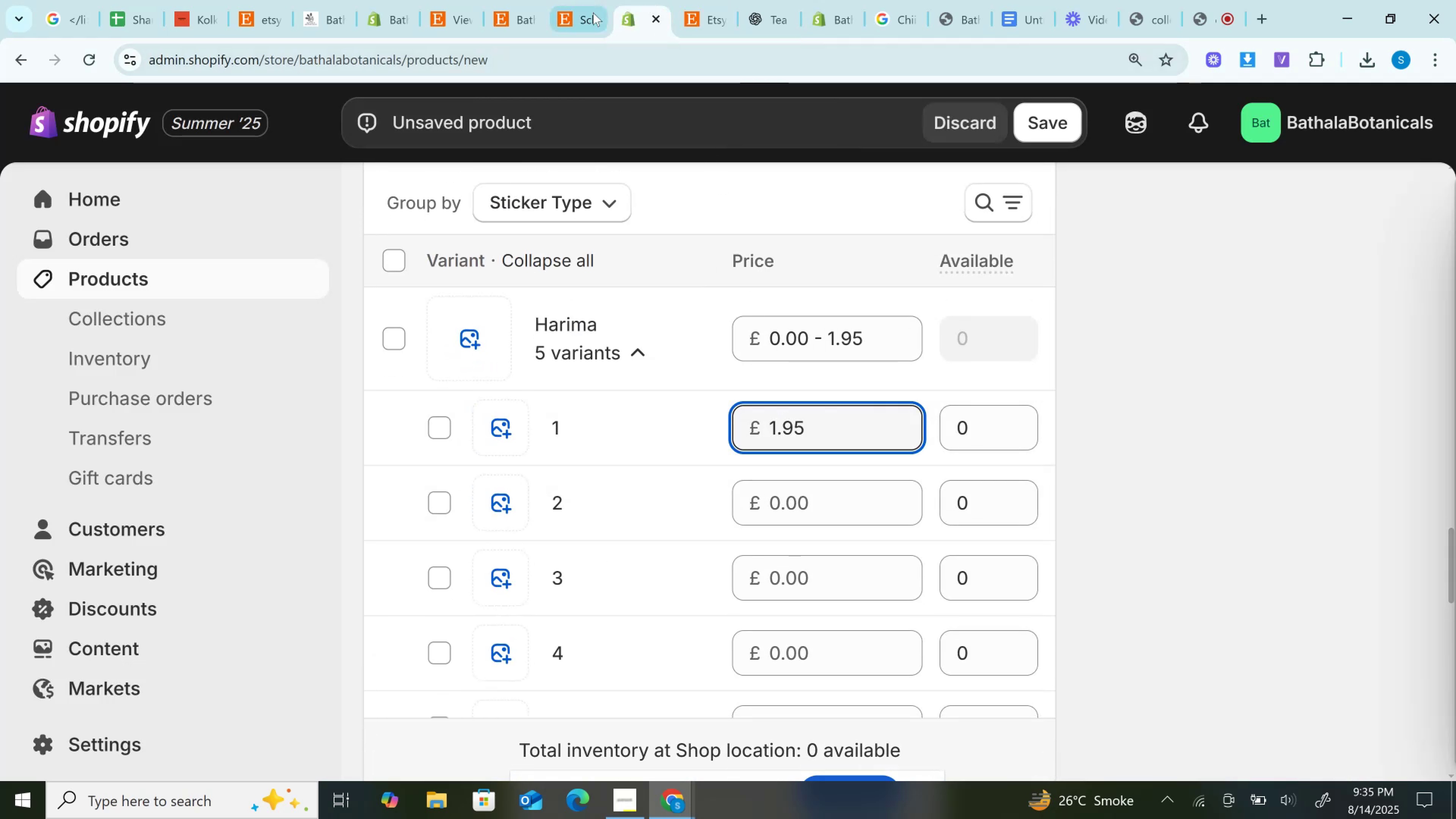 
left_click([583, 0])
 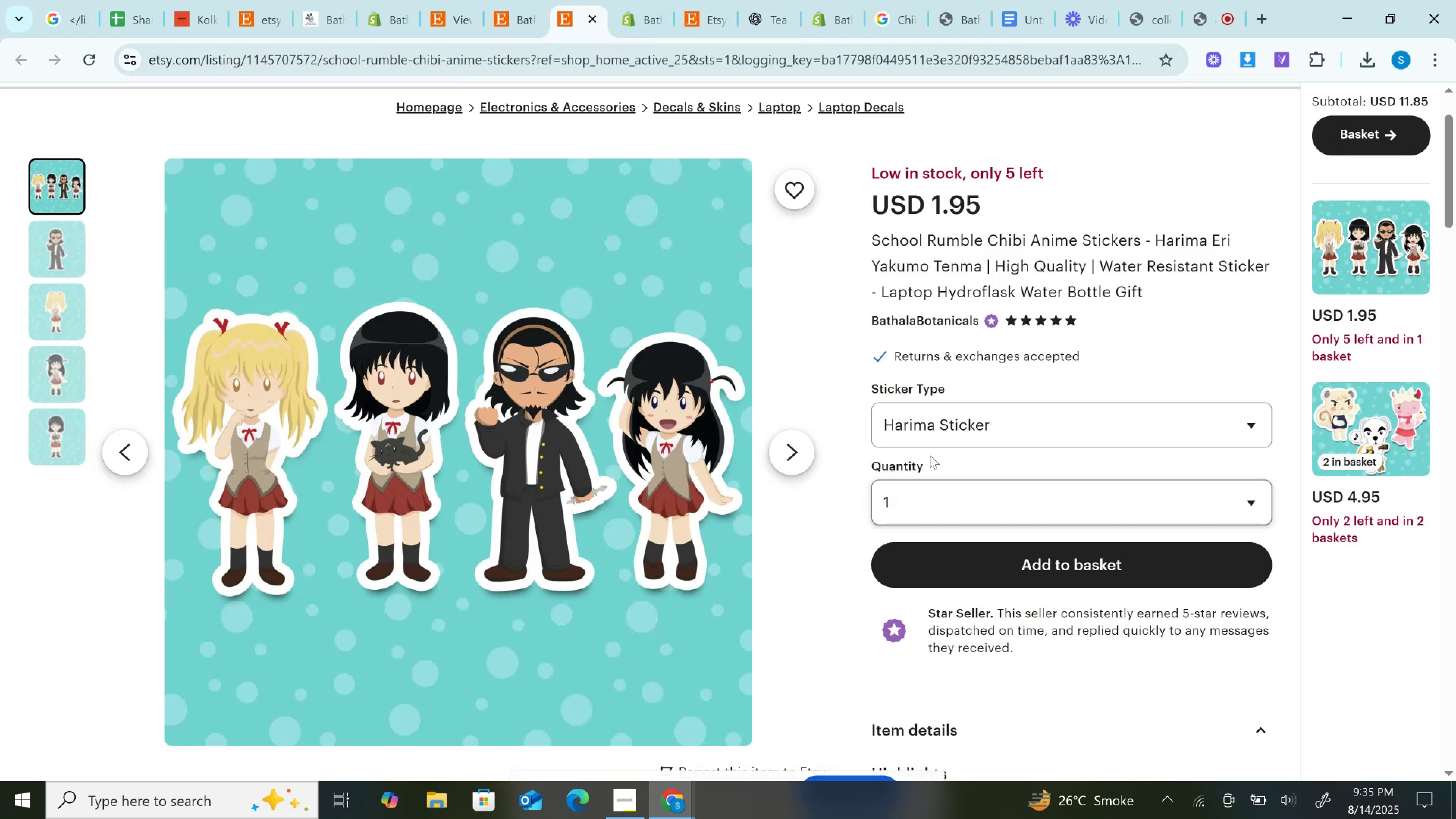 
left_click([940, 424])
 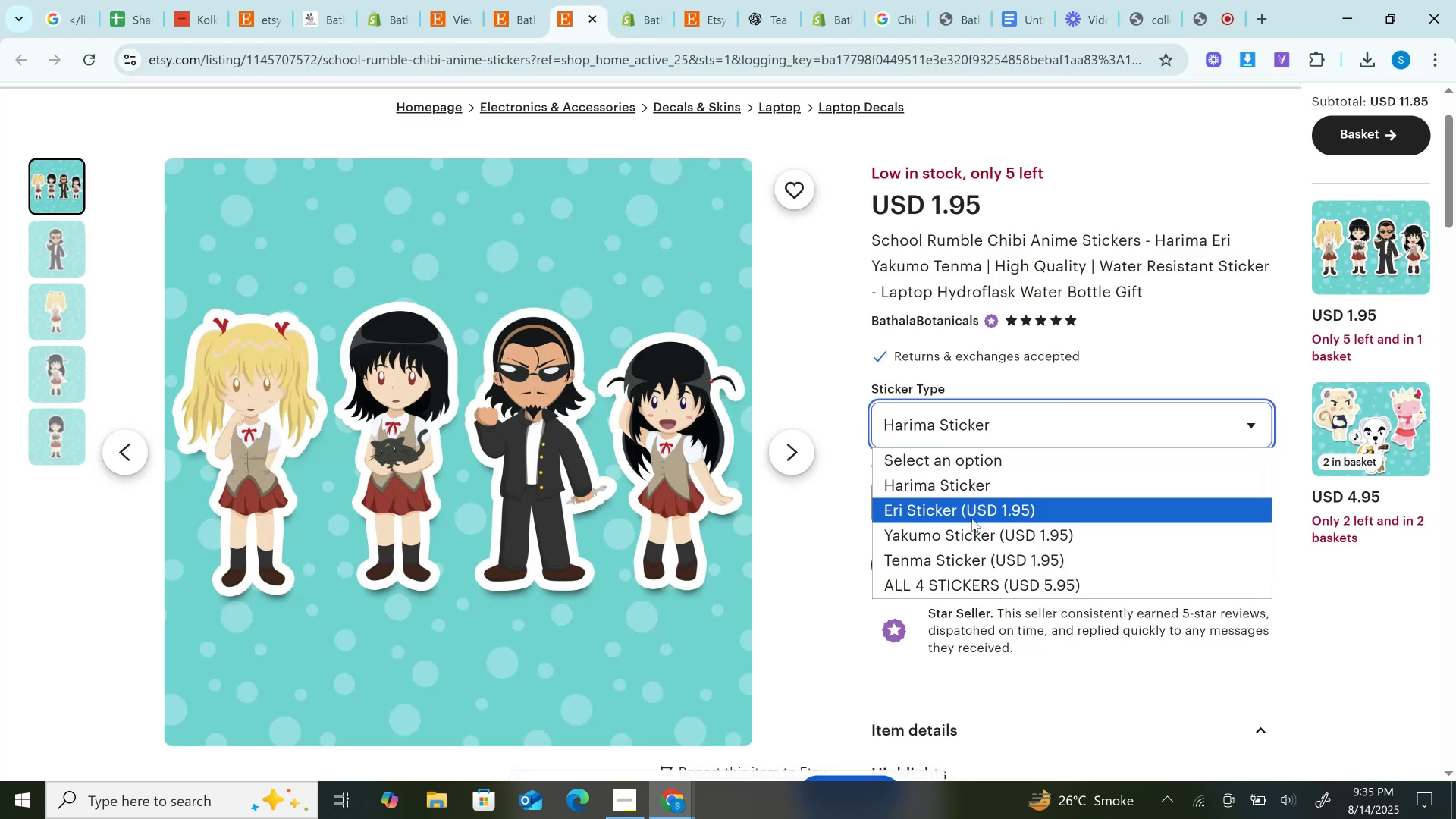 
left_click([972, 519])
 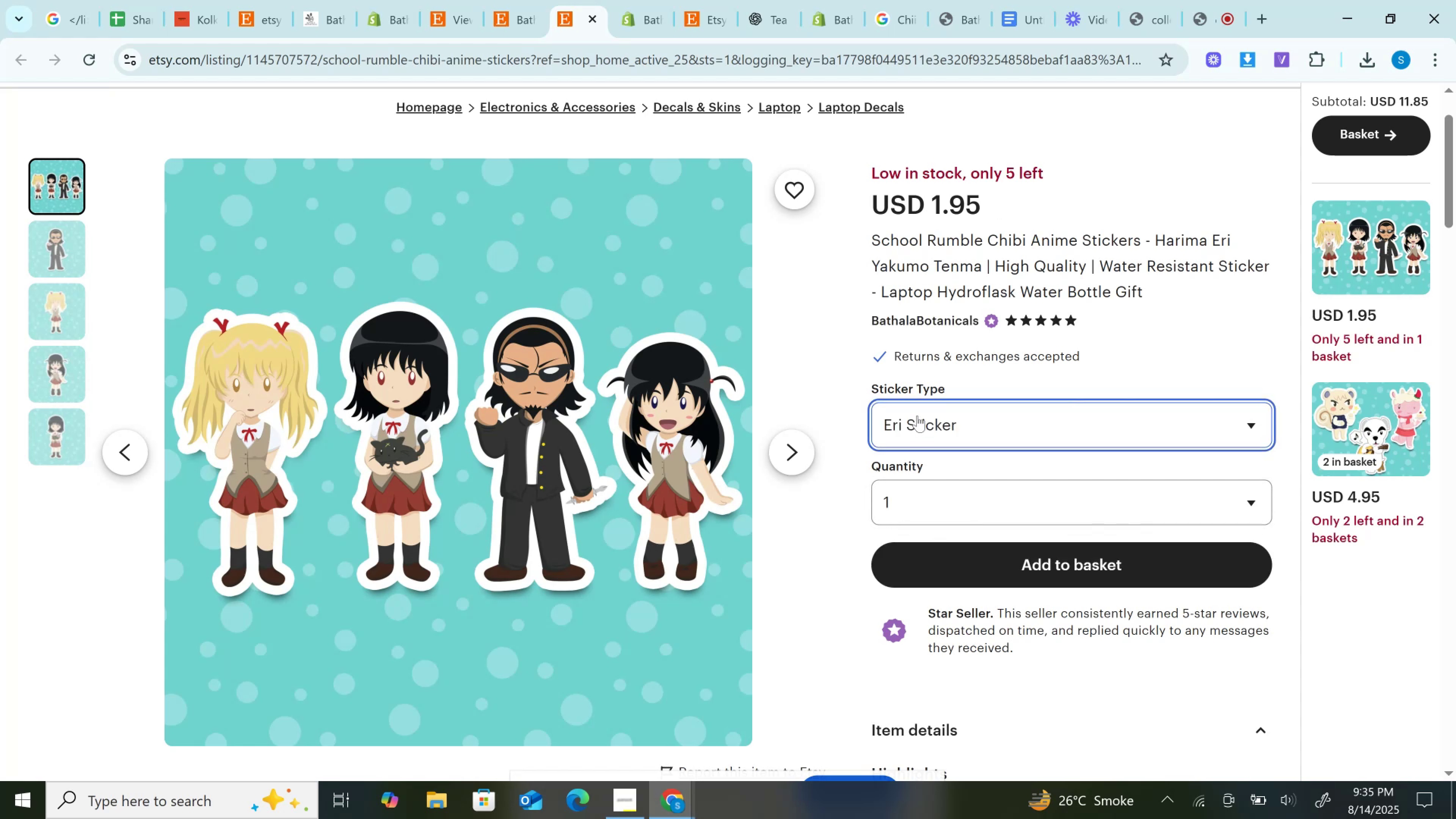 
left_click([917, 414])
 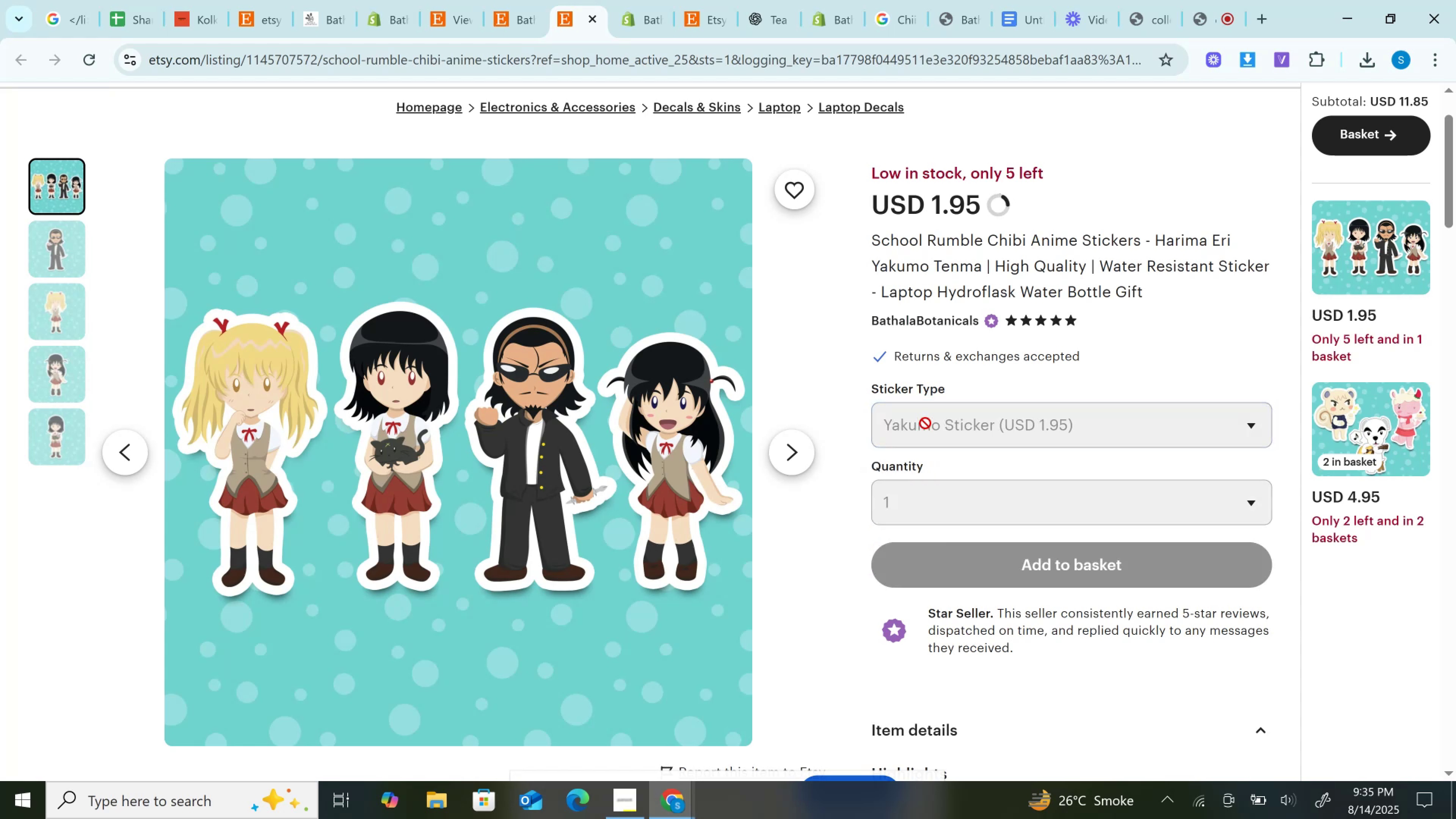 
left_click([926, 422])
 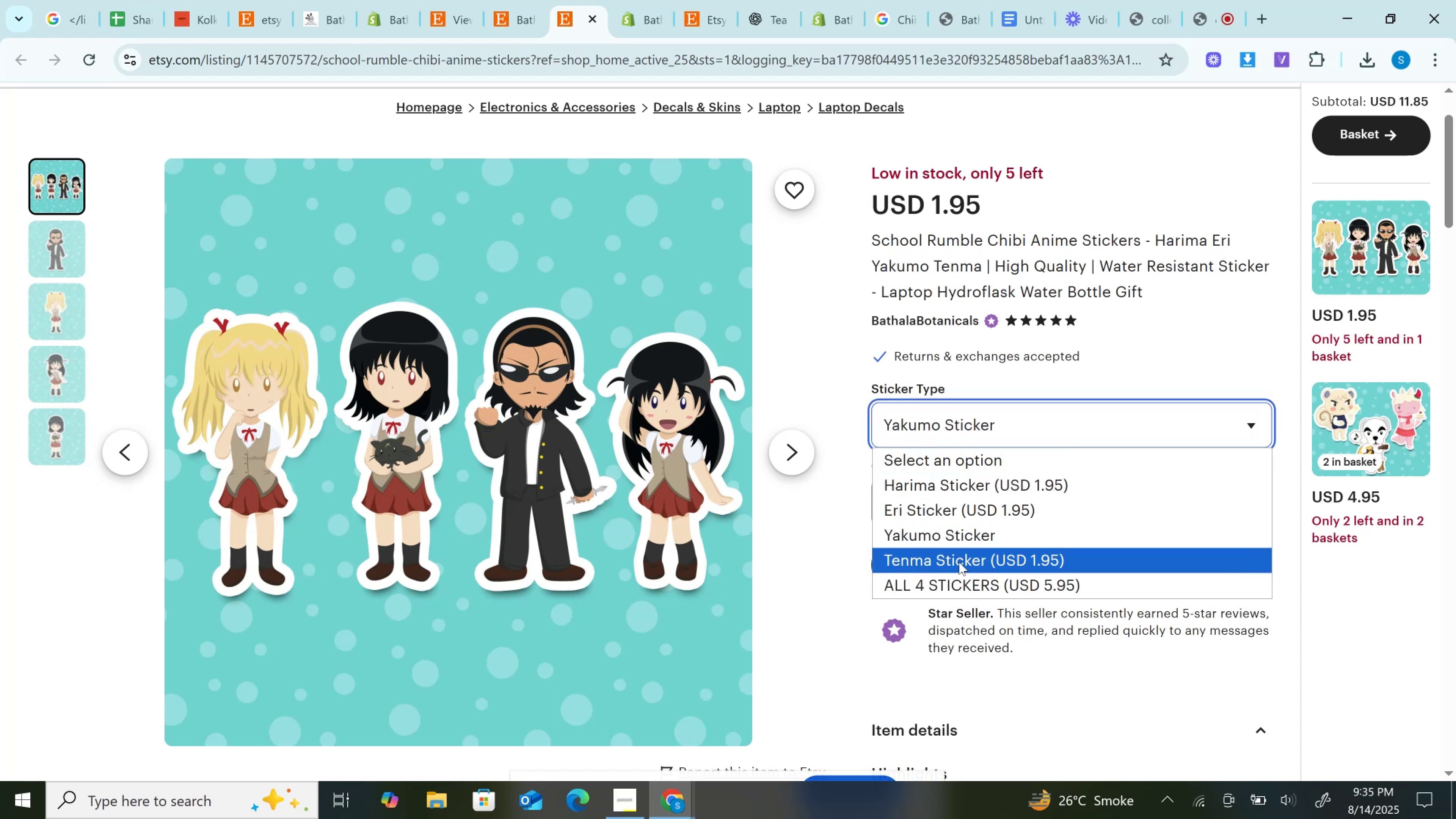 
wait(6.79)
 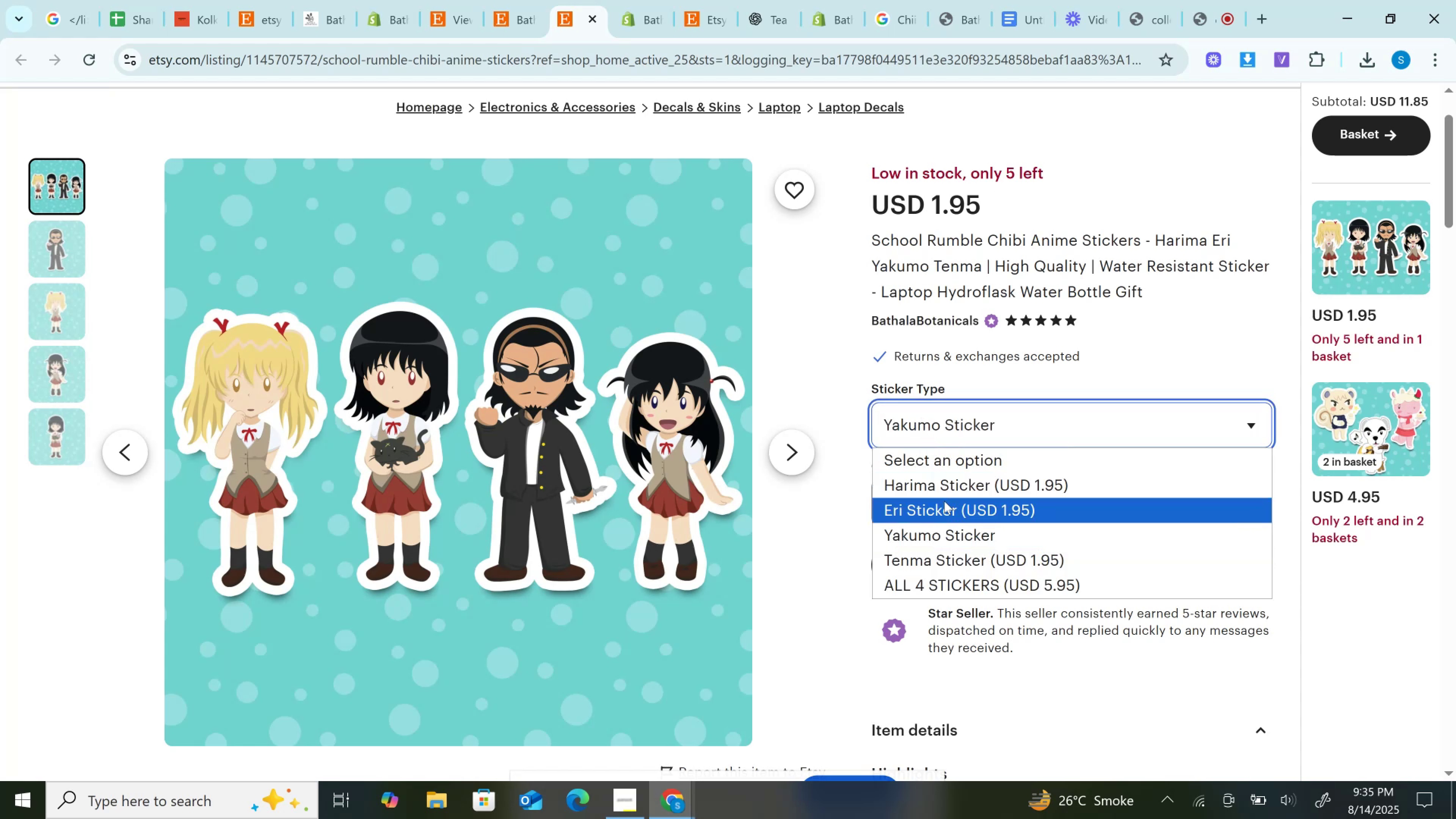 
left_click([656, 0])
 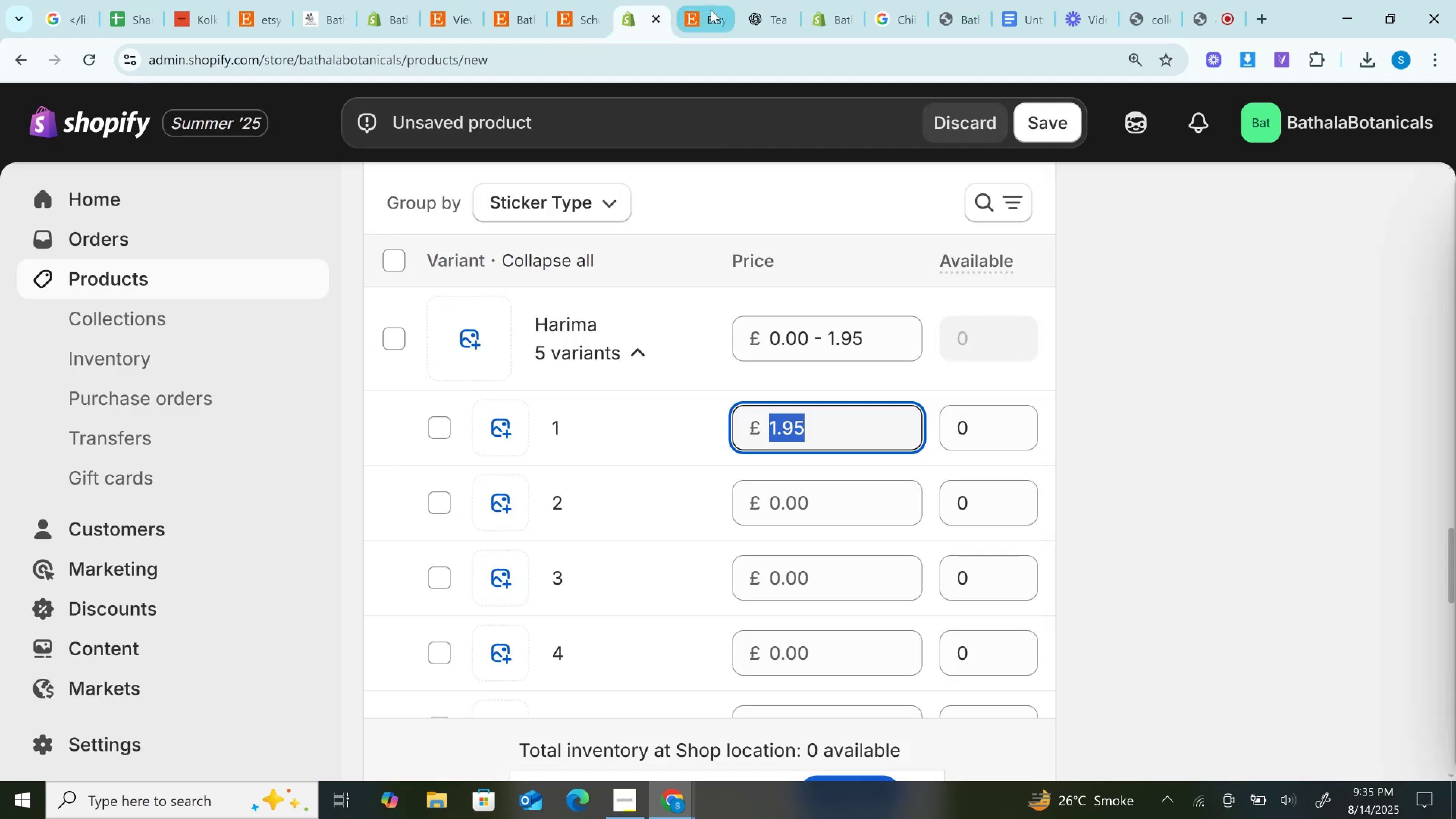 
scroll: coordinate [720, 340], scroll_direction: down, amount: 3.0
 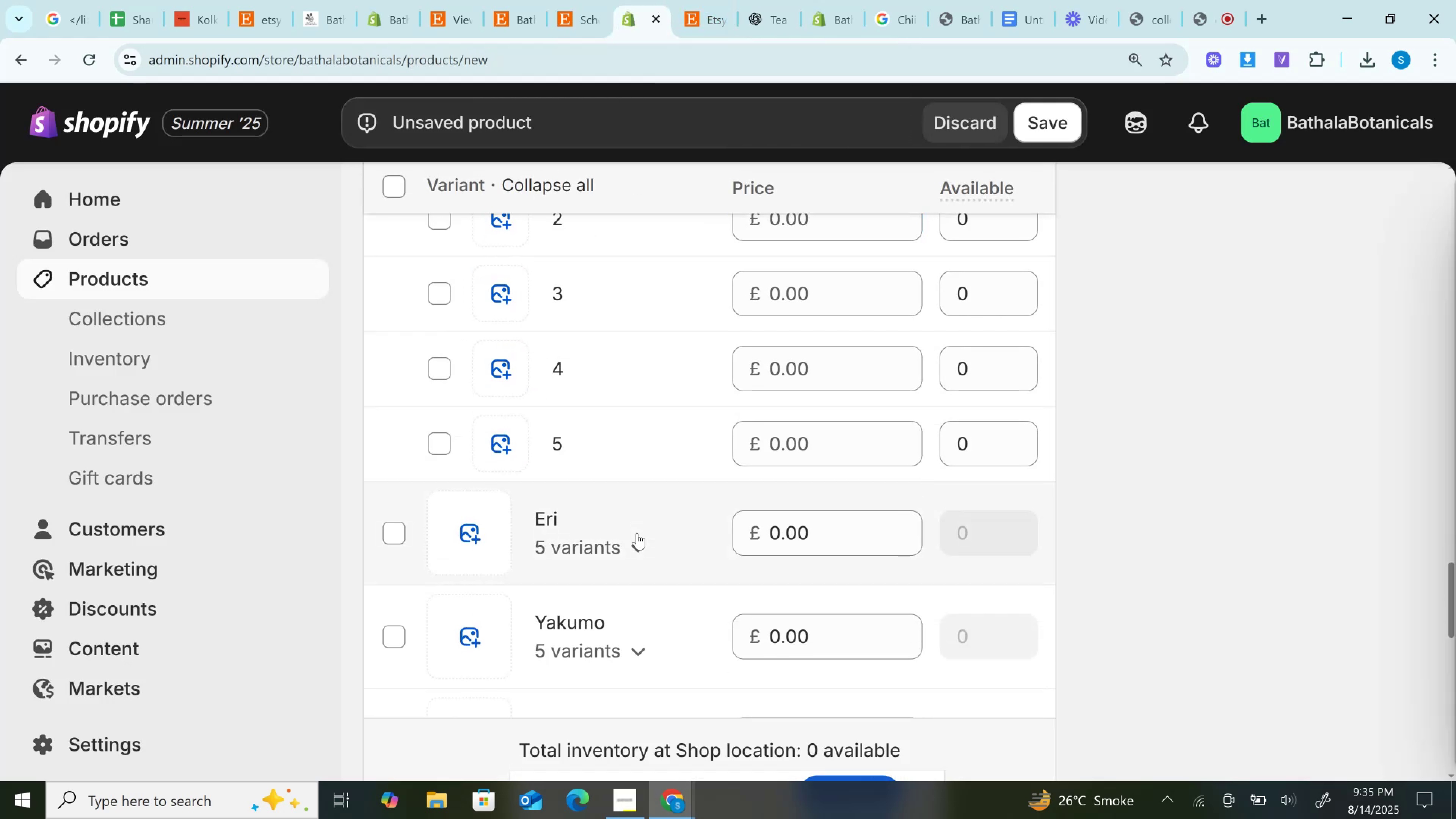 
left_click([637, 535])
 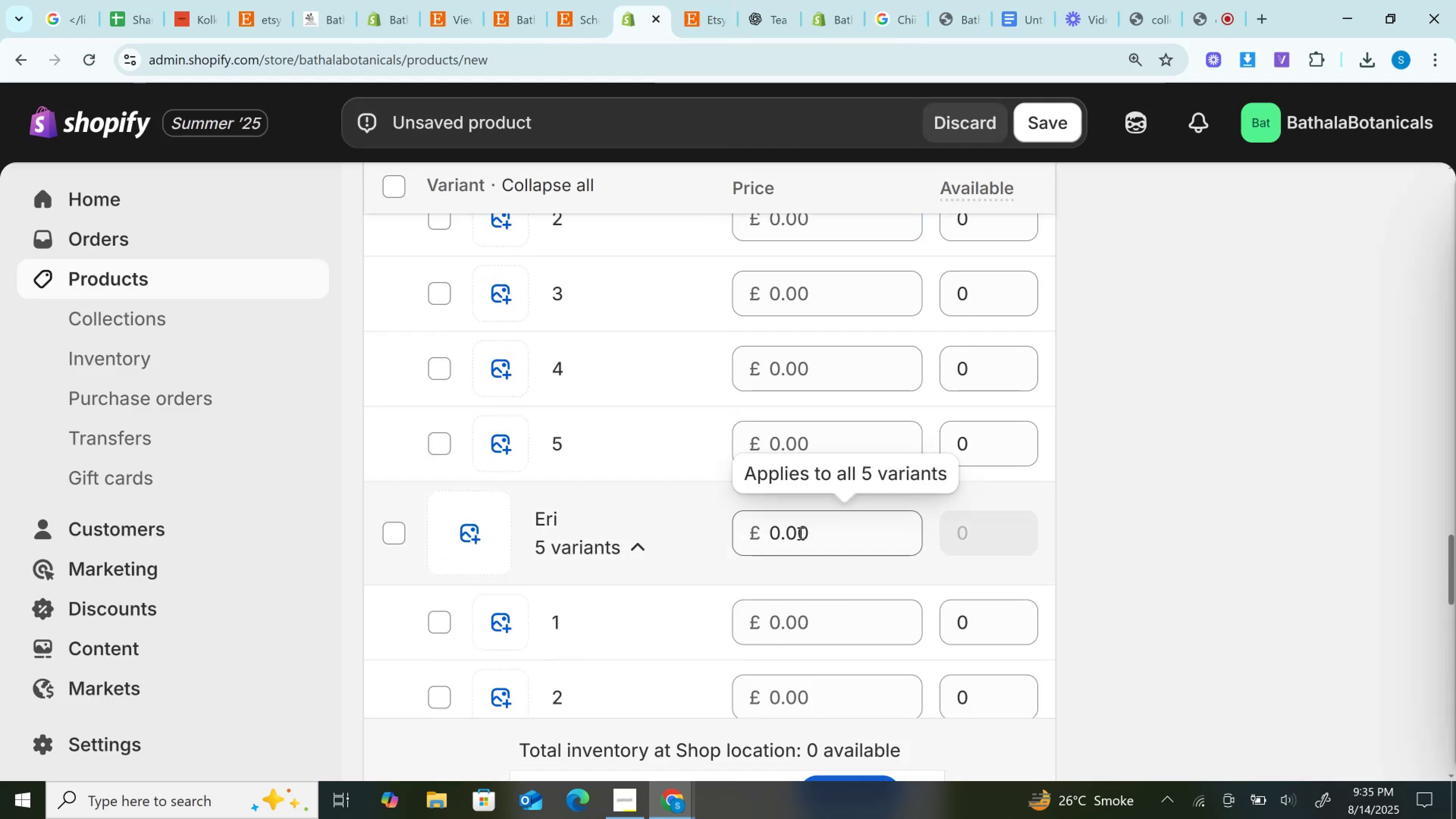 
left_click([800, 529])
 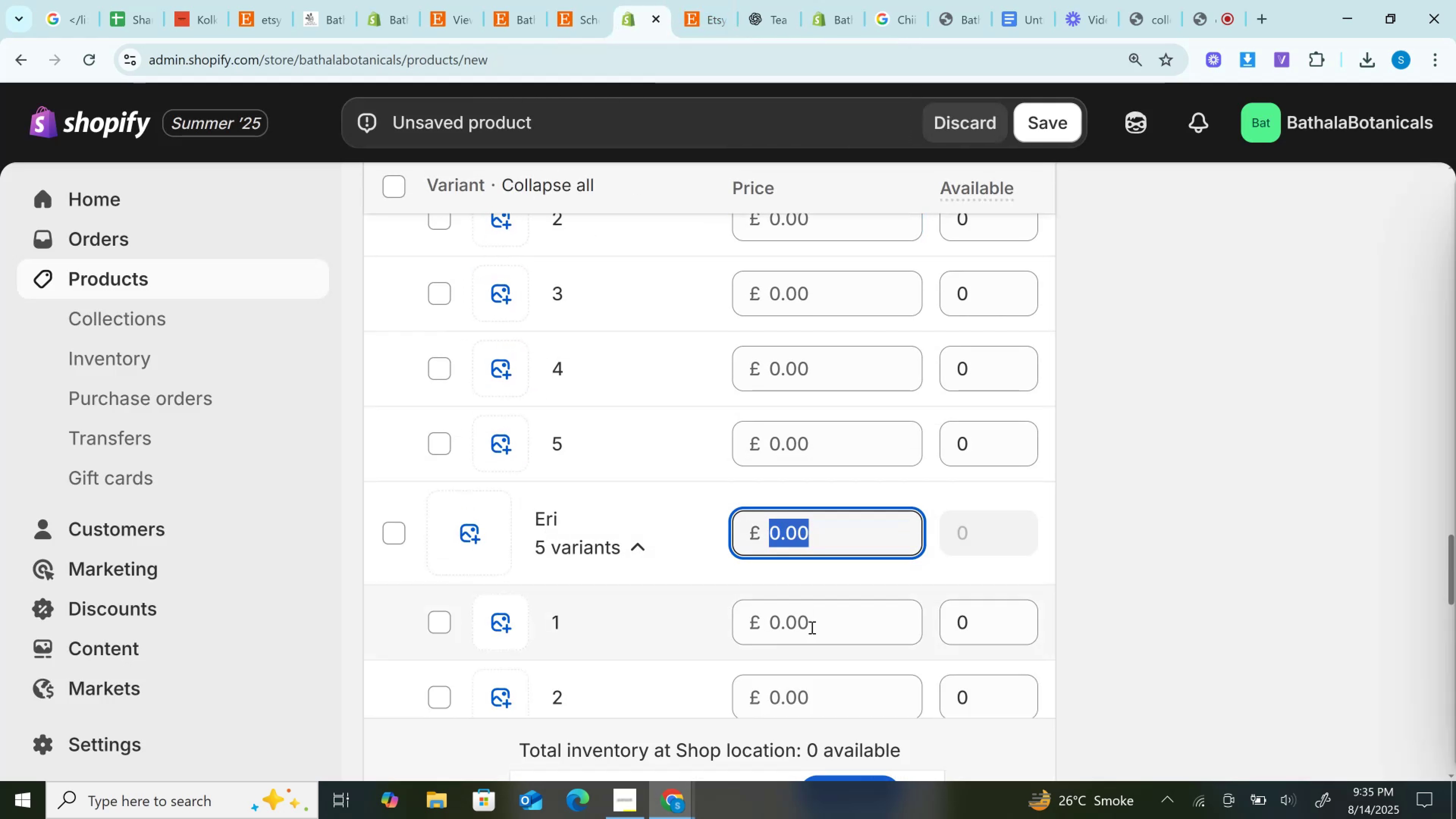 
left_click([808, 617])
 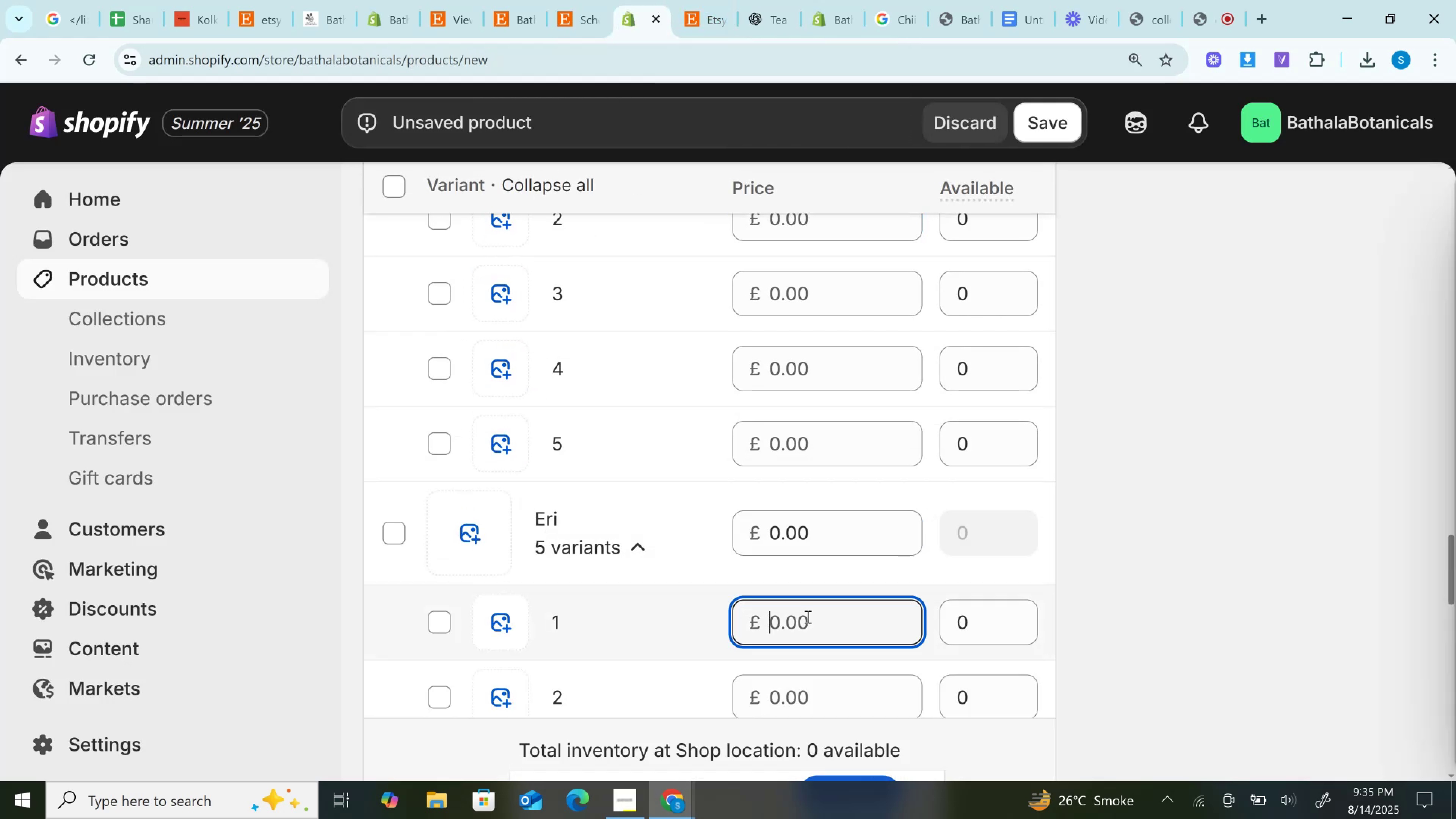 
key(Control+V)
 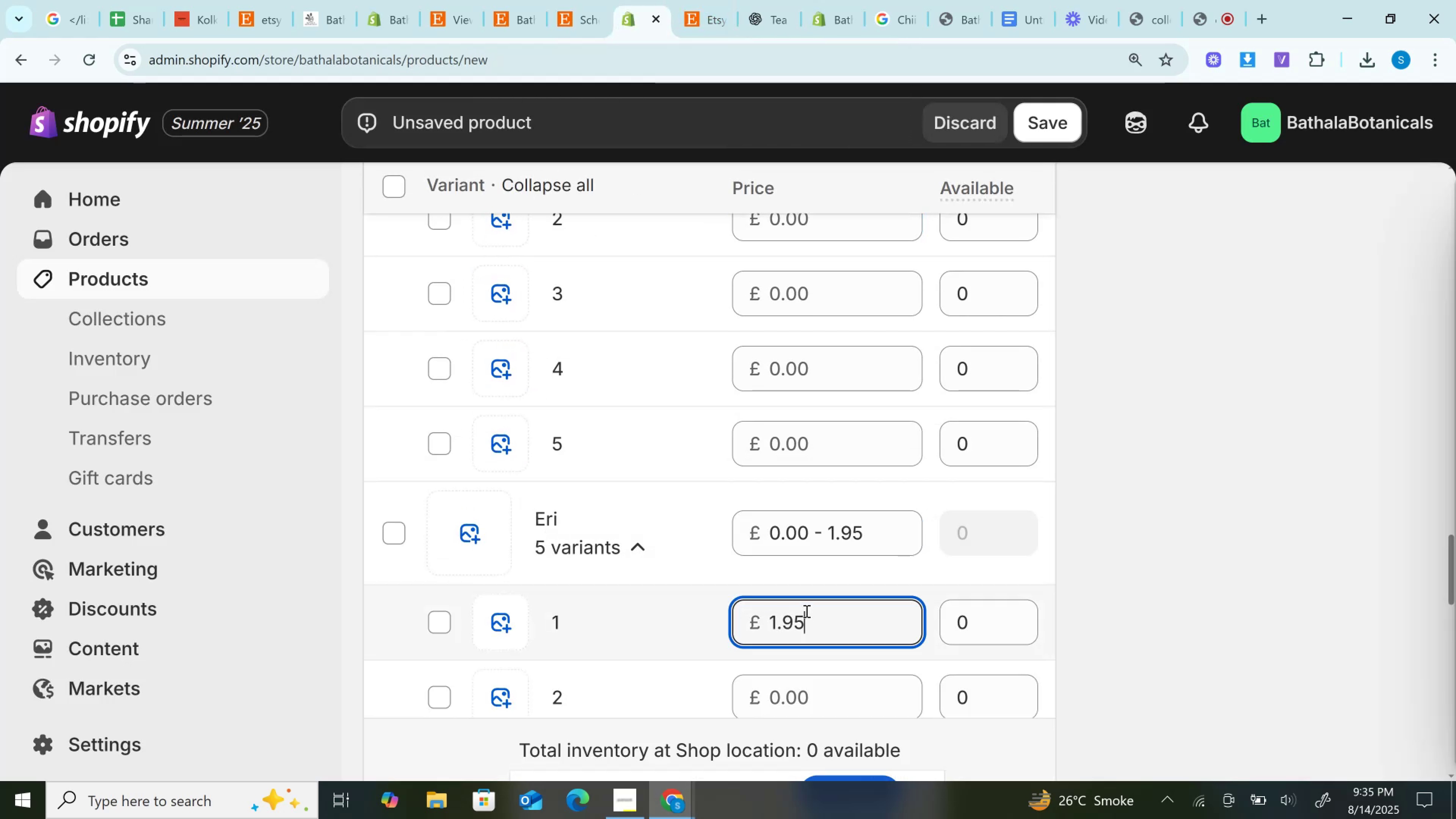 
scroll: coordinate [604, 649], scroll_direction: down, amount: 6.0
 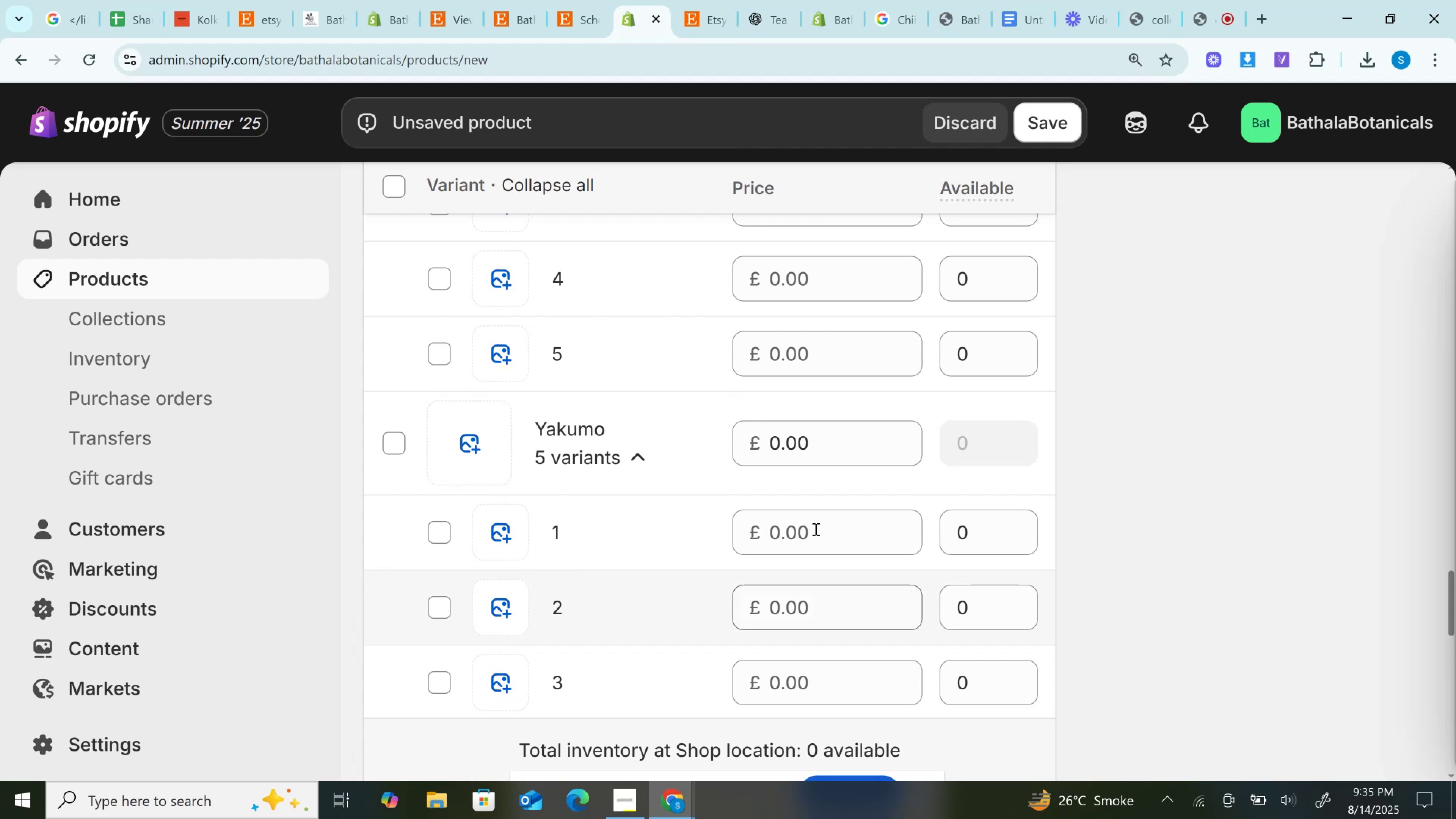 
left_click([815, 528])
 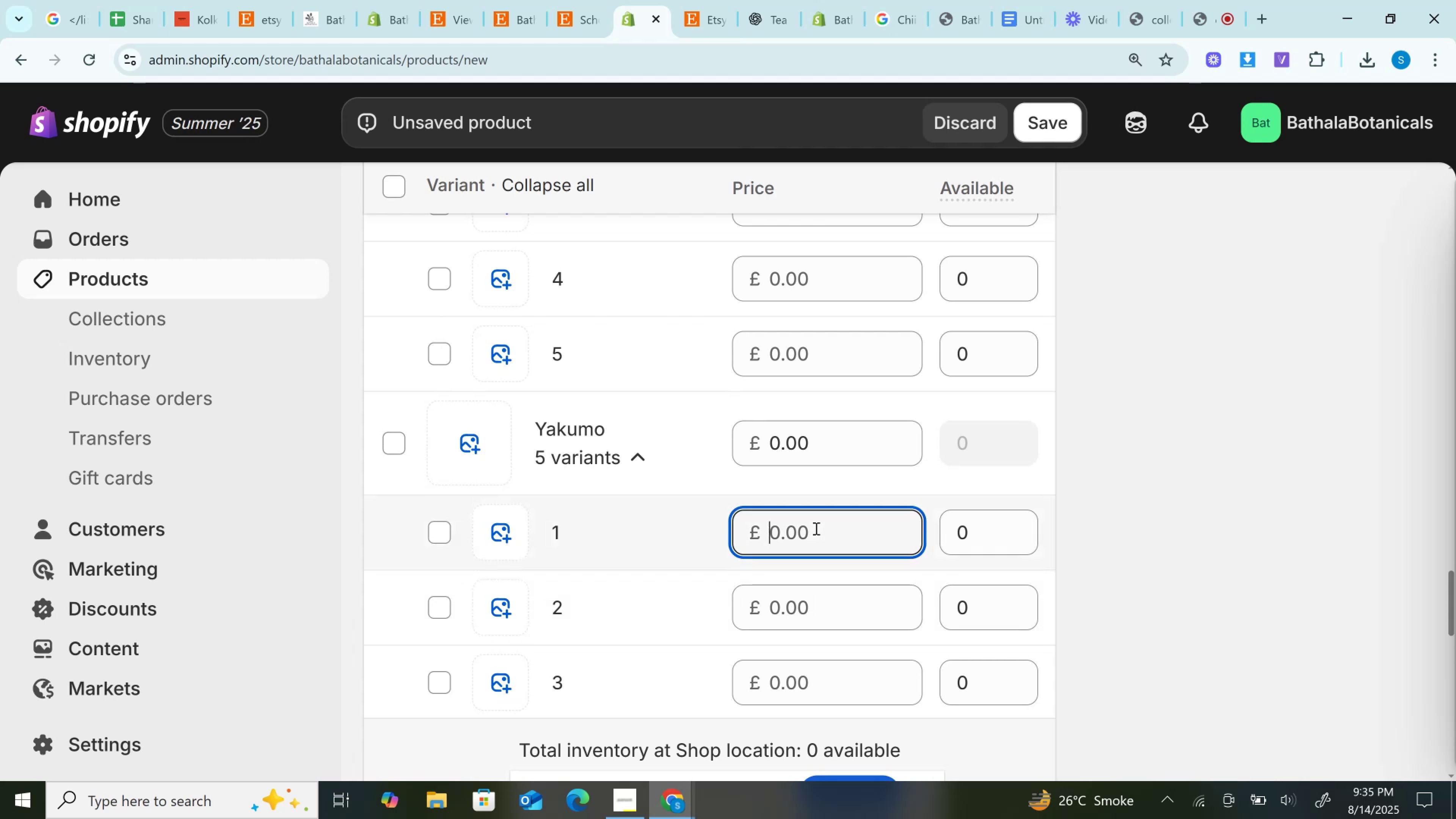 
key(Control+B)
 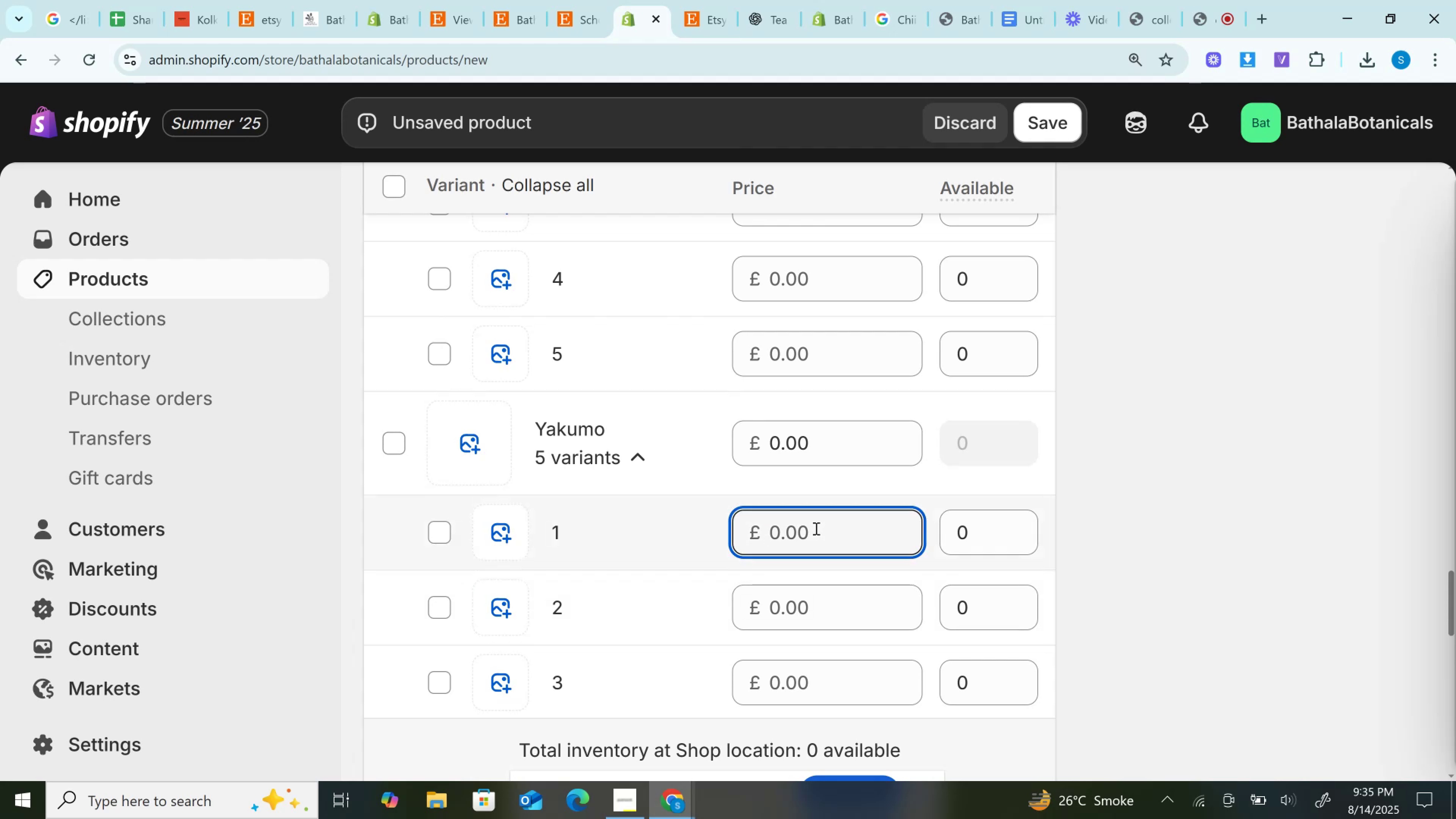 
key(Control+V)
 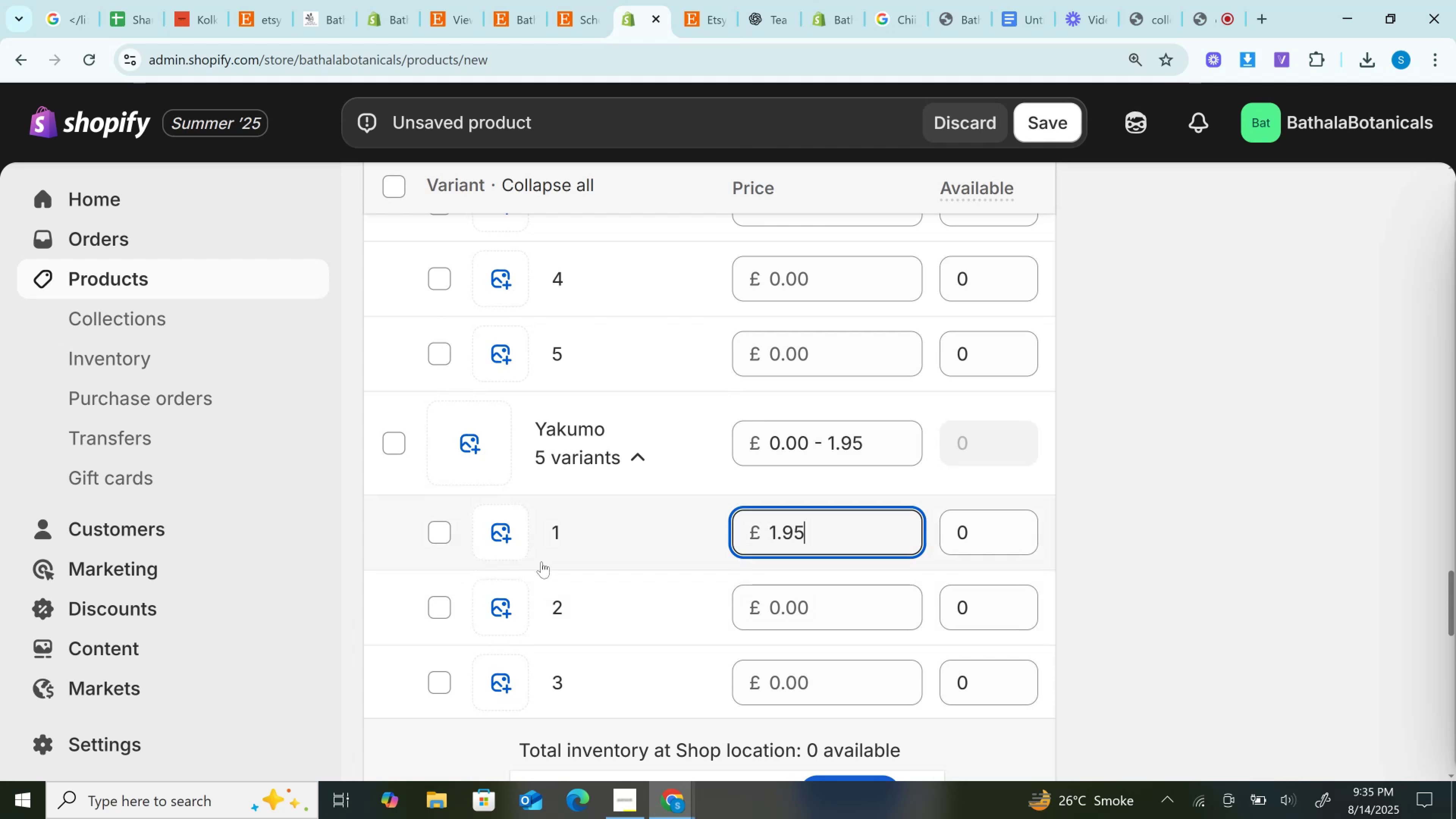 
scroll: coordinate [707, 536], scroll_direction: down, amount: 4.0
 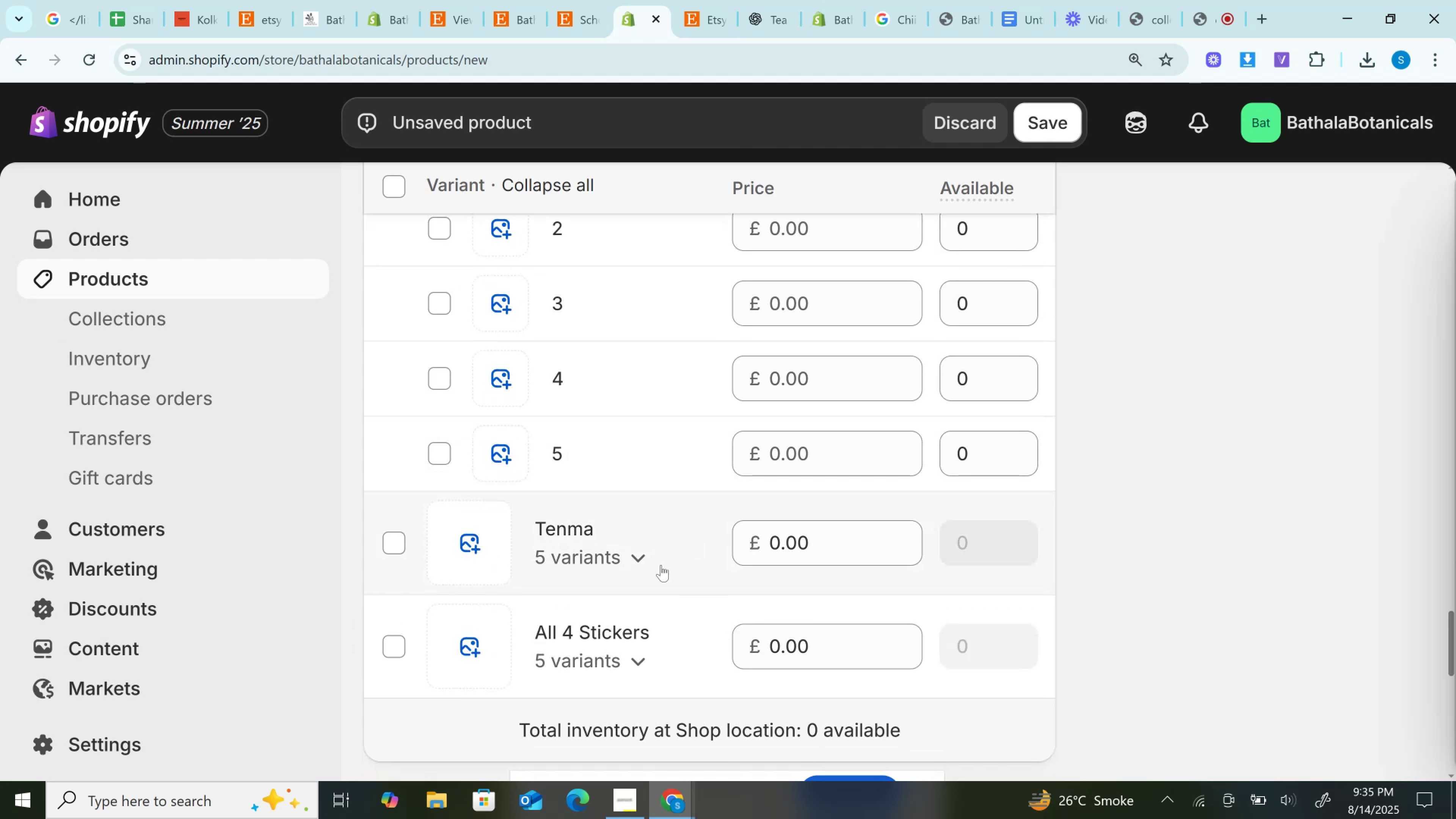 
left_click([660, 566])
 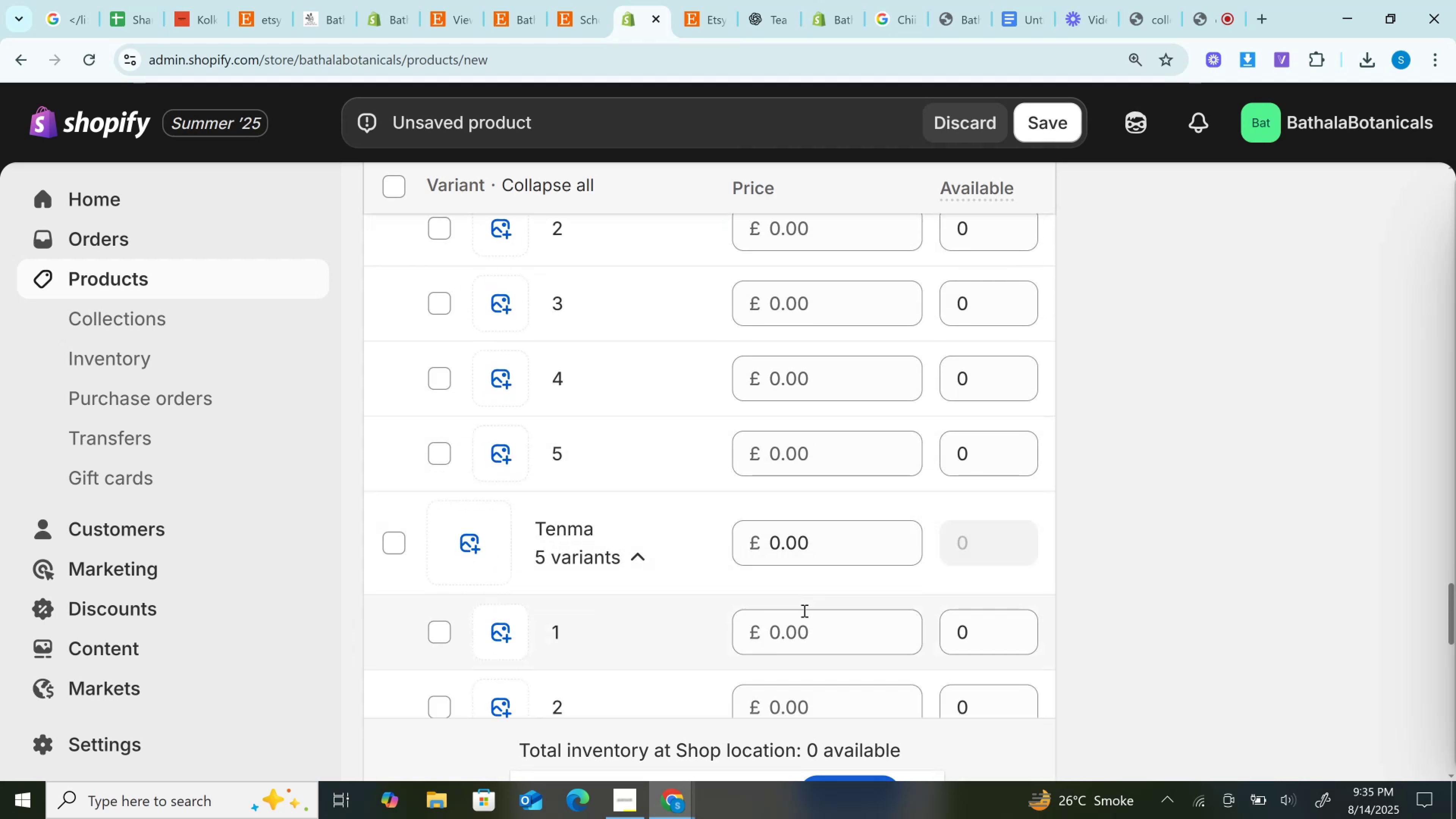 
left_click([803, 610])
 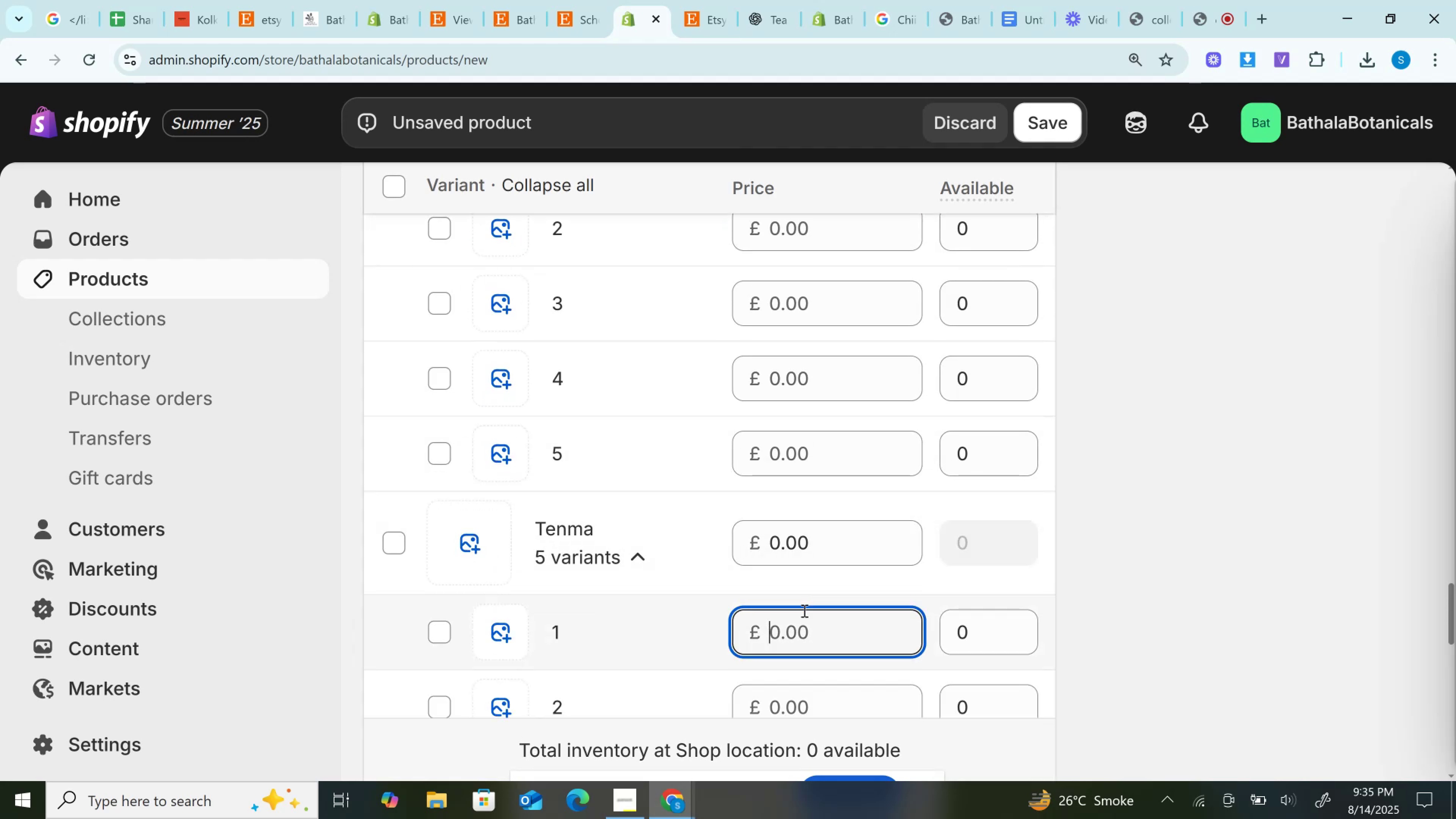 
key(Control+V)
 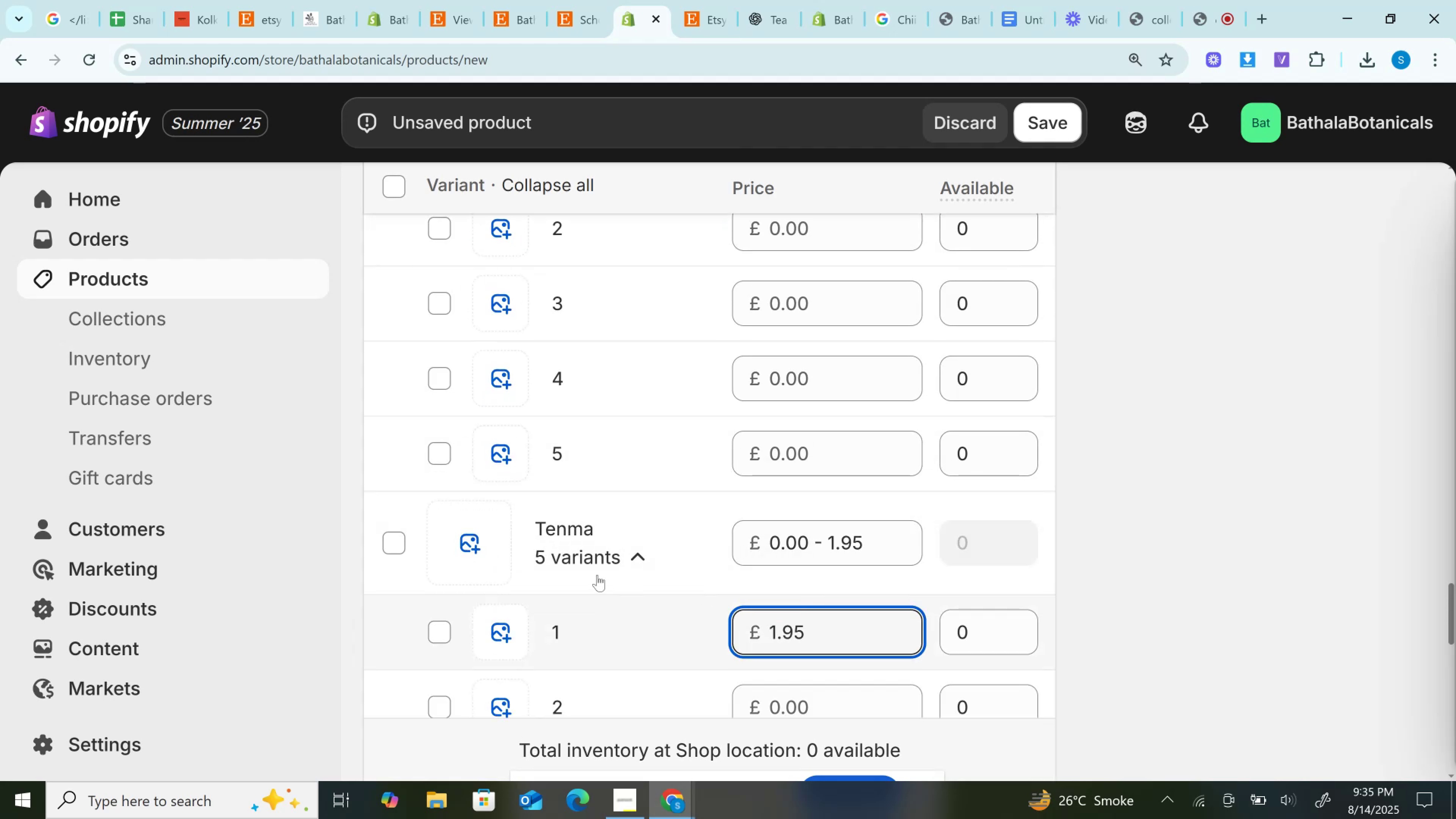 
scroll: coordinate [594, 568], scroll_direction: down, amount: 6.0
 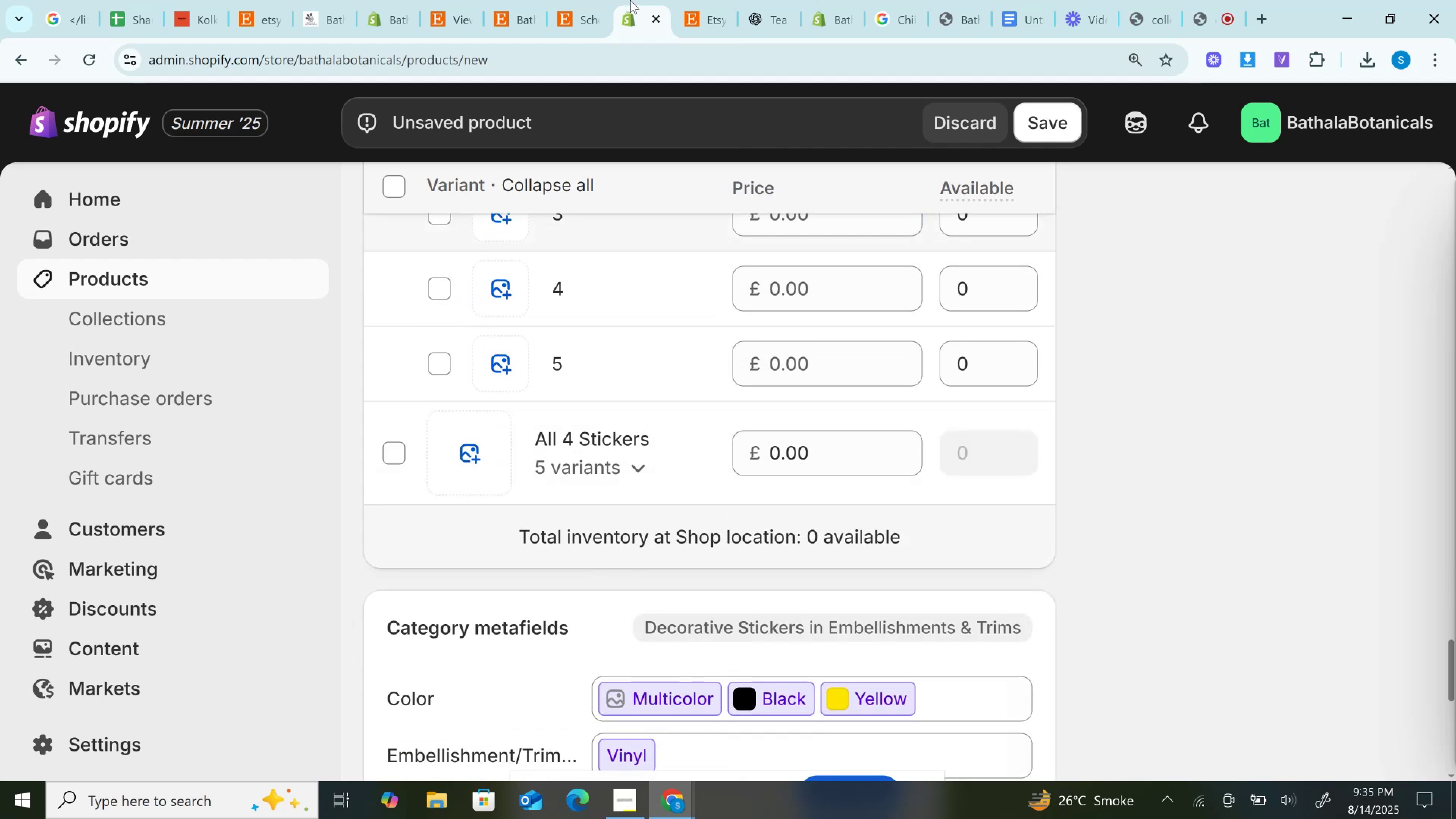 
left_click([714, 0])
 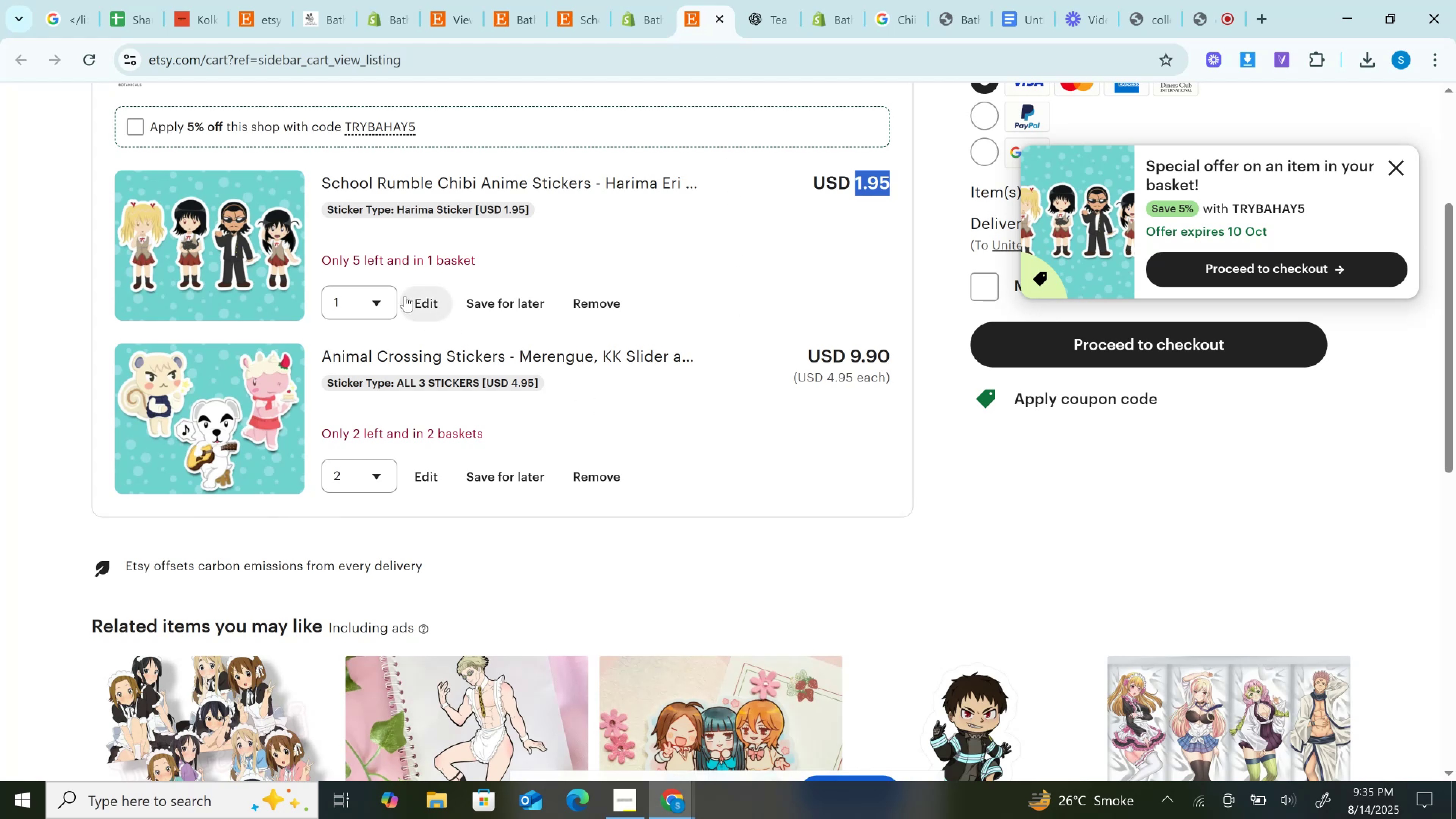 
left_click([348, 300])
 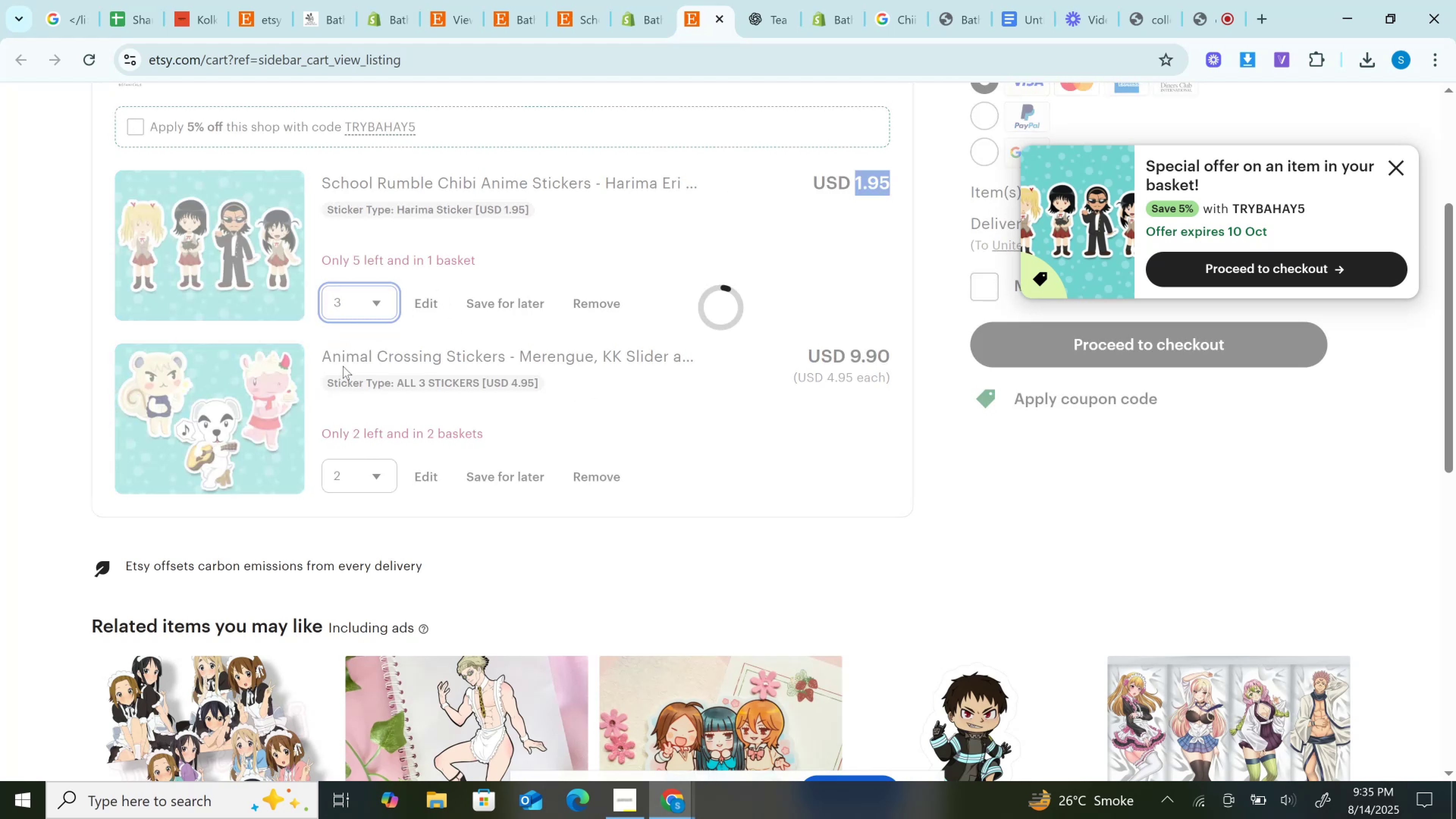 
double_click([343, 366])
 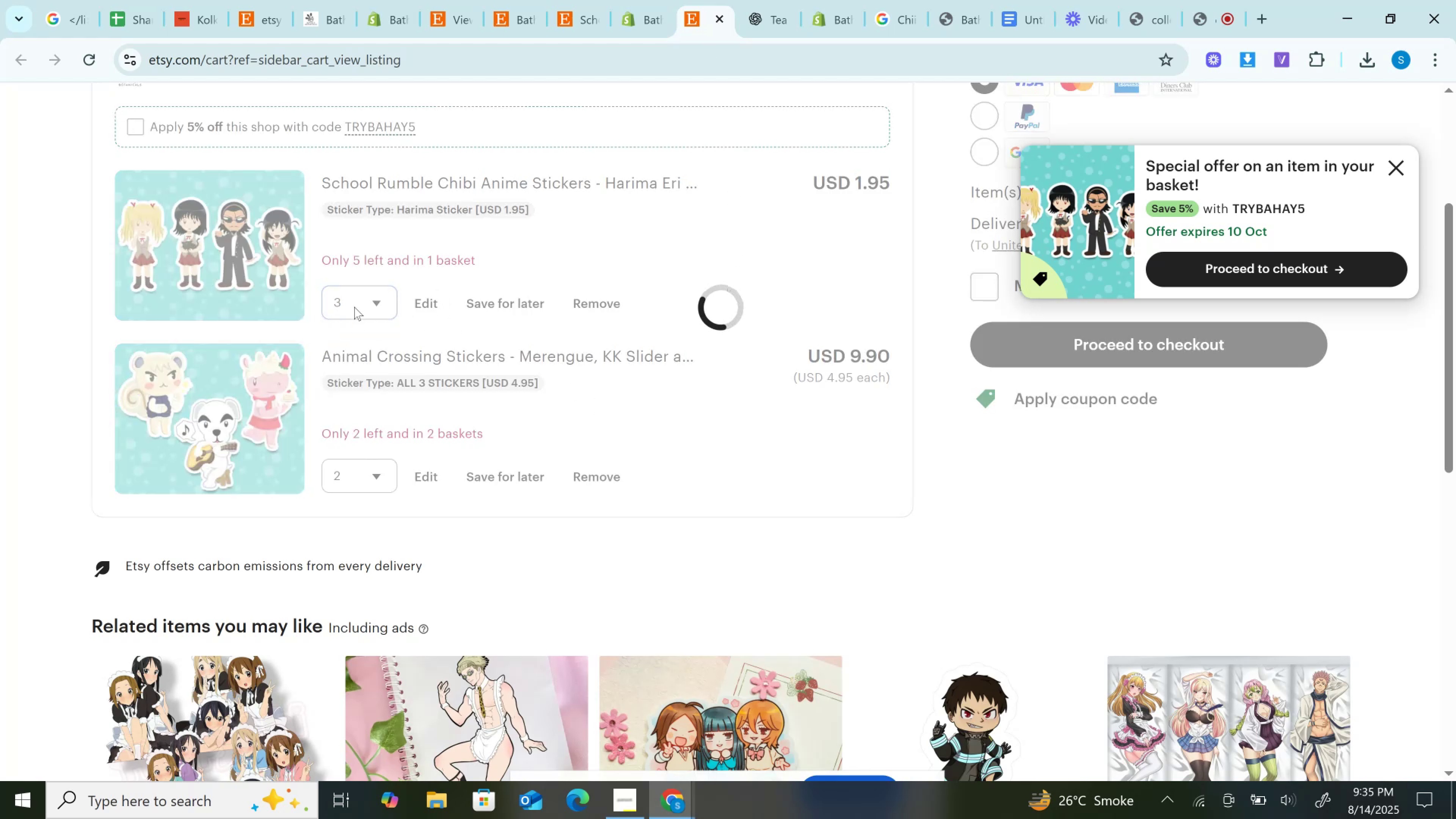 
left_click([354, 307])
 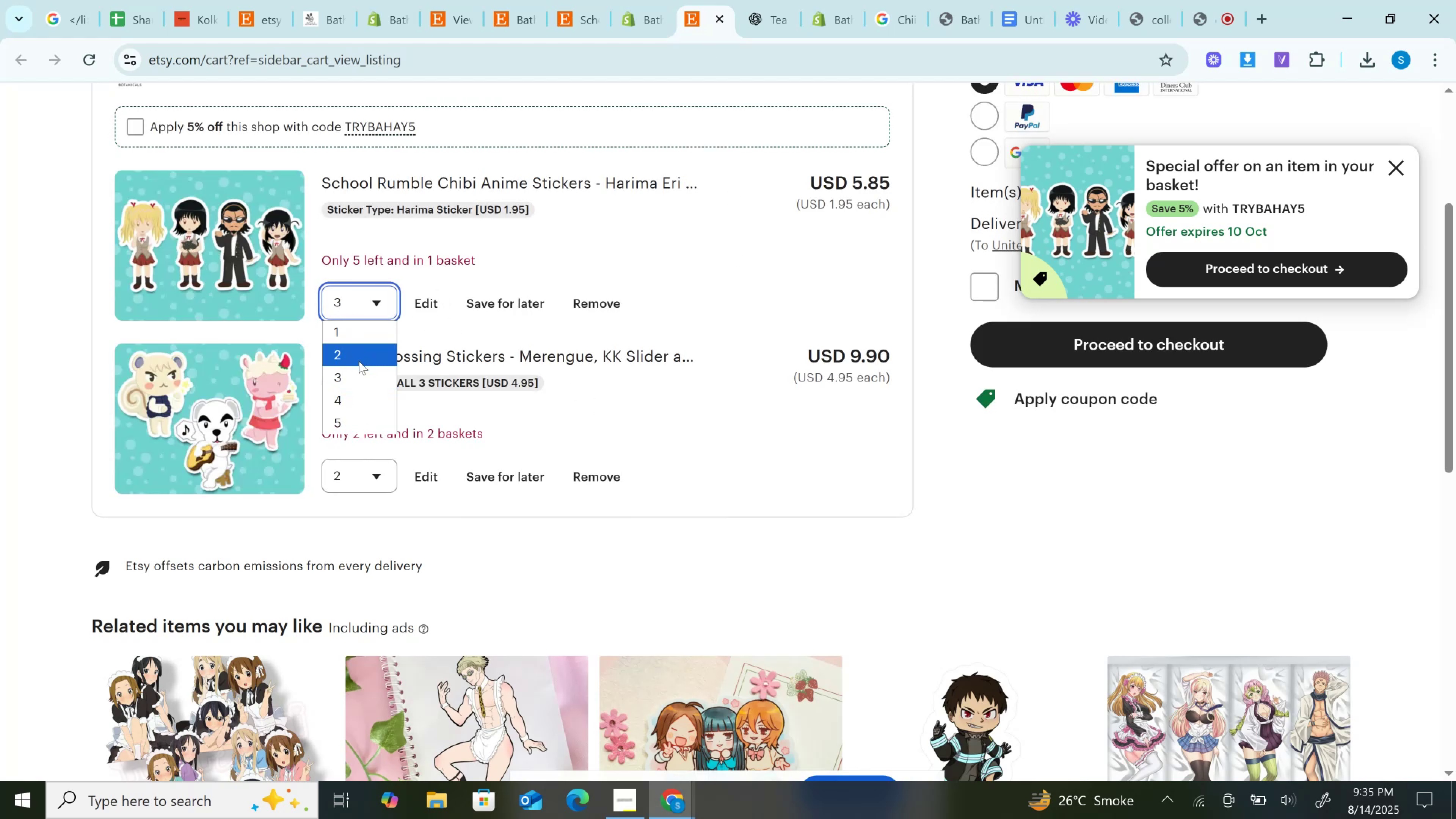 
left_click([359, 362])
 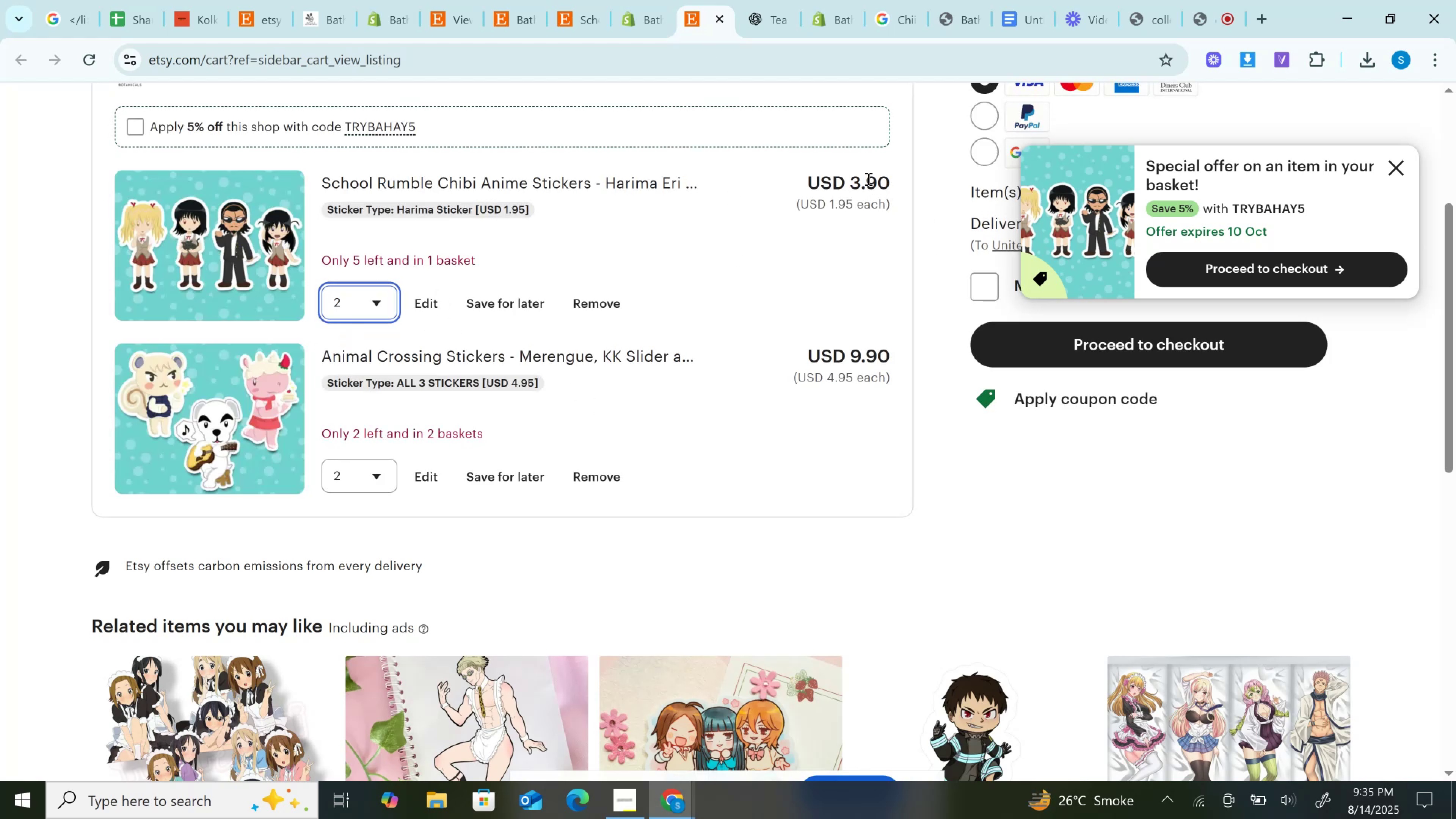 
double_click([864, 179])
 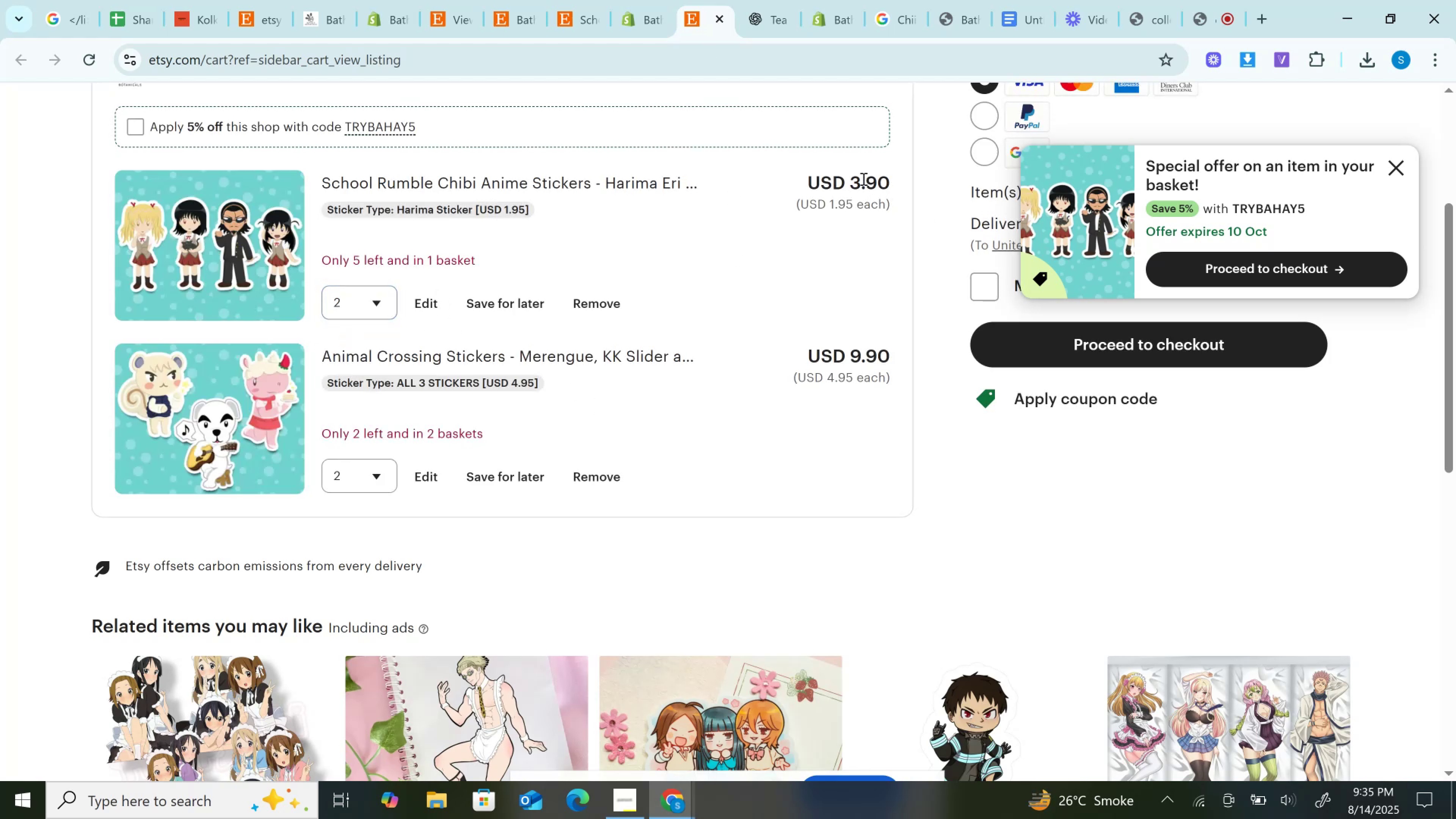 
key(Control+C)
 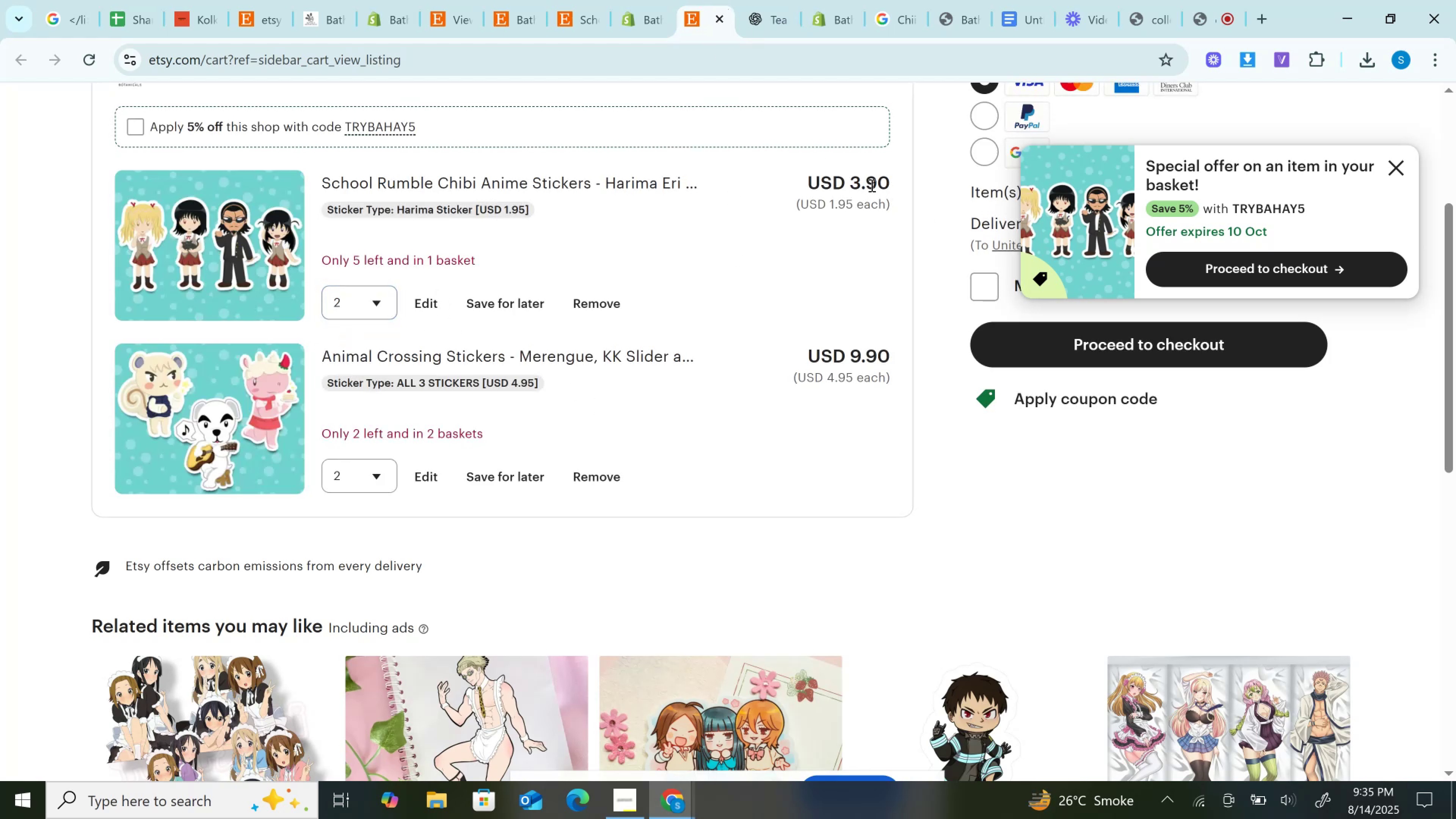 
double_click([871, 184])
 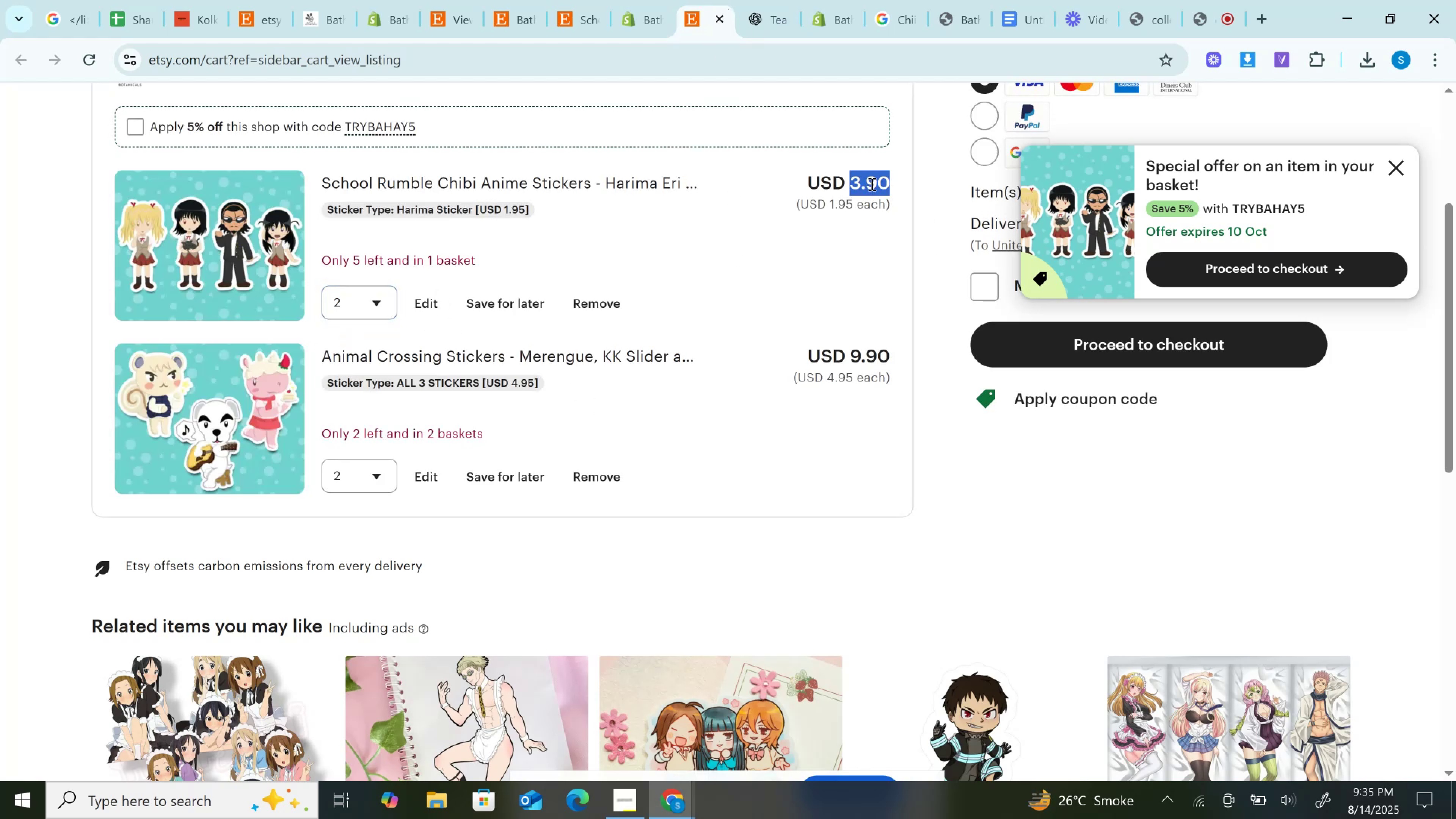 
key(Control+C)
 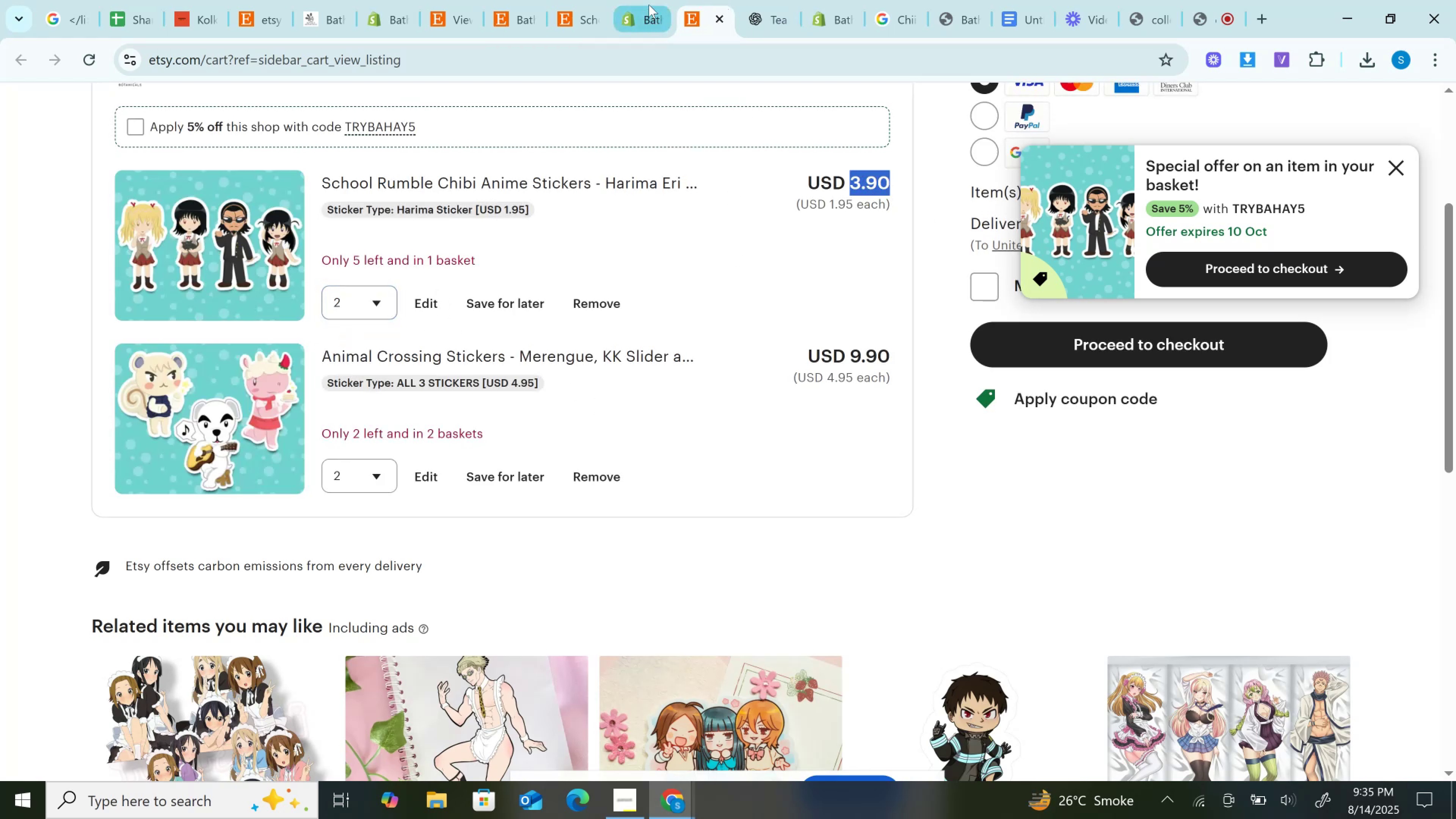 
left_click([646, 0])
 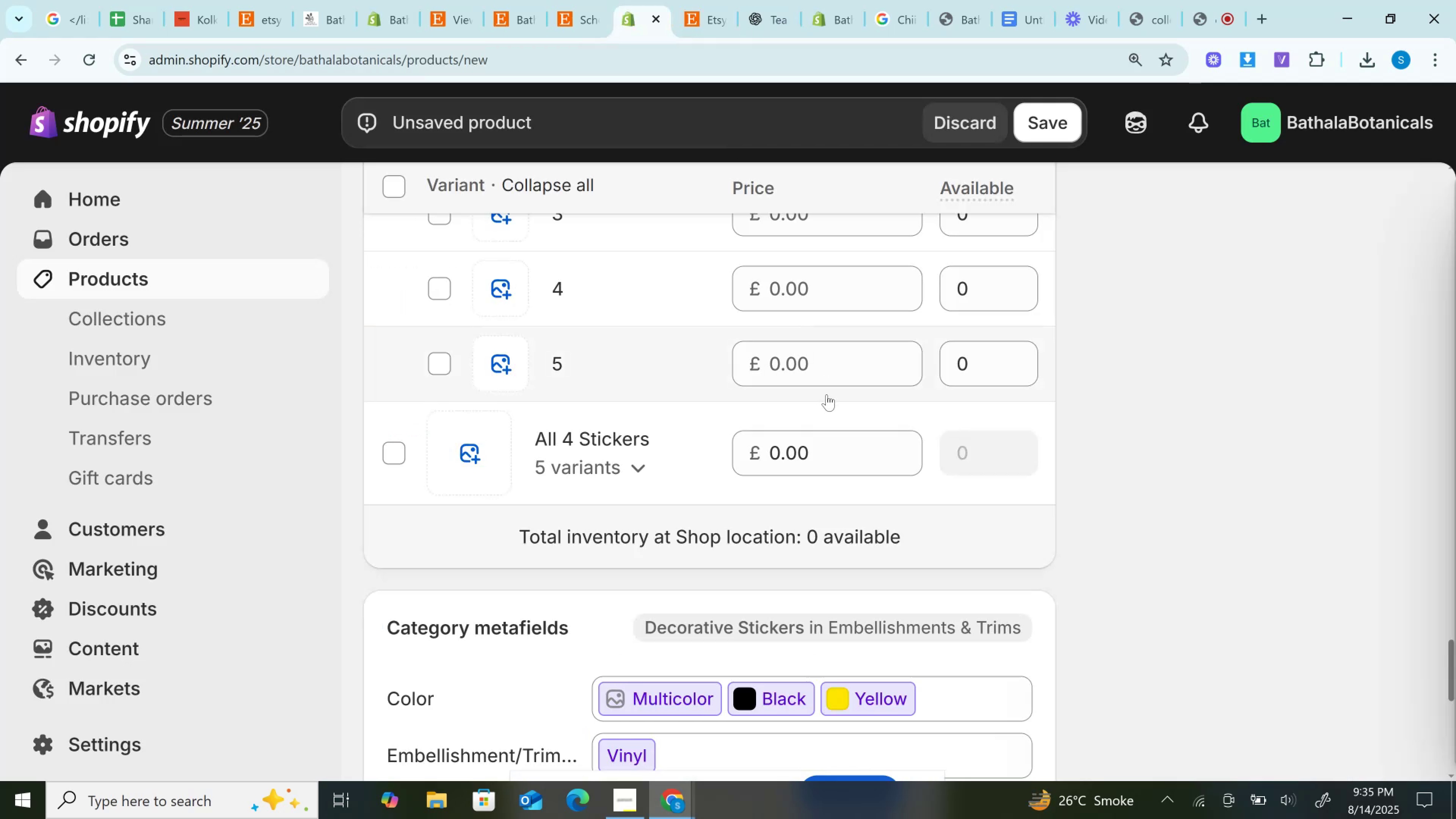 
scroll: coordinate [828, 389], scroll_direction: up, amount: 17.0
 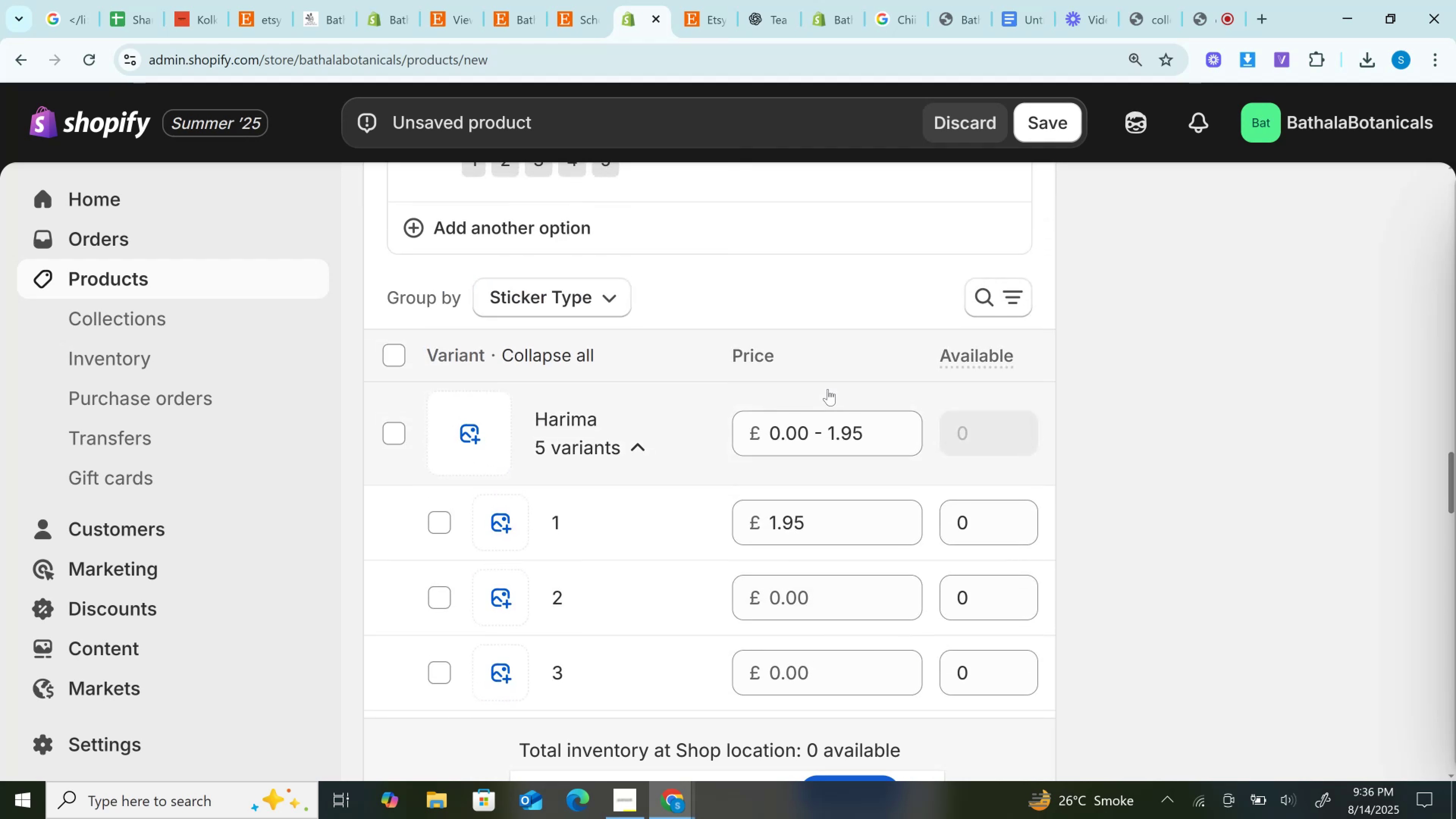 
scroll: coordinate [828, 389], scroll_direction: down, amount: 1.0
 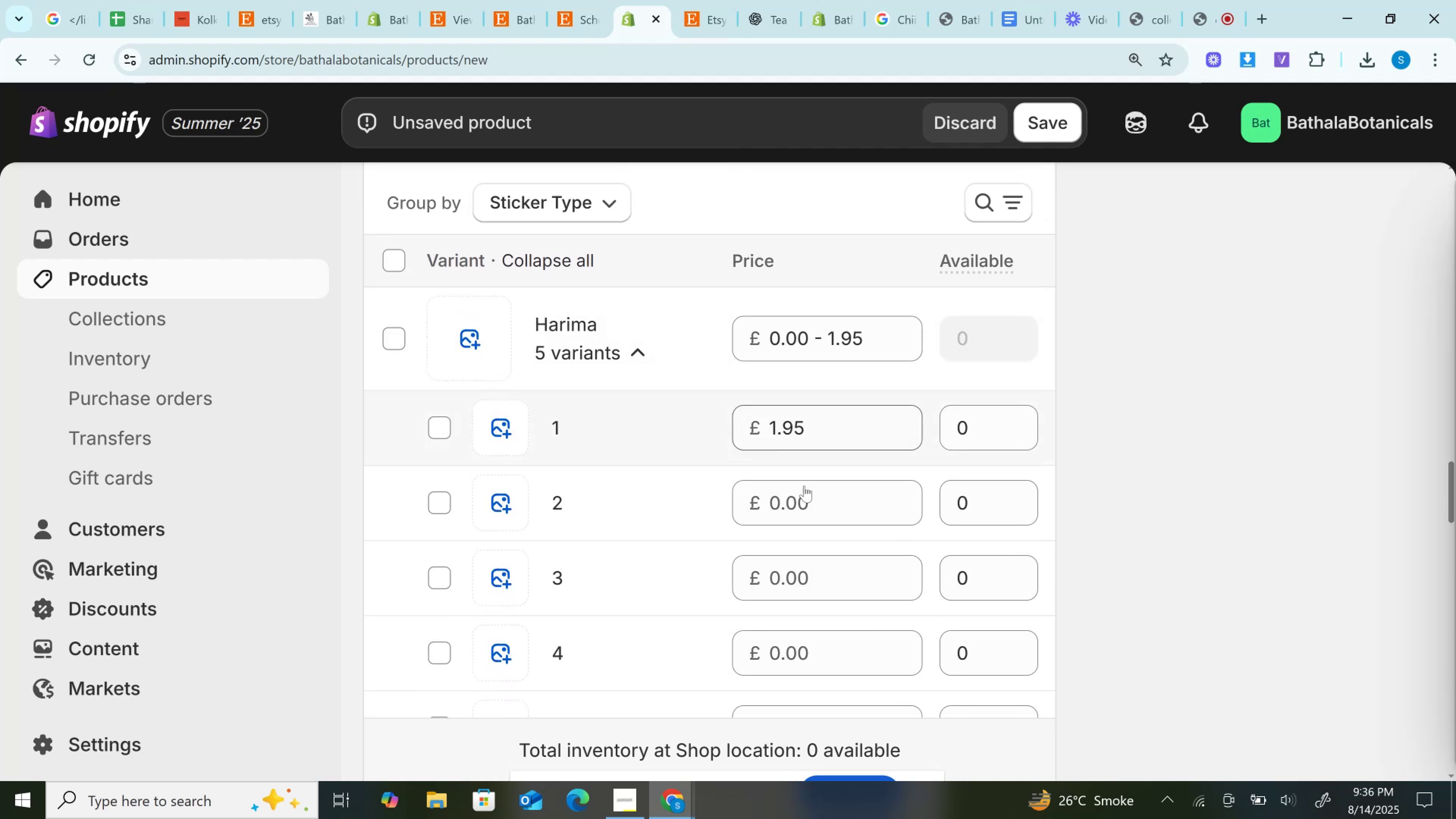 
left_click([801, 494])
 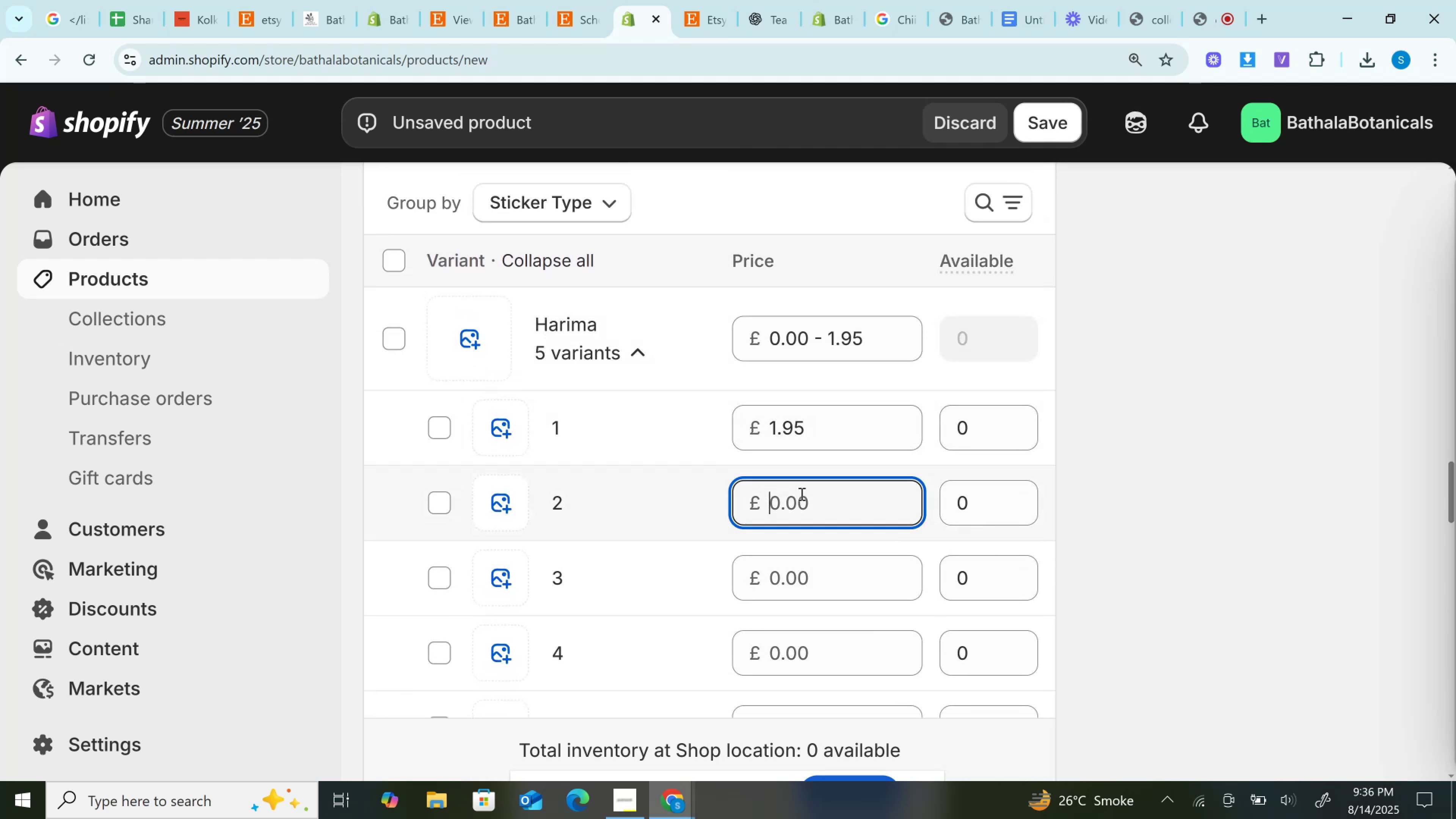 
key(Control+V)
 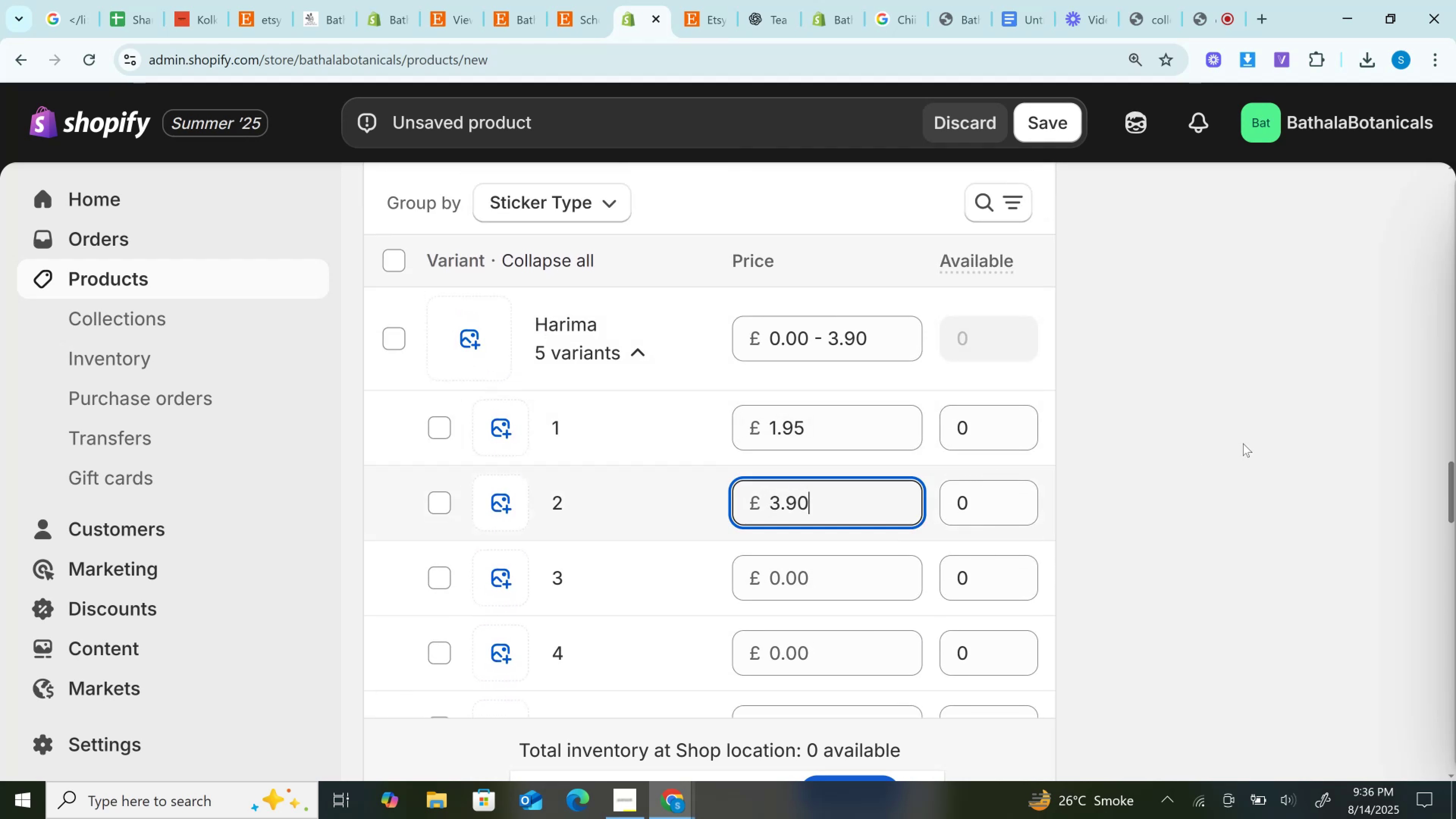 
scroll: coordinate [1240, 403], scroll_direction: down, amount: 5.0
 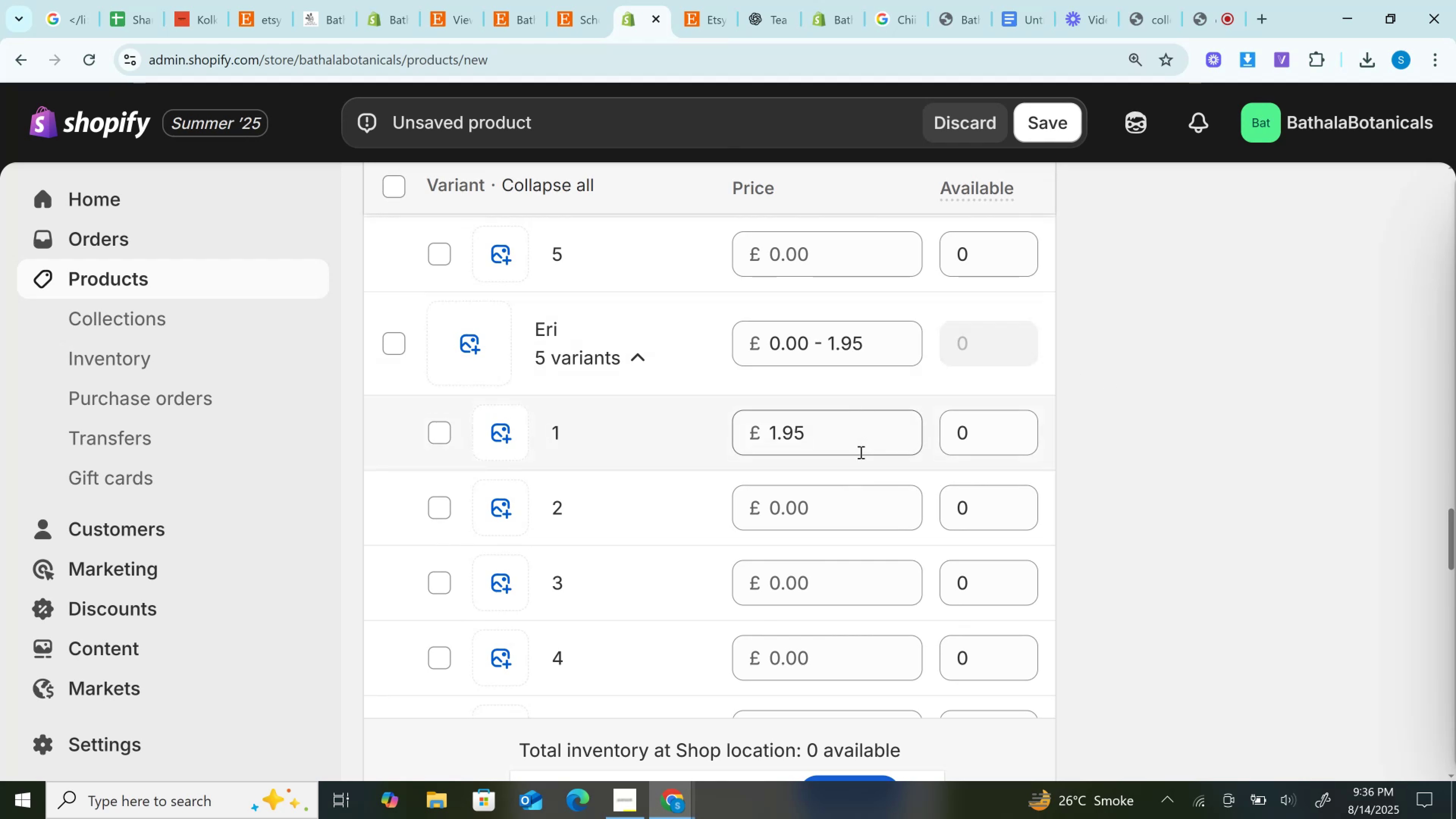 
scroll: coordinate [854, 450], scroll_direction: up, amount: 4.0
 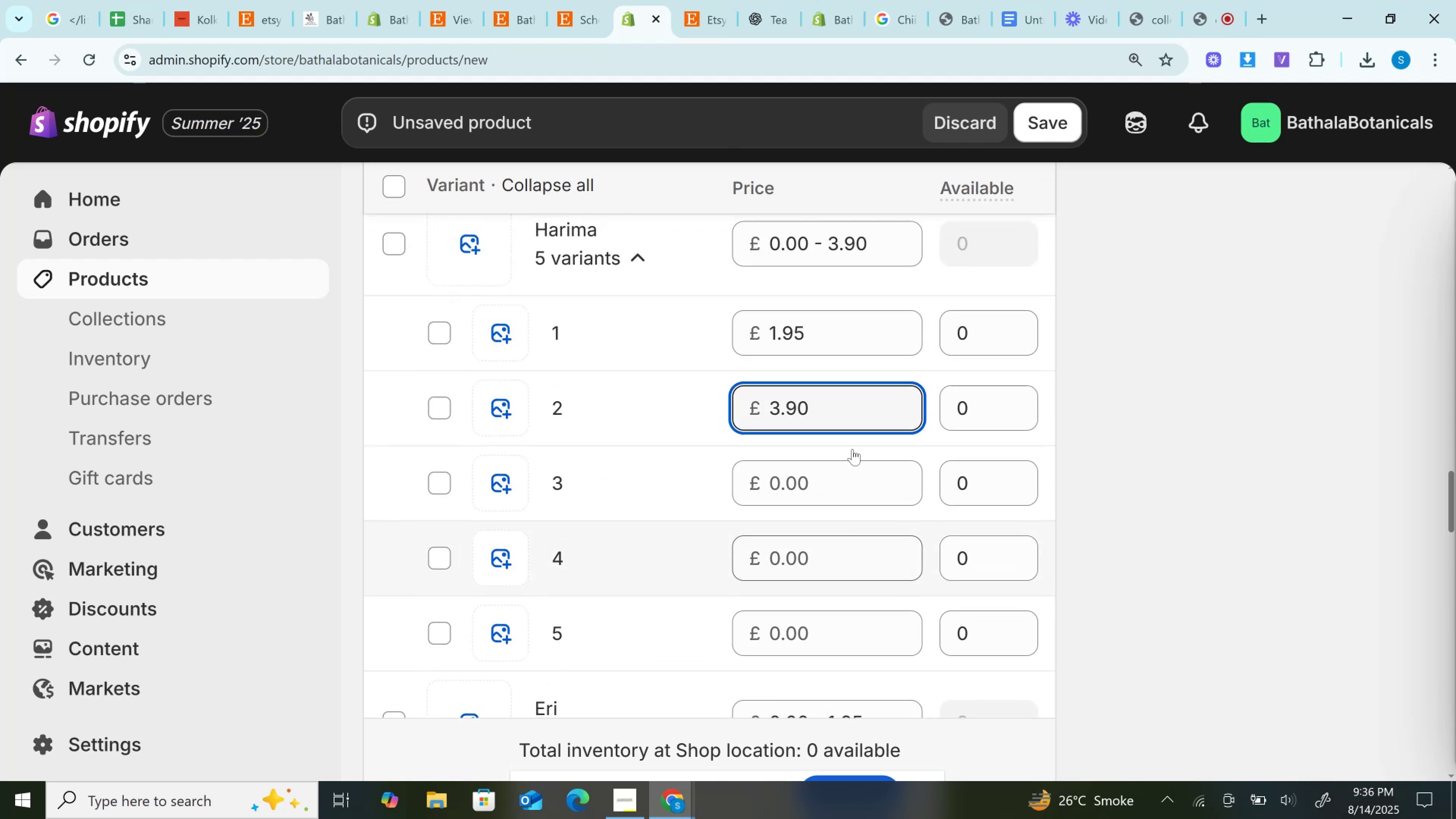 
scroll: coordinate [852, 449], scroll_direction: down, amount: 4.0
 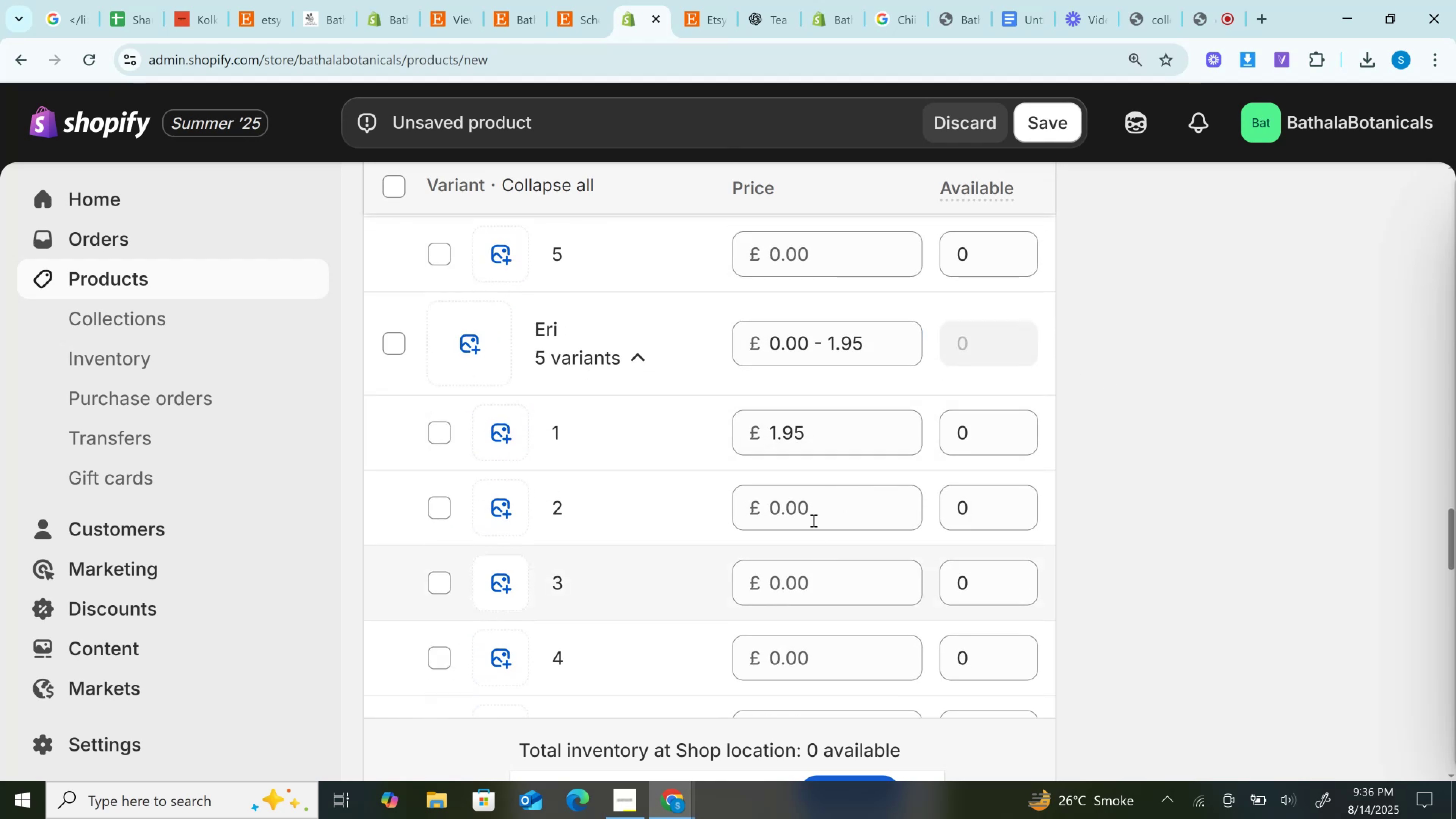 
left_click([810, 504])
 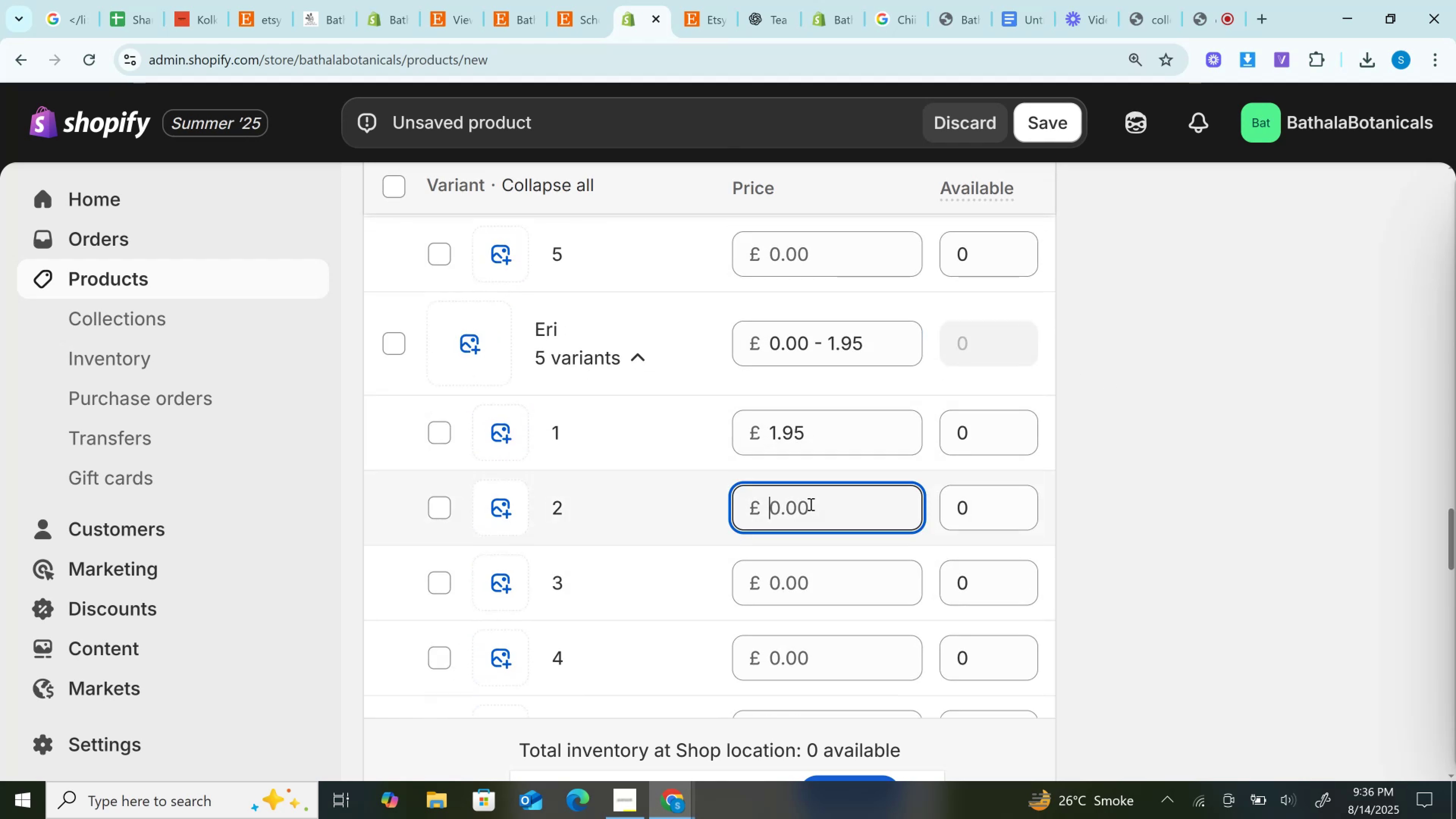 
key(Control+V)
 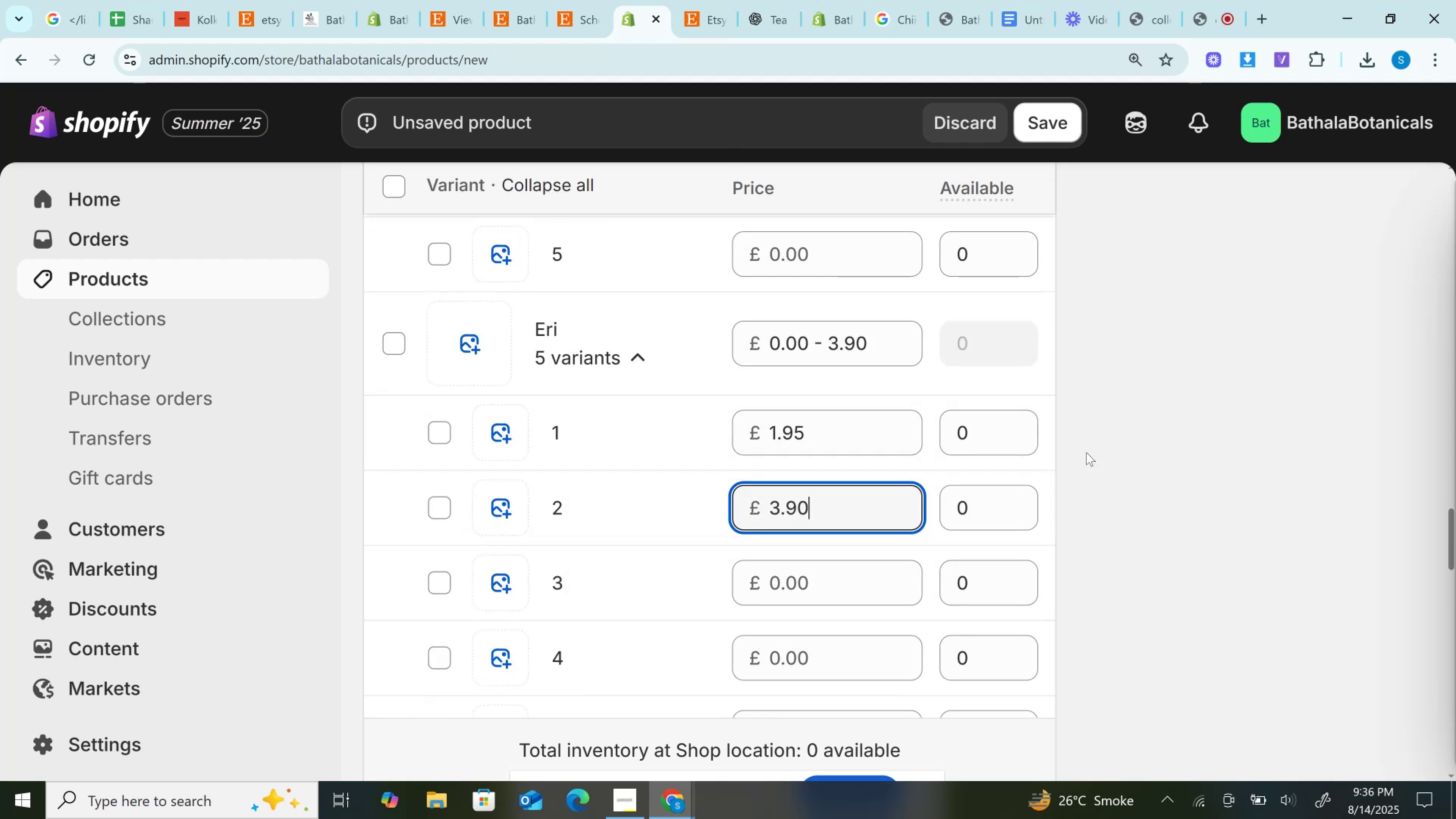 
scroll: coordinate [852, 449], scroll_direction: down, amount: 5.0
 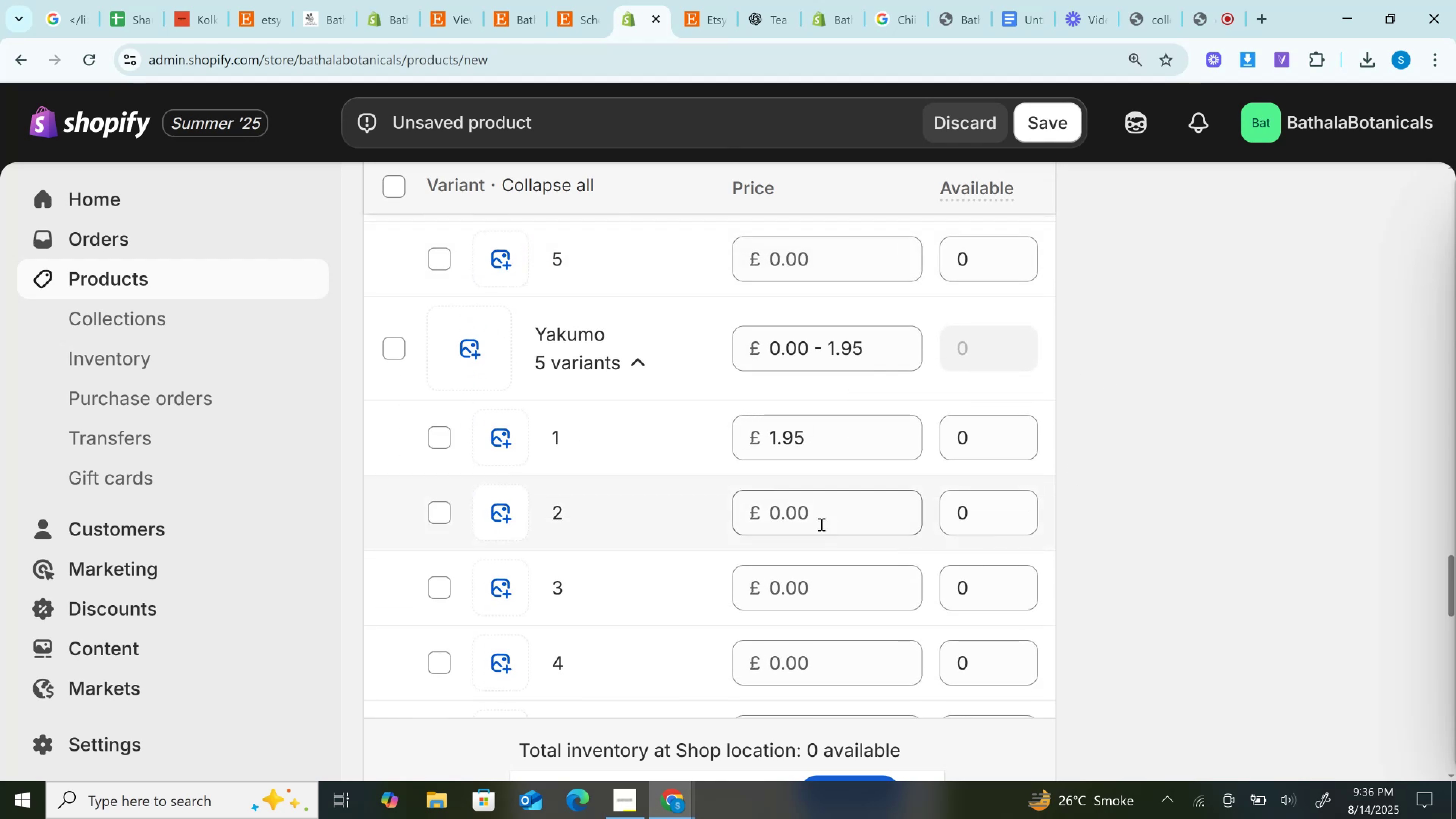 
left_click([811, 516])
 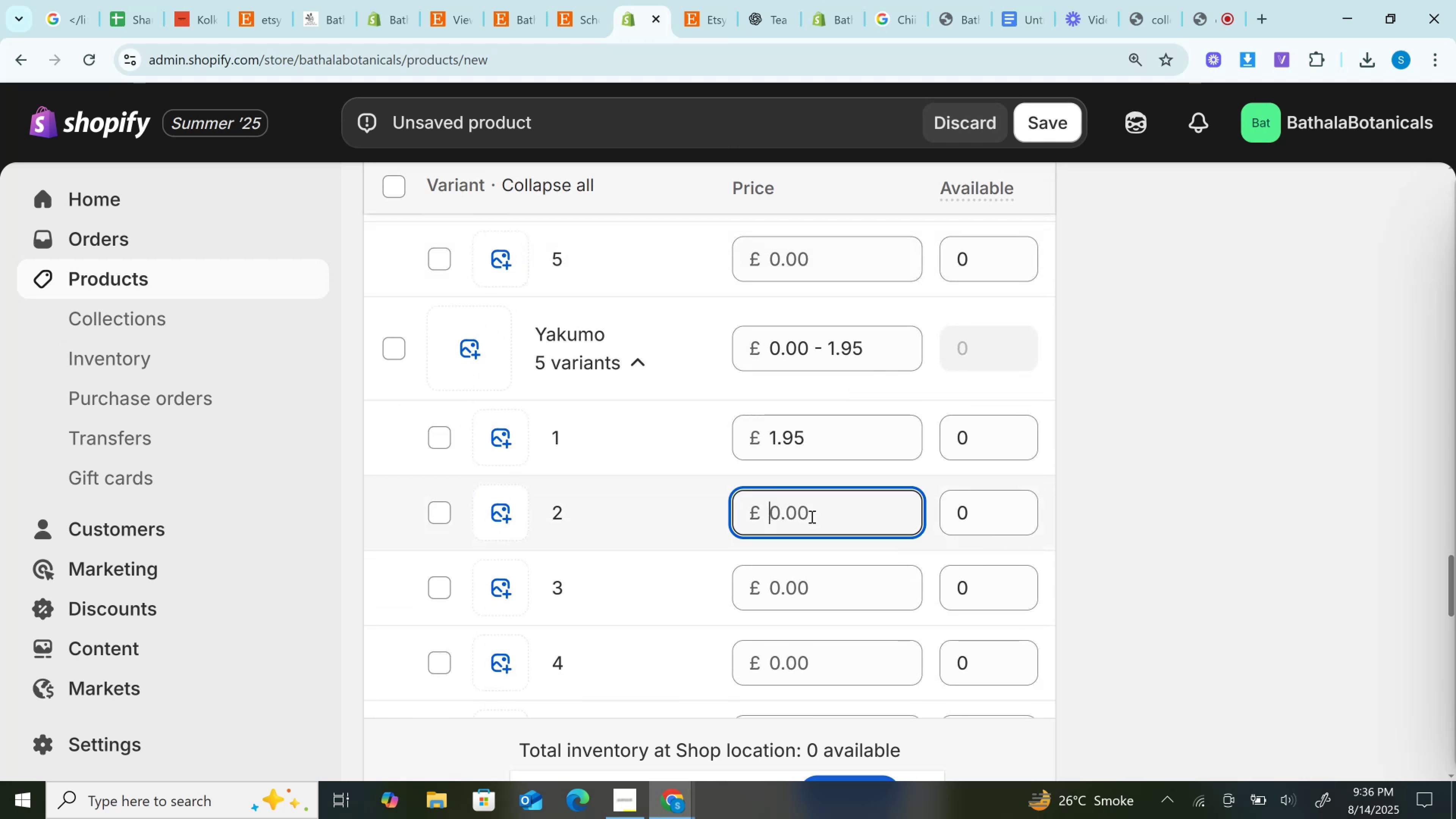 
key(Control+V)
 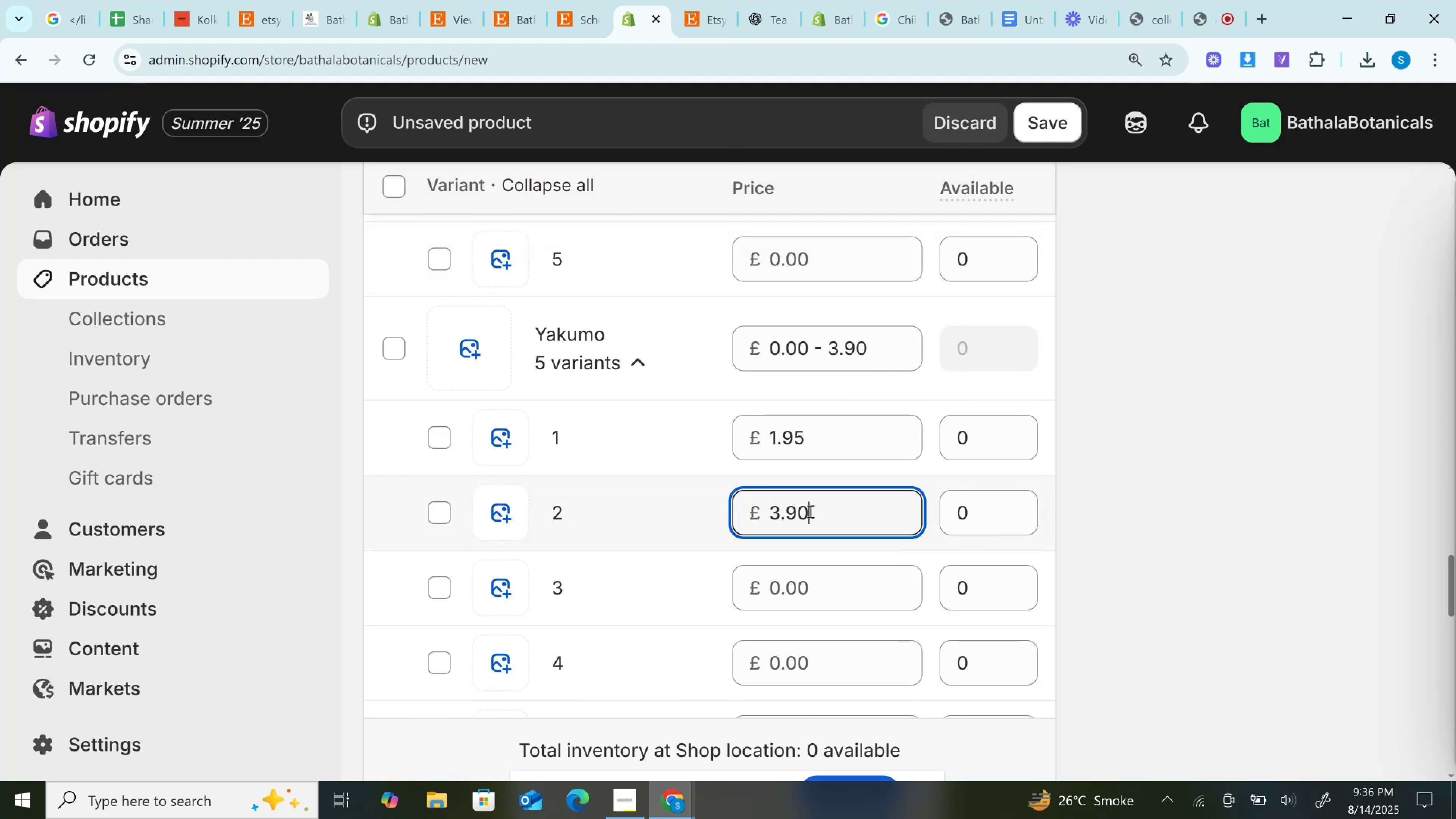 
scroll: coordinate [808, 500], scroll_direction: down, amount: 7.0
 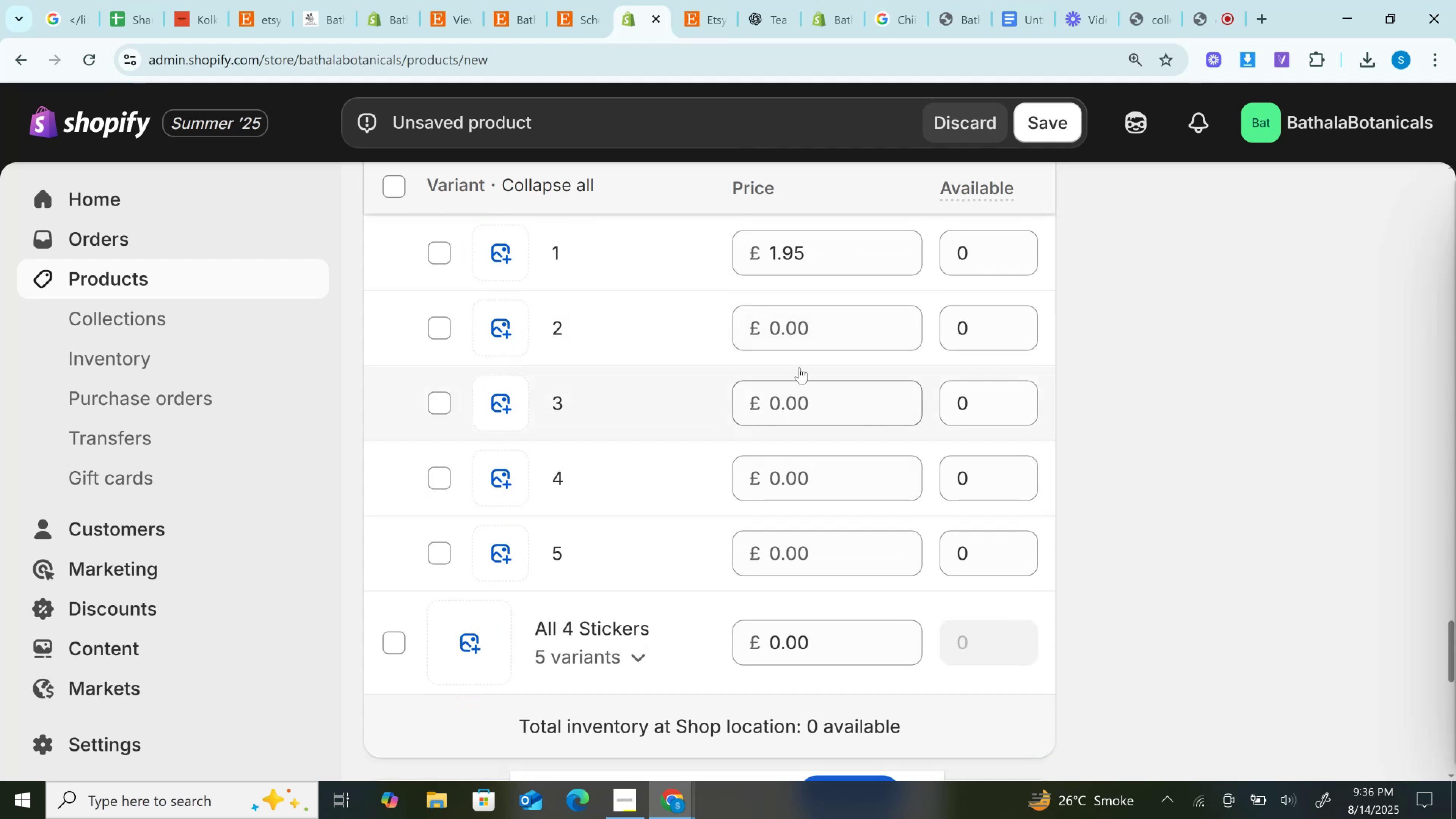 
left_click([801, 327])
 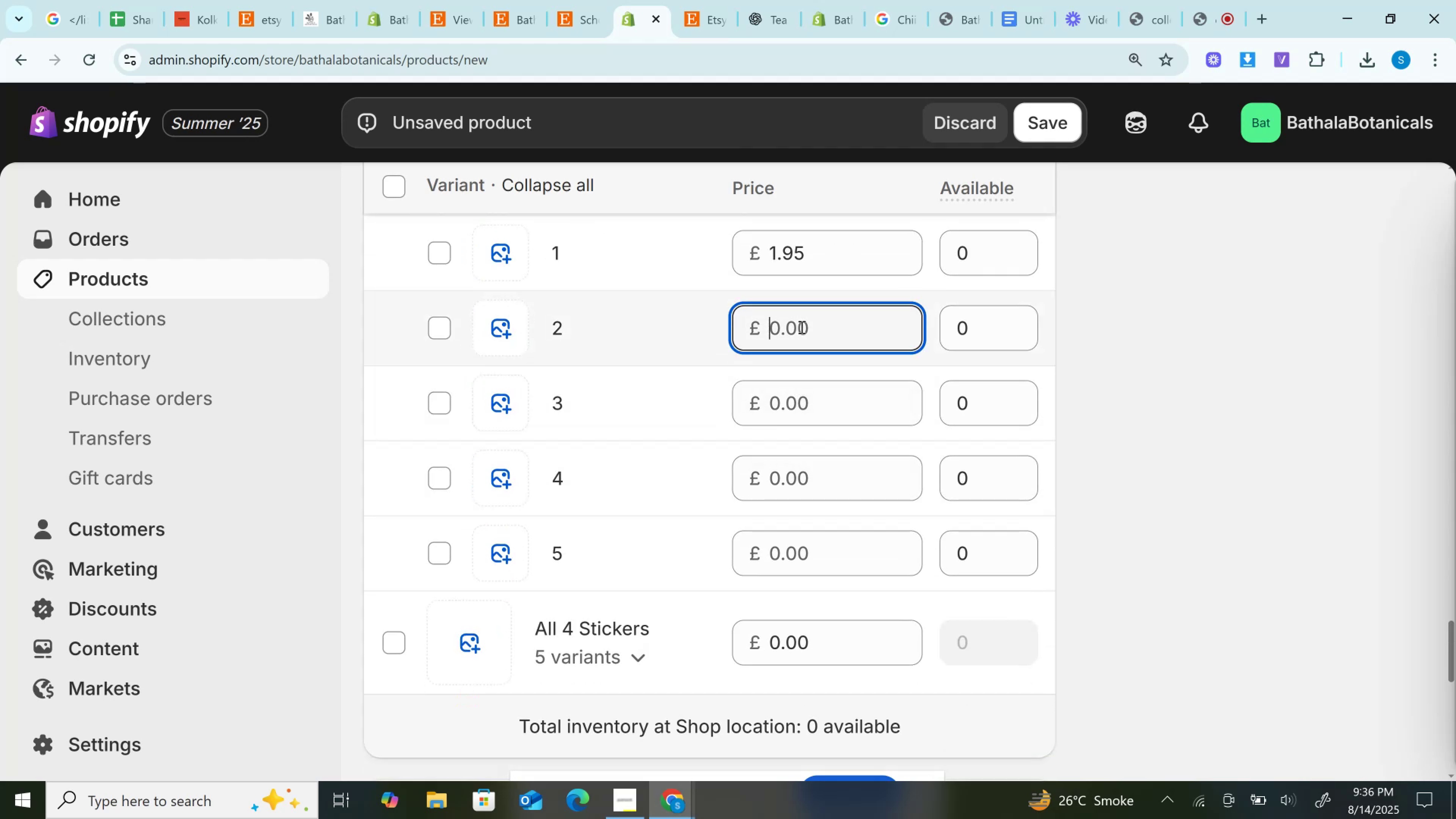 
key(Control+V)
 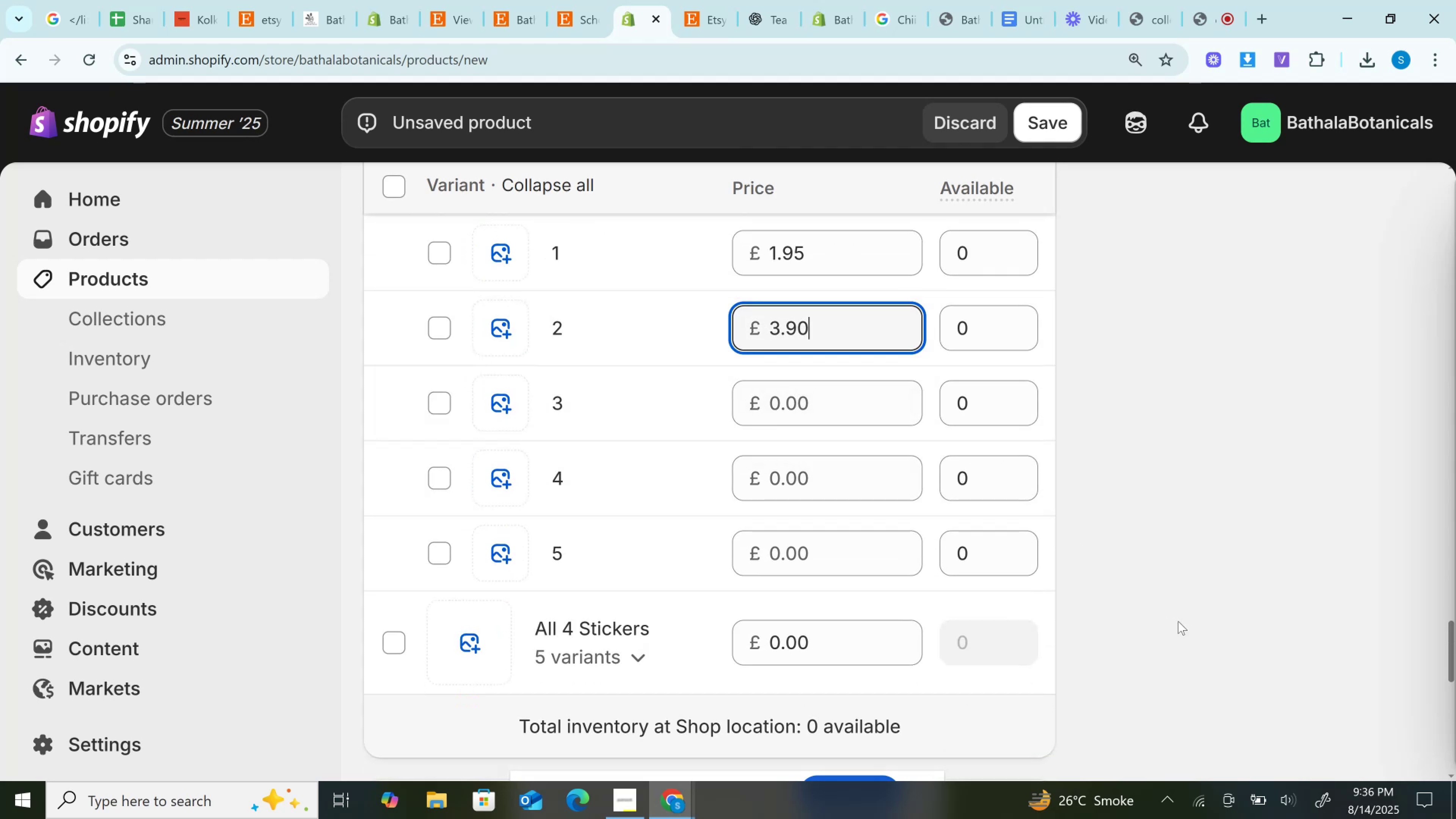 
scroll: coordinate [1178, 617], scroll_direction: up, amount: 2.0
 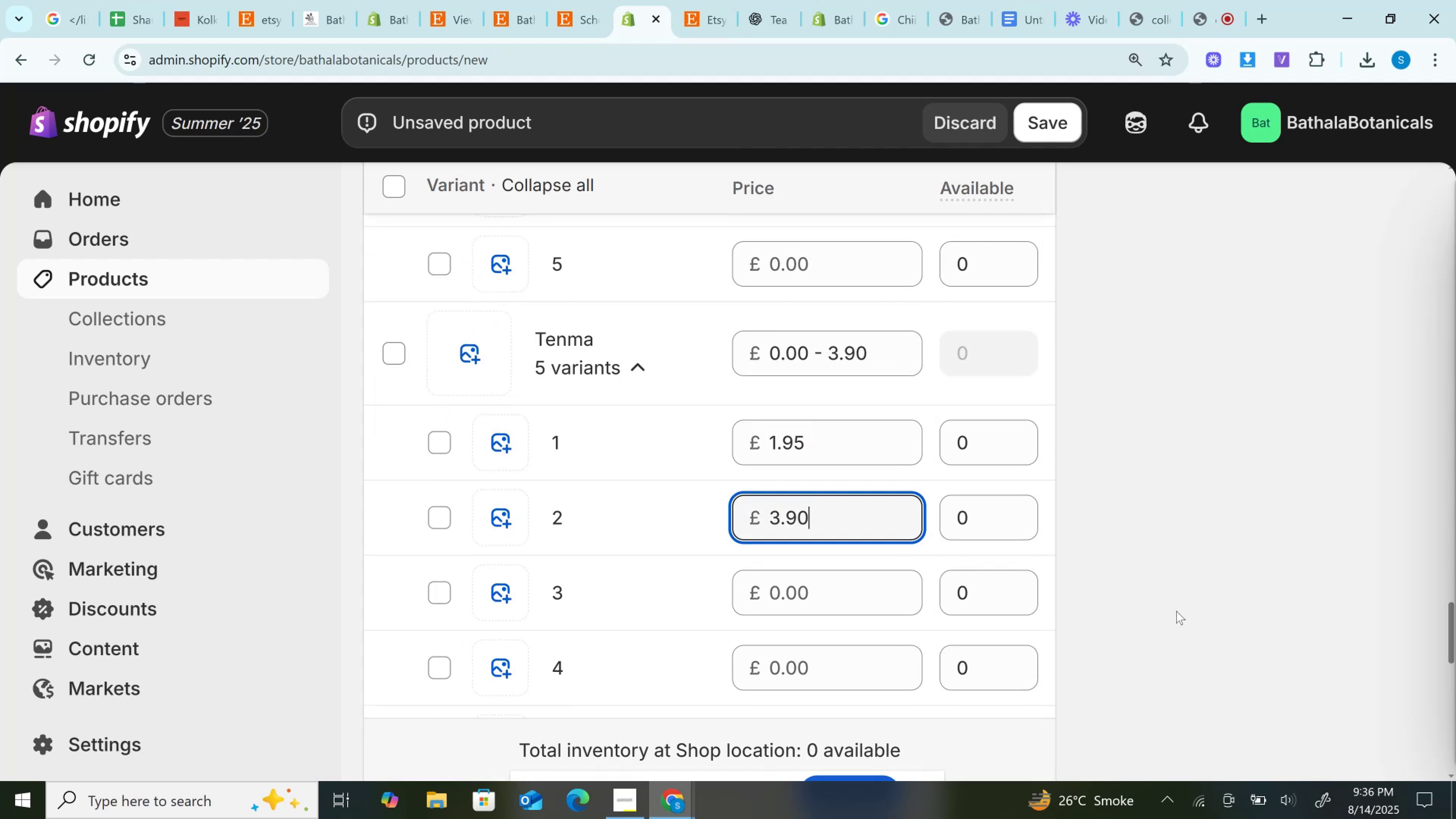 
scroll: coordinate [1170, 598], scroll_direction: down, amount: 3.0
 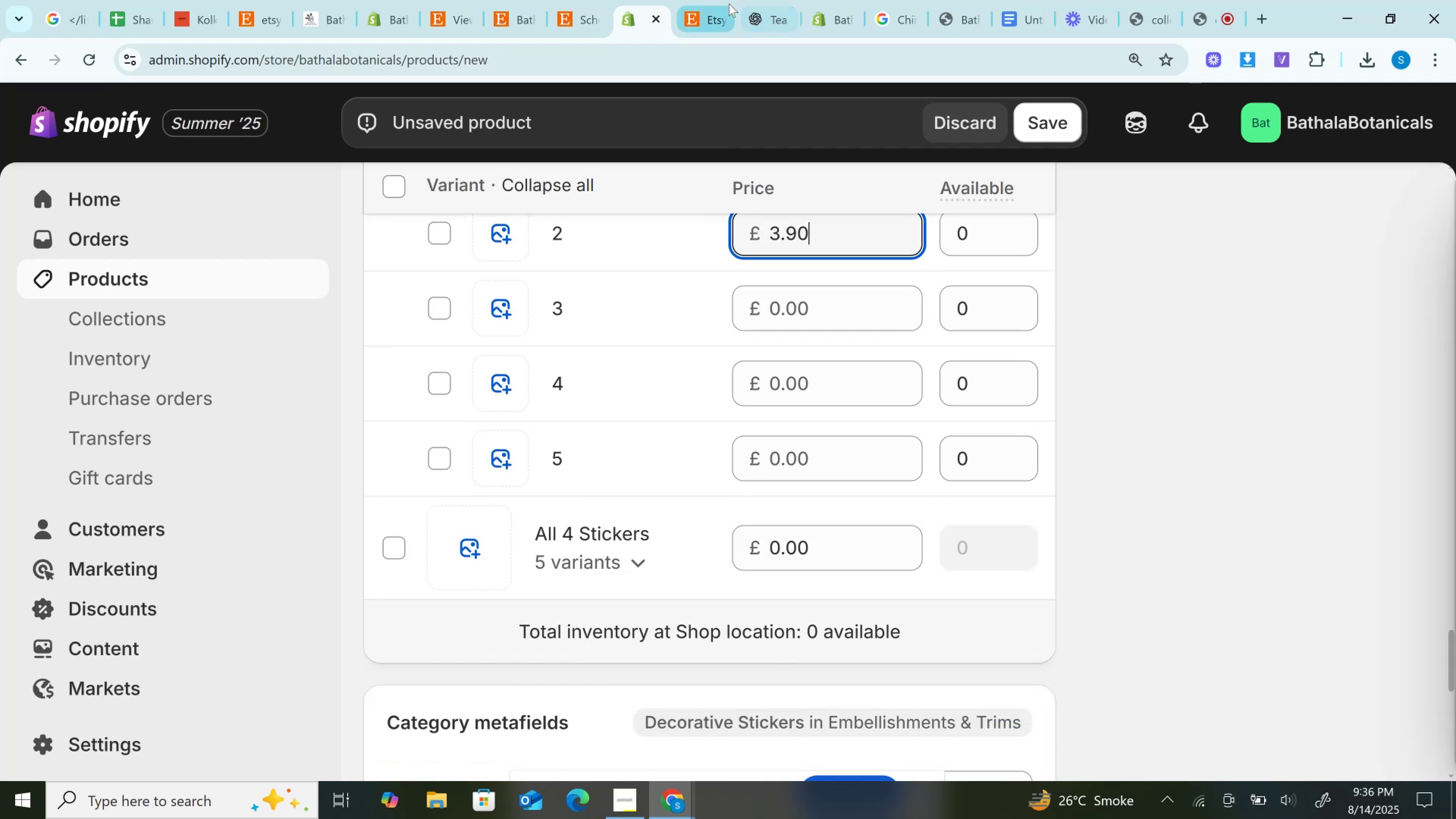 
left_click([729, 3])
 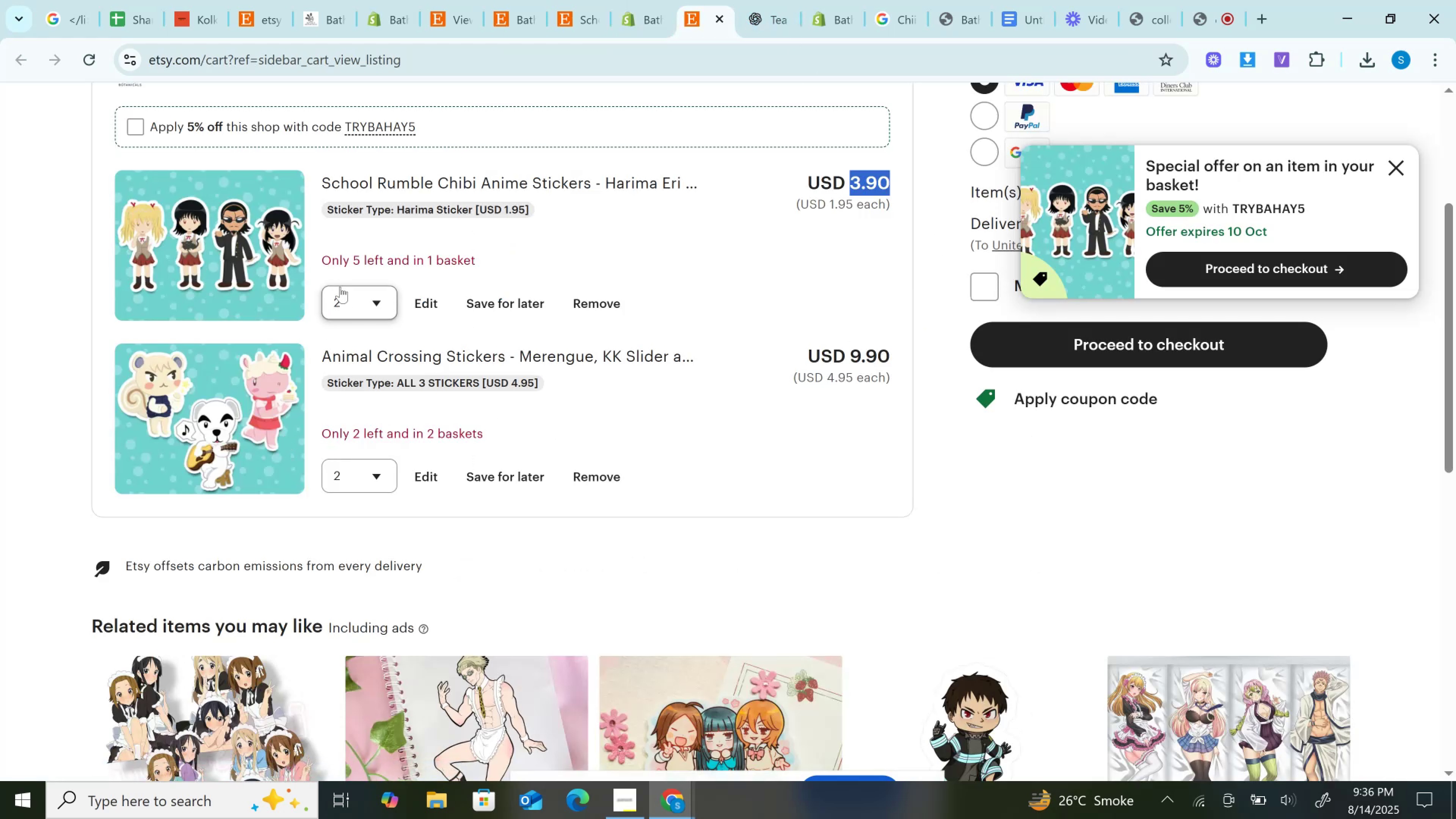 
left_click([342, 317])
 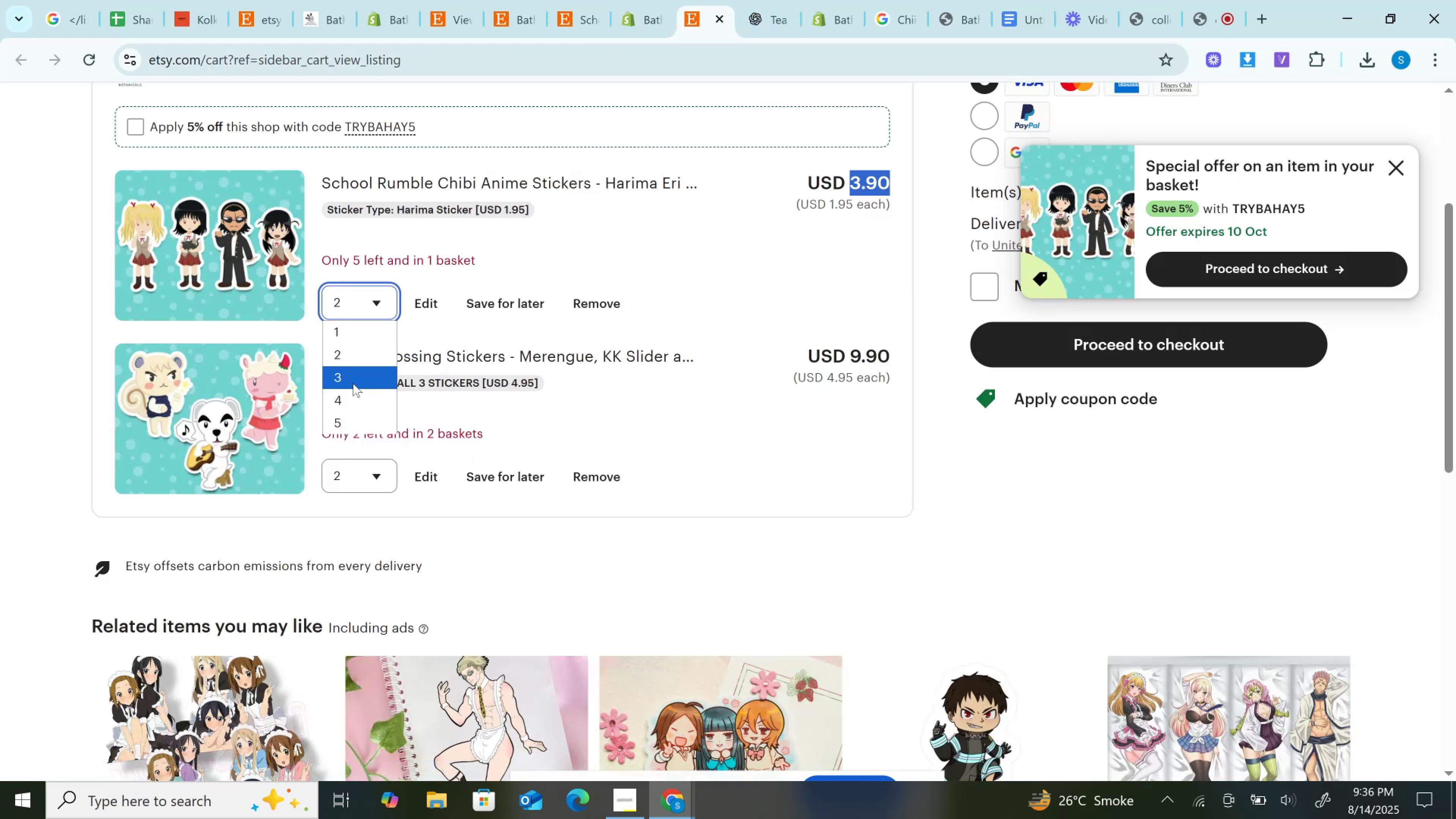 
left_click([353, 383])
 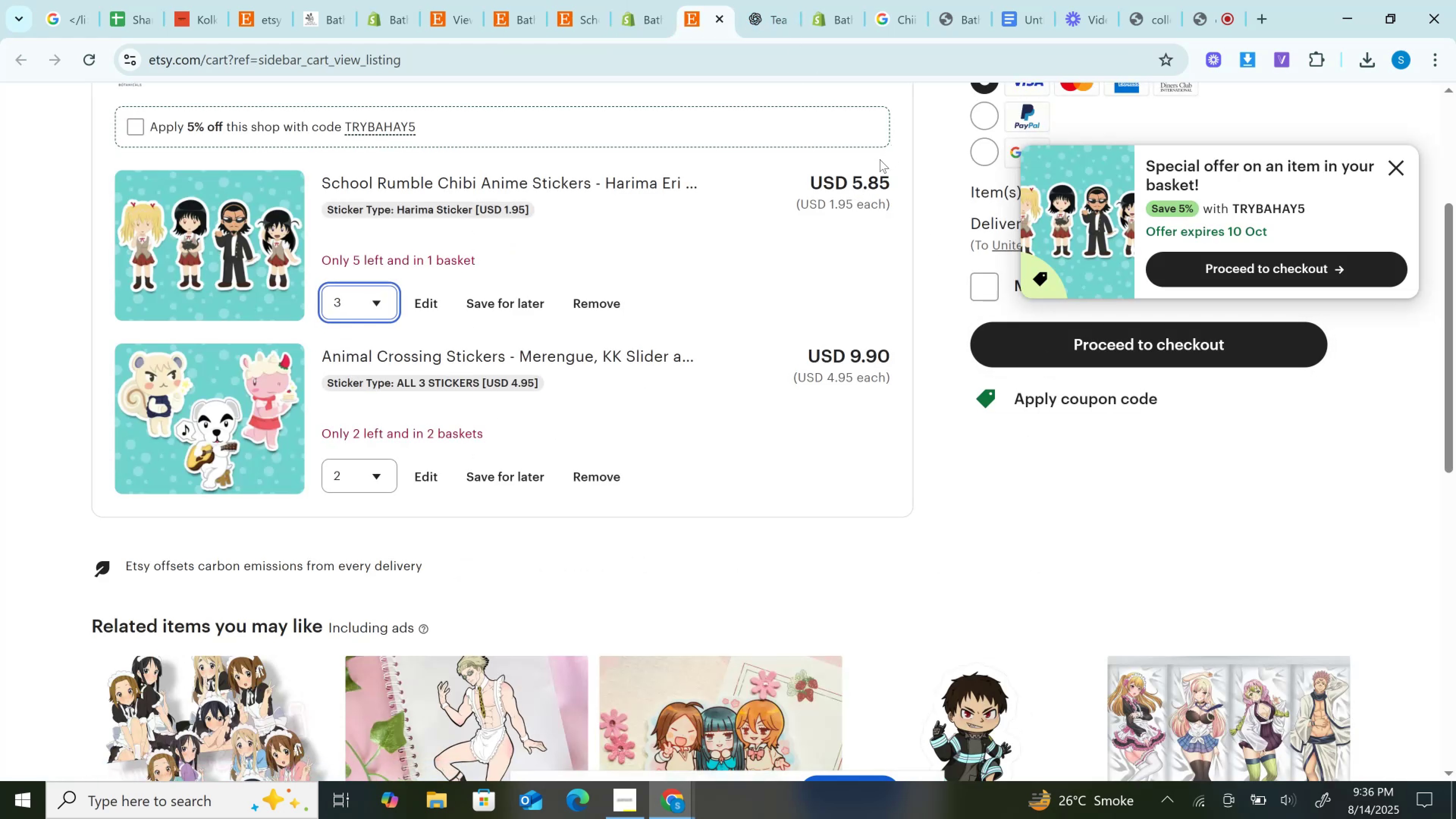 
double_click([871, 177])
 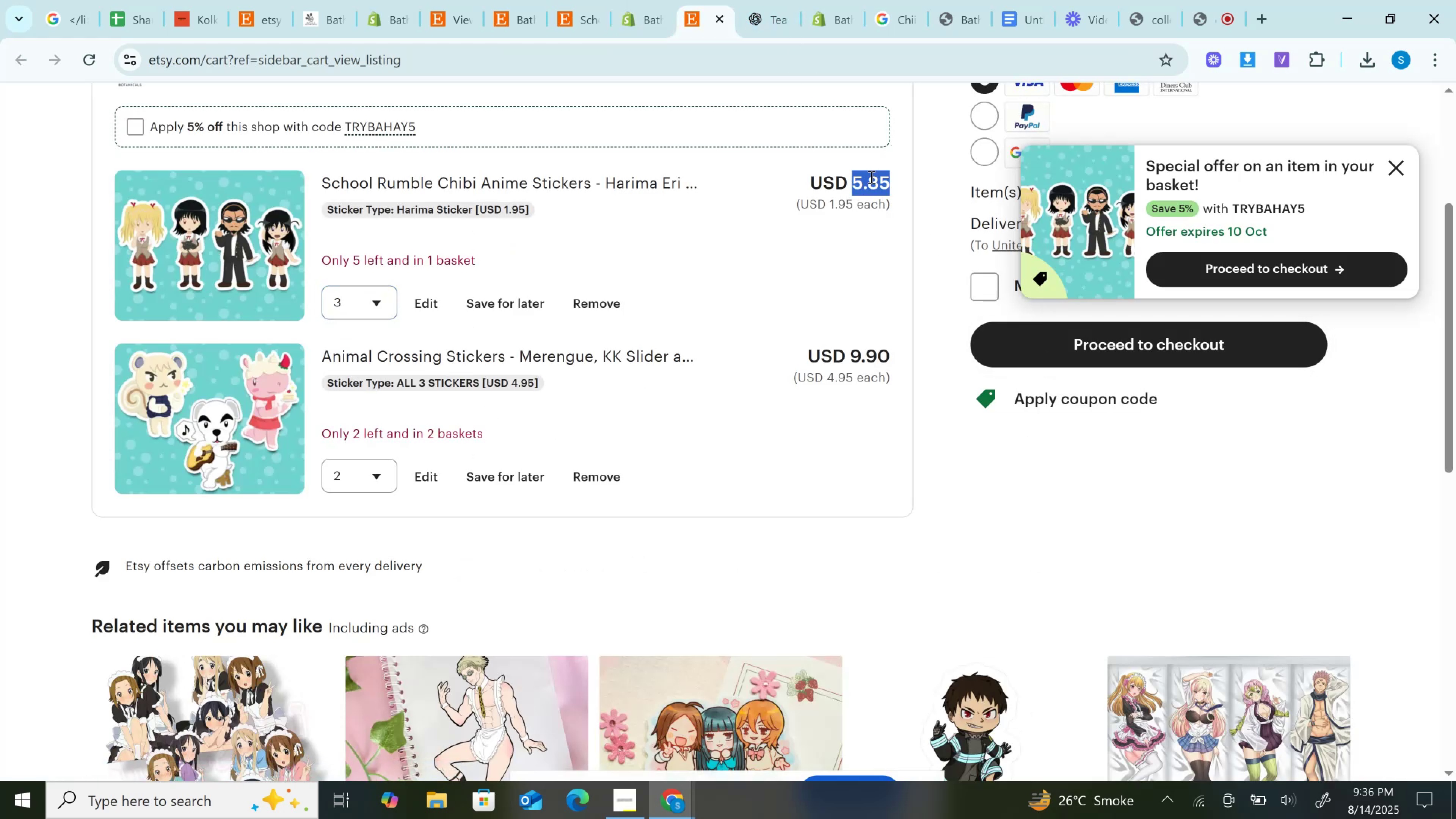 
key(Control+C)
 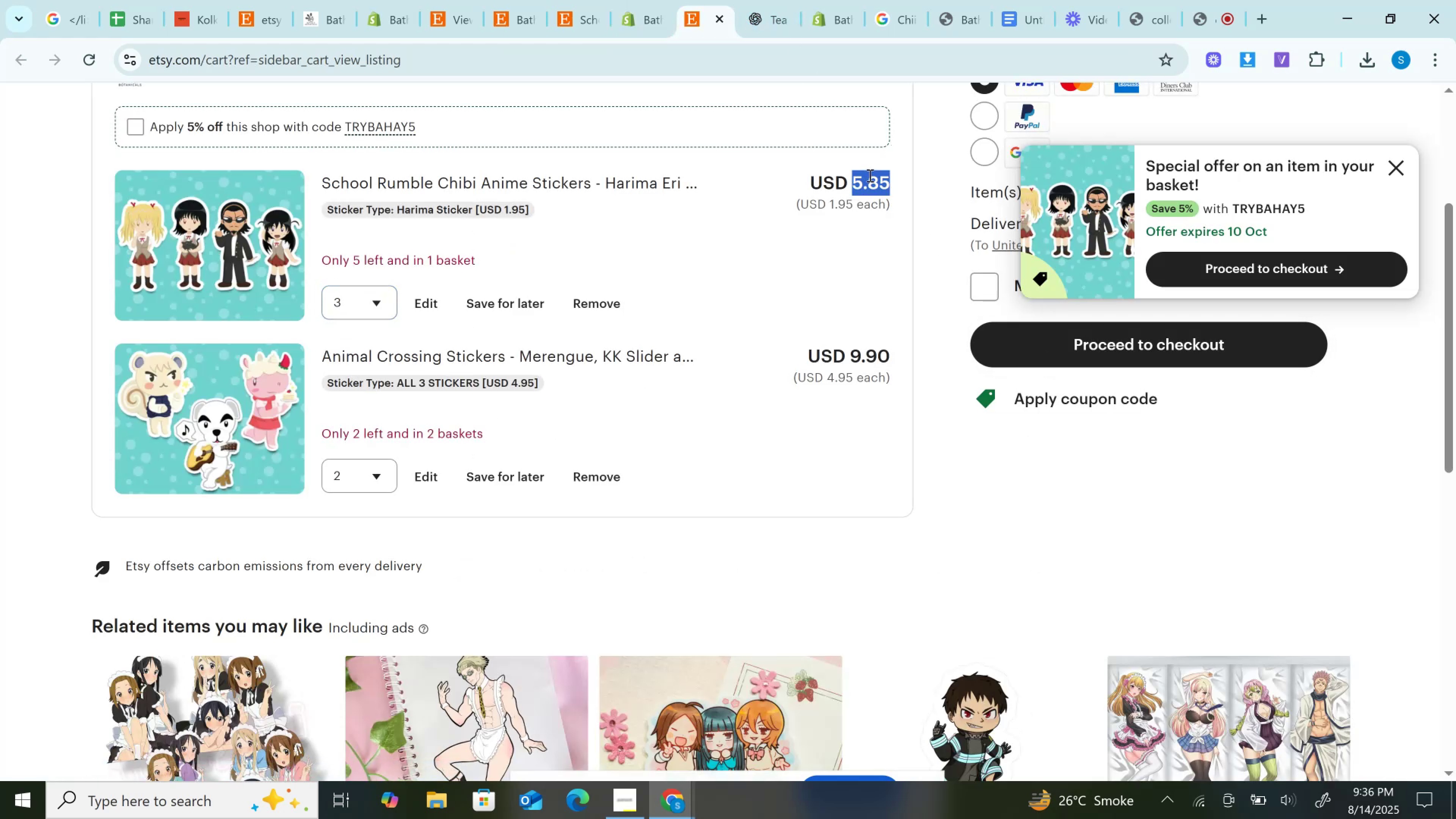 
key(Control+ControlLeft)
 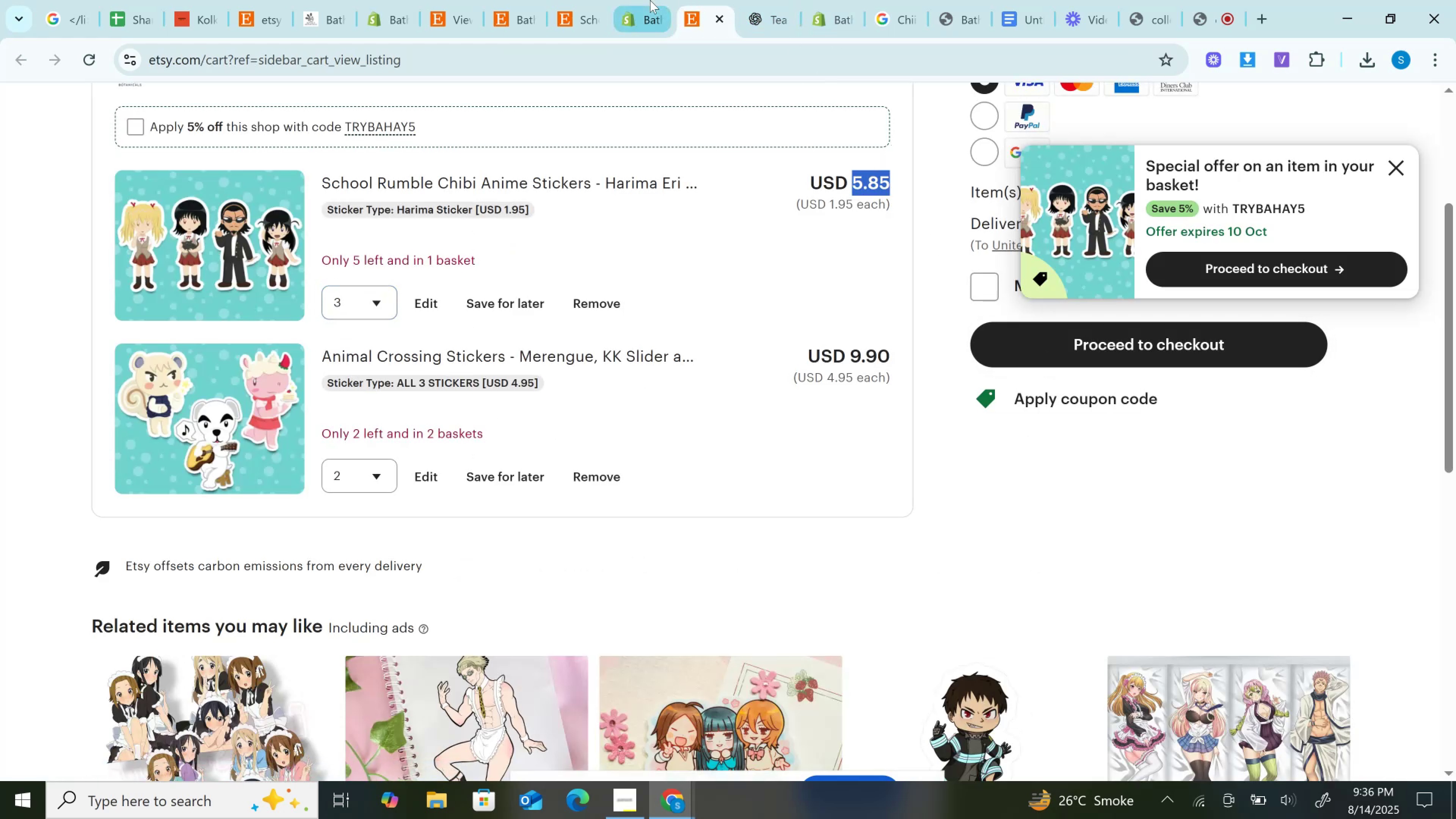 
left_click([650, 0])
 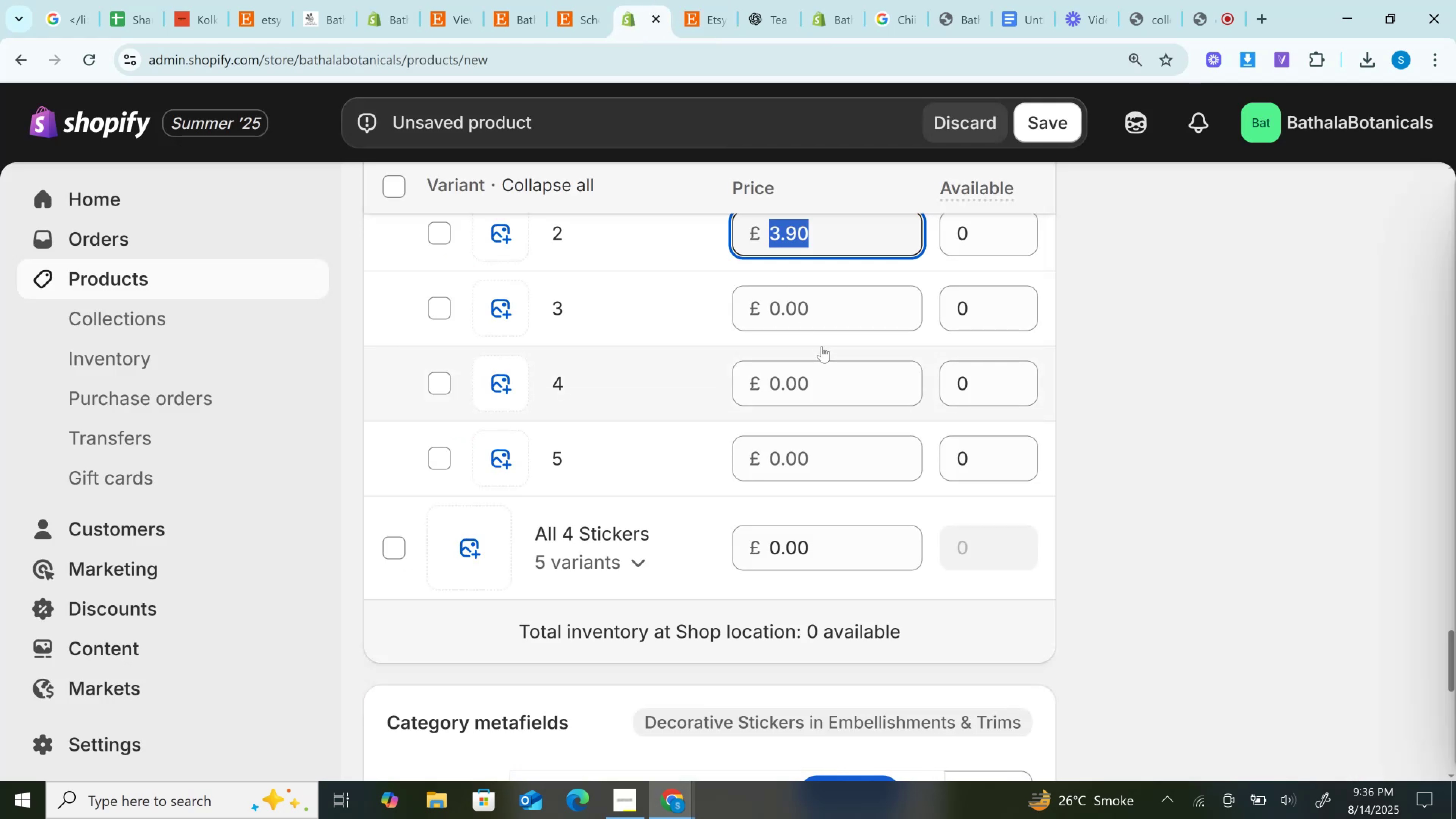 
left_click([815, 326])
 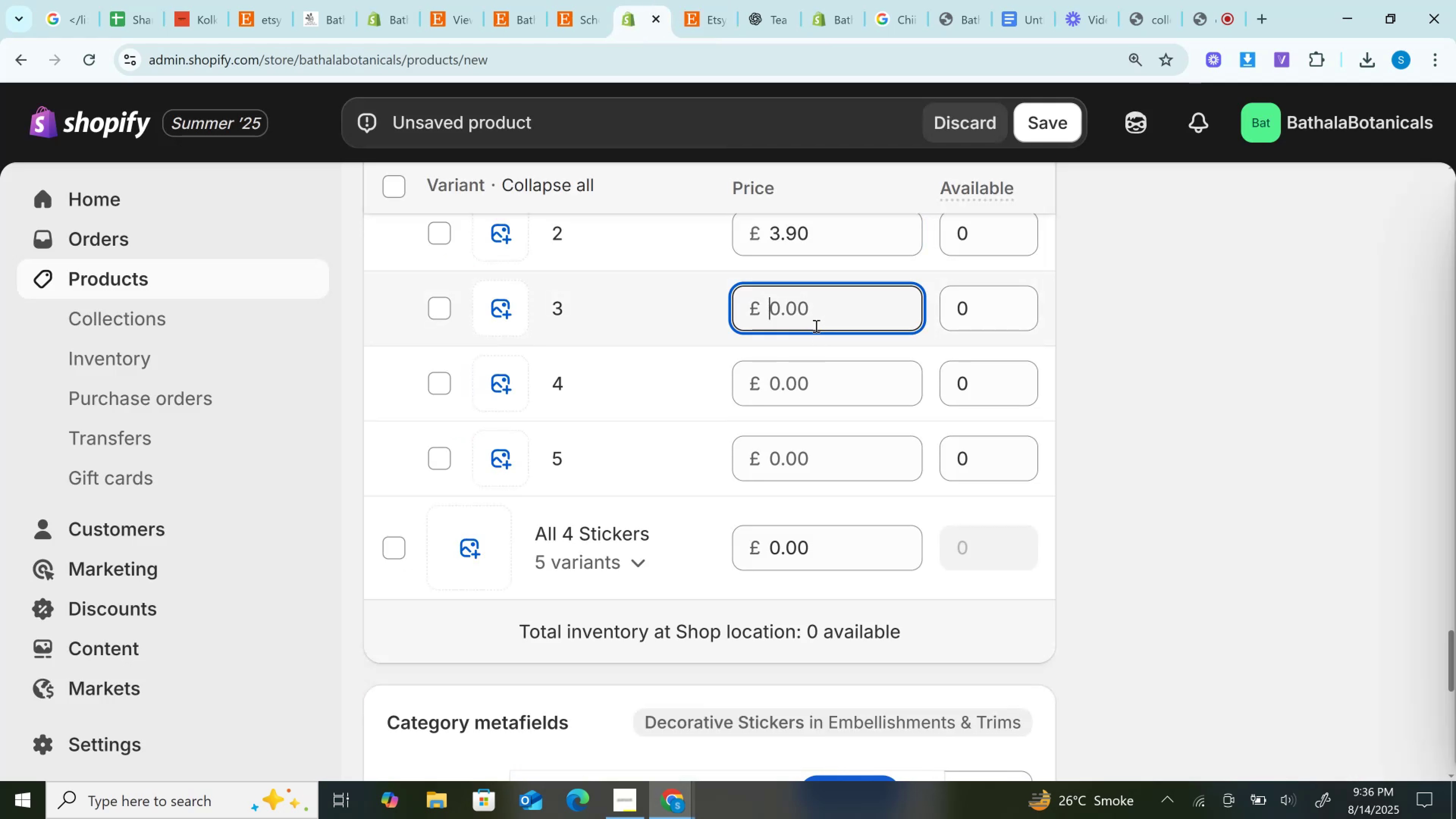 
key(Control+V)
 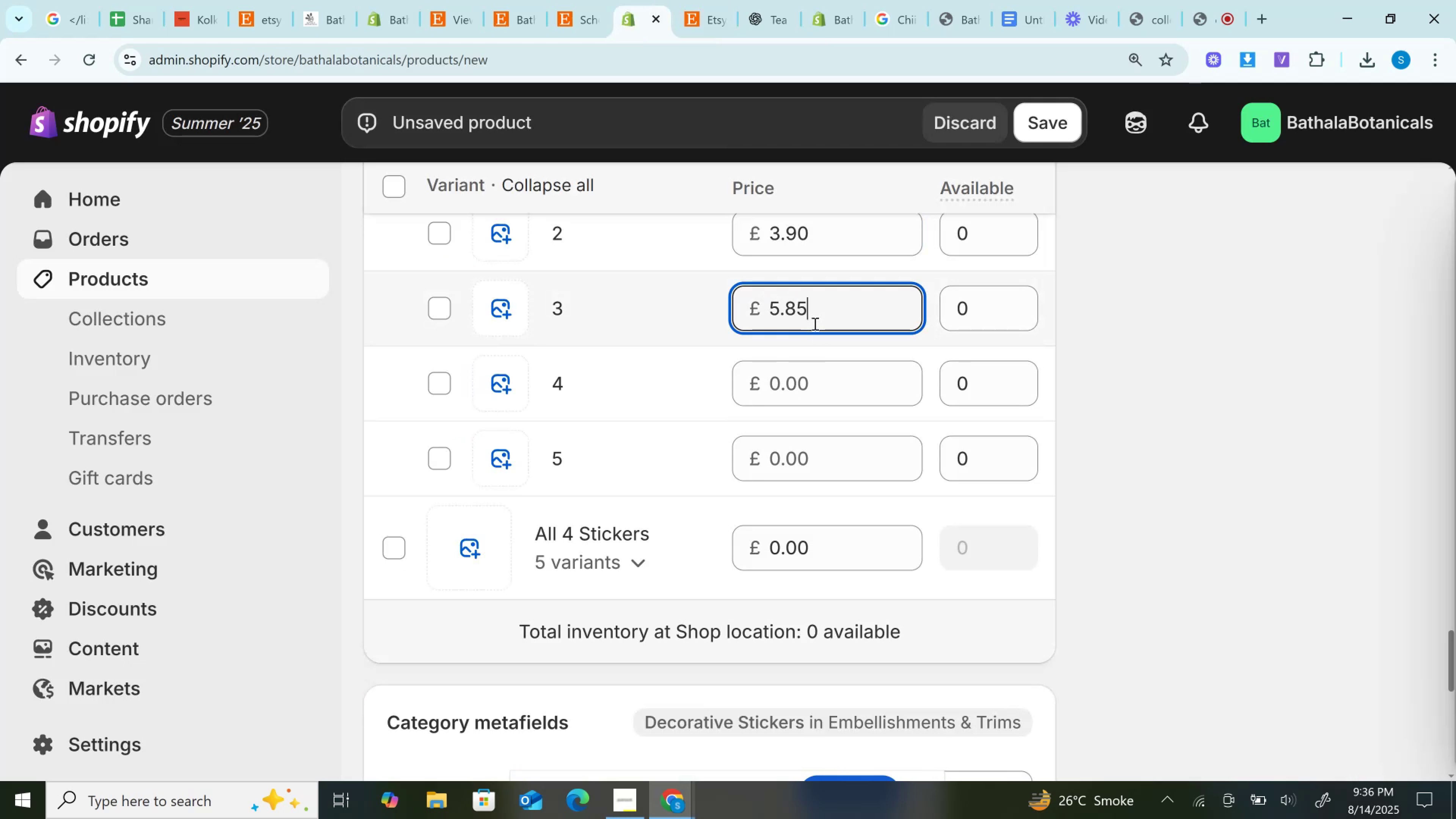 
scroll: coordinate [813, 321], scroll_direction: up, amount: 5.0
 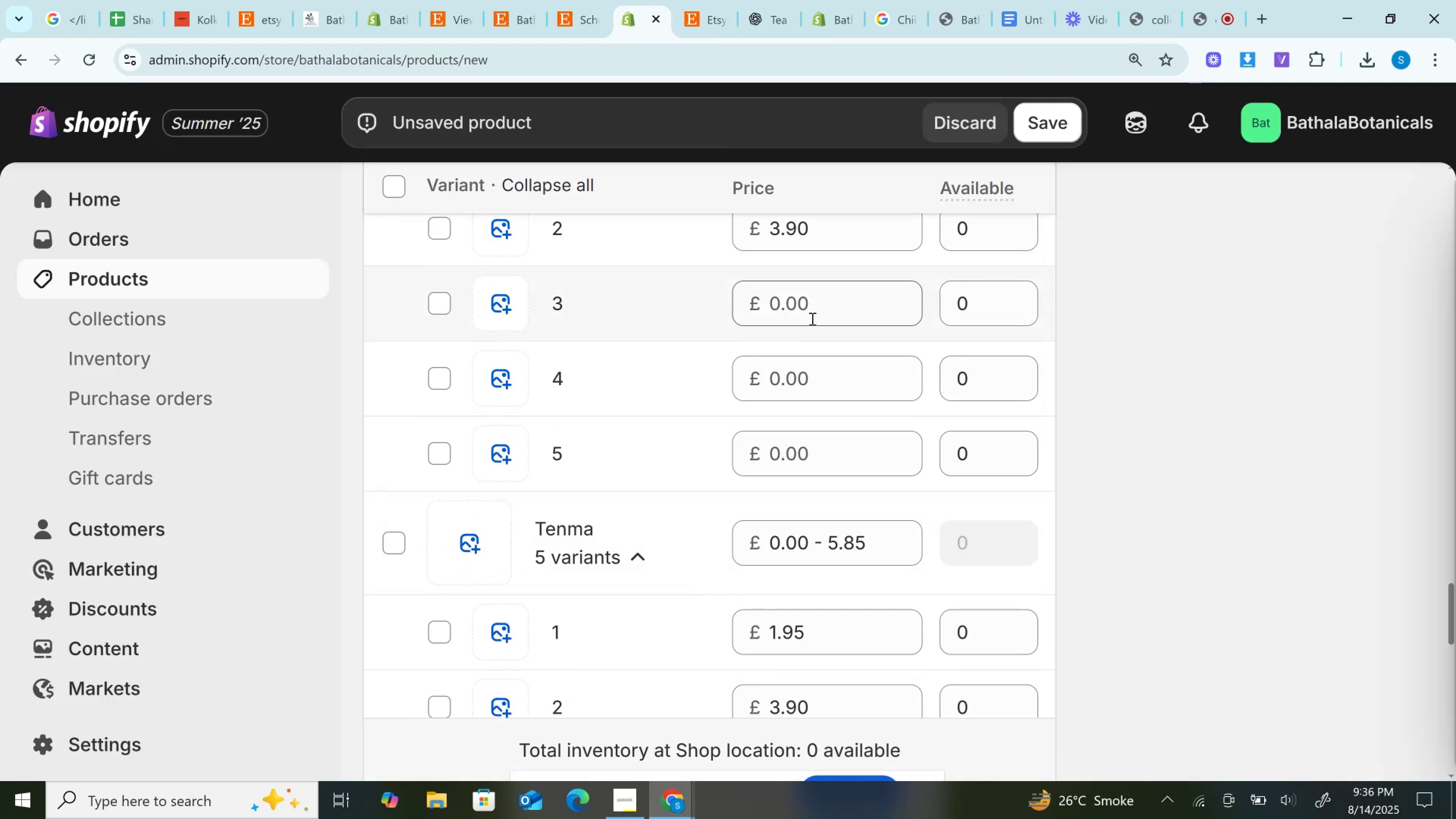 
left_click([811, 317])
 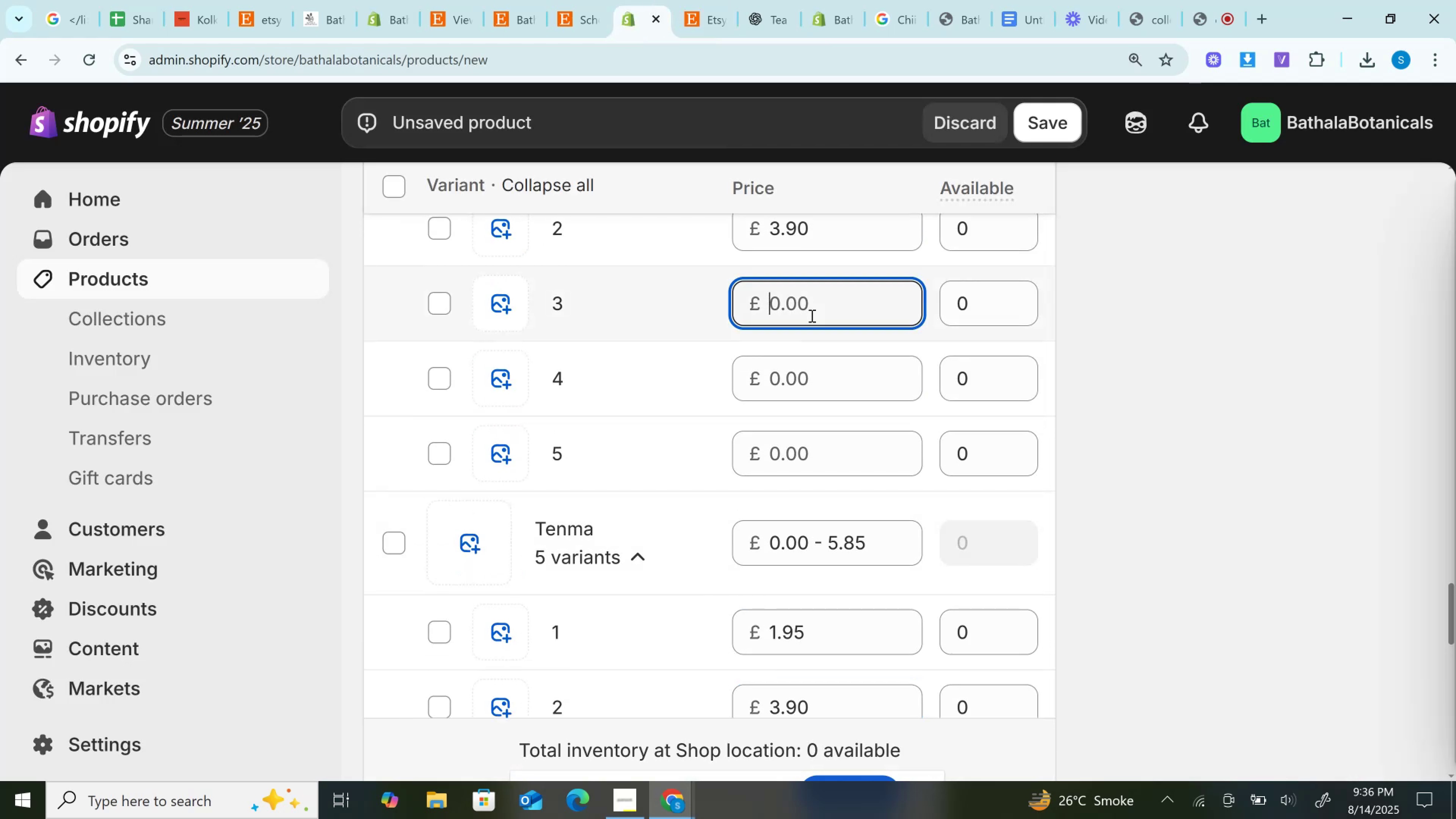 
key(Control+V)
 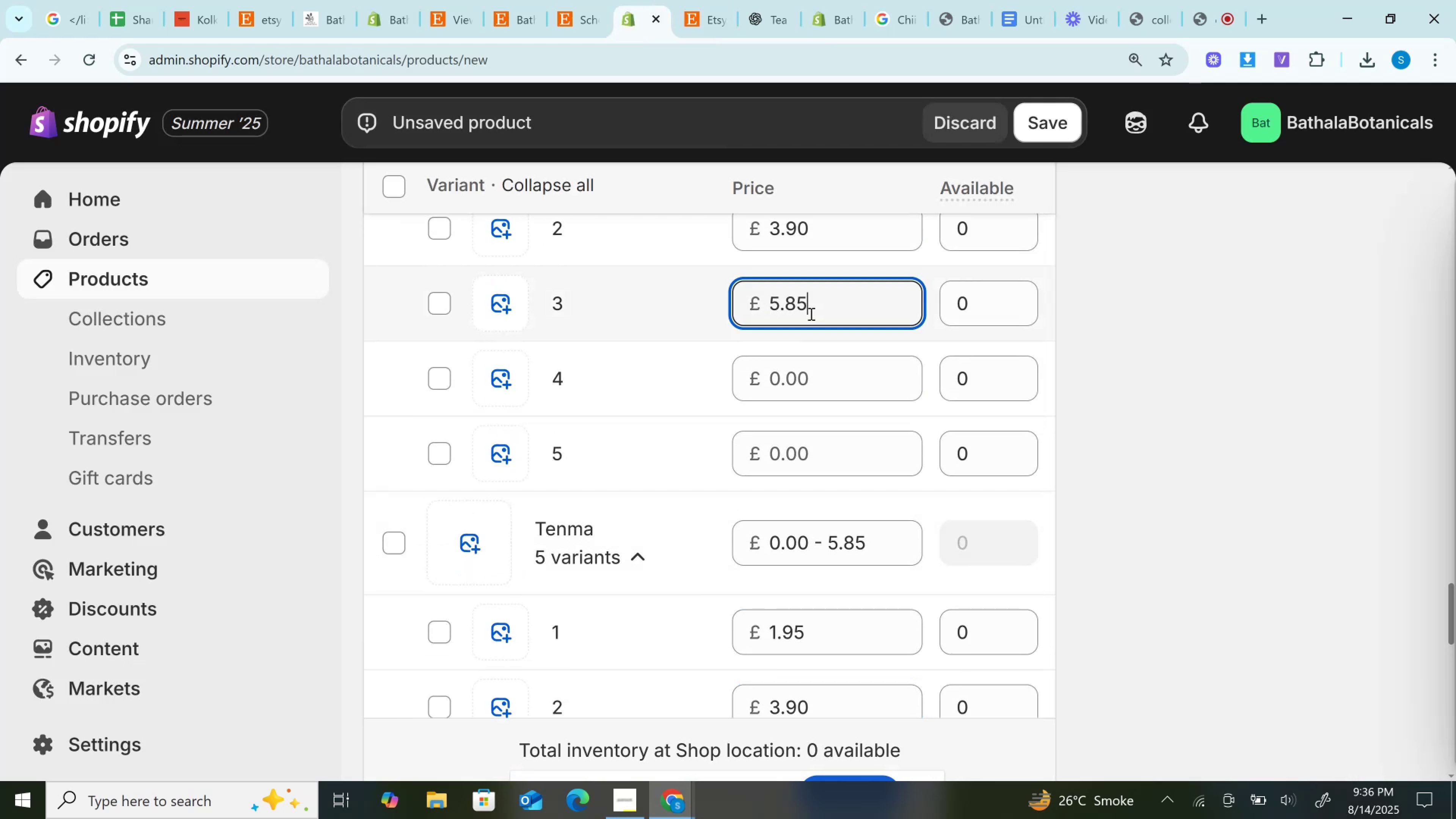 
scroll: coordinate [810, 313], scroll_direction: up, amount: 6.0
 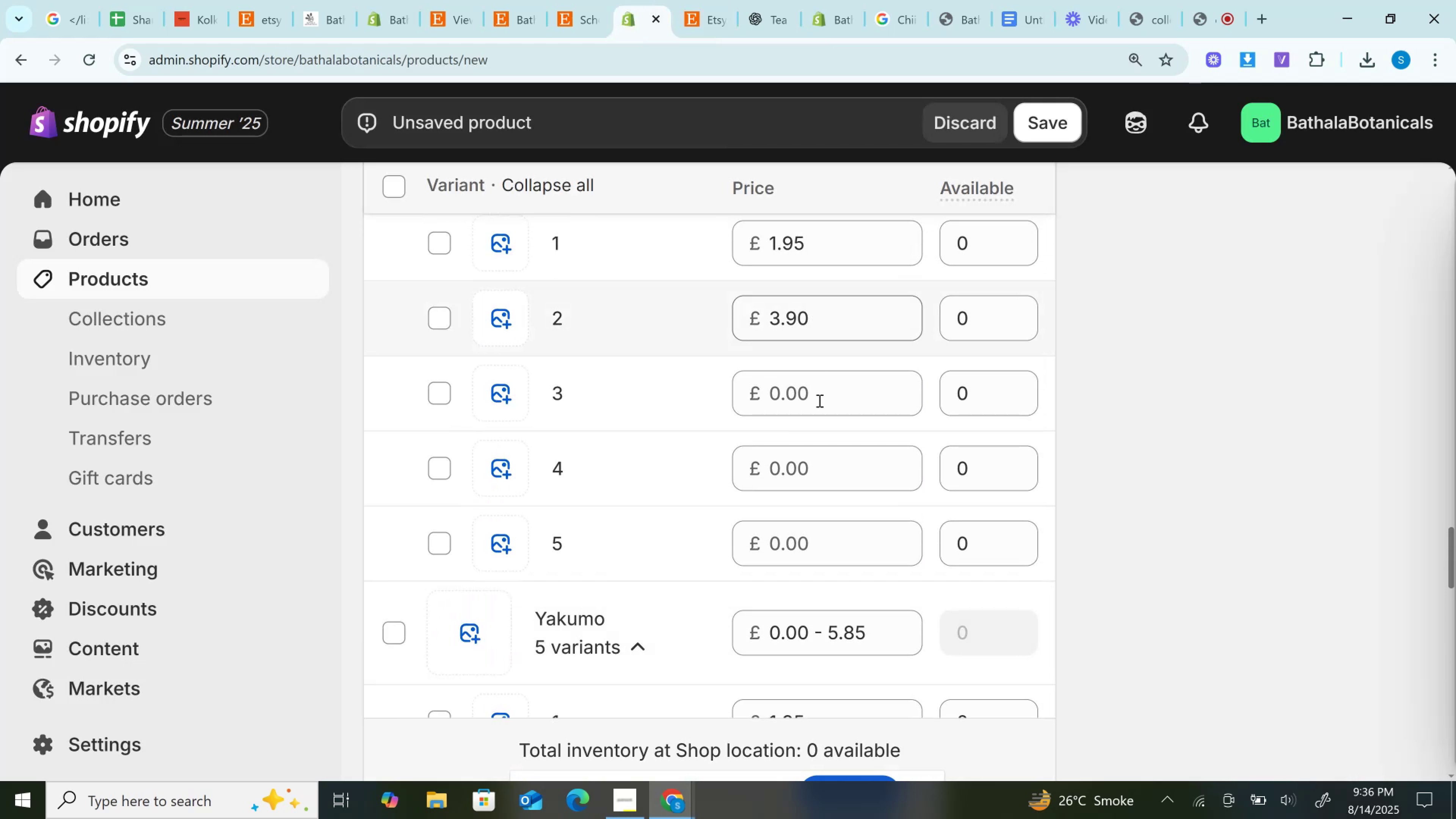 
left_click([819, 400])
 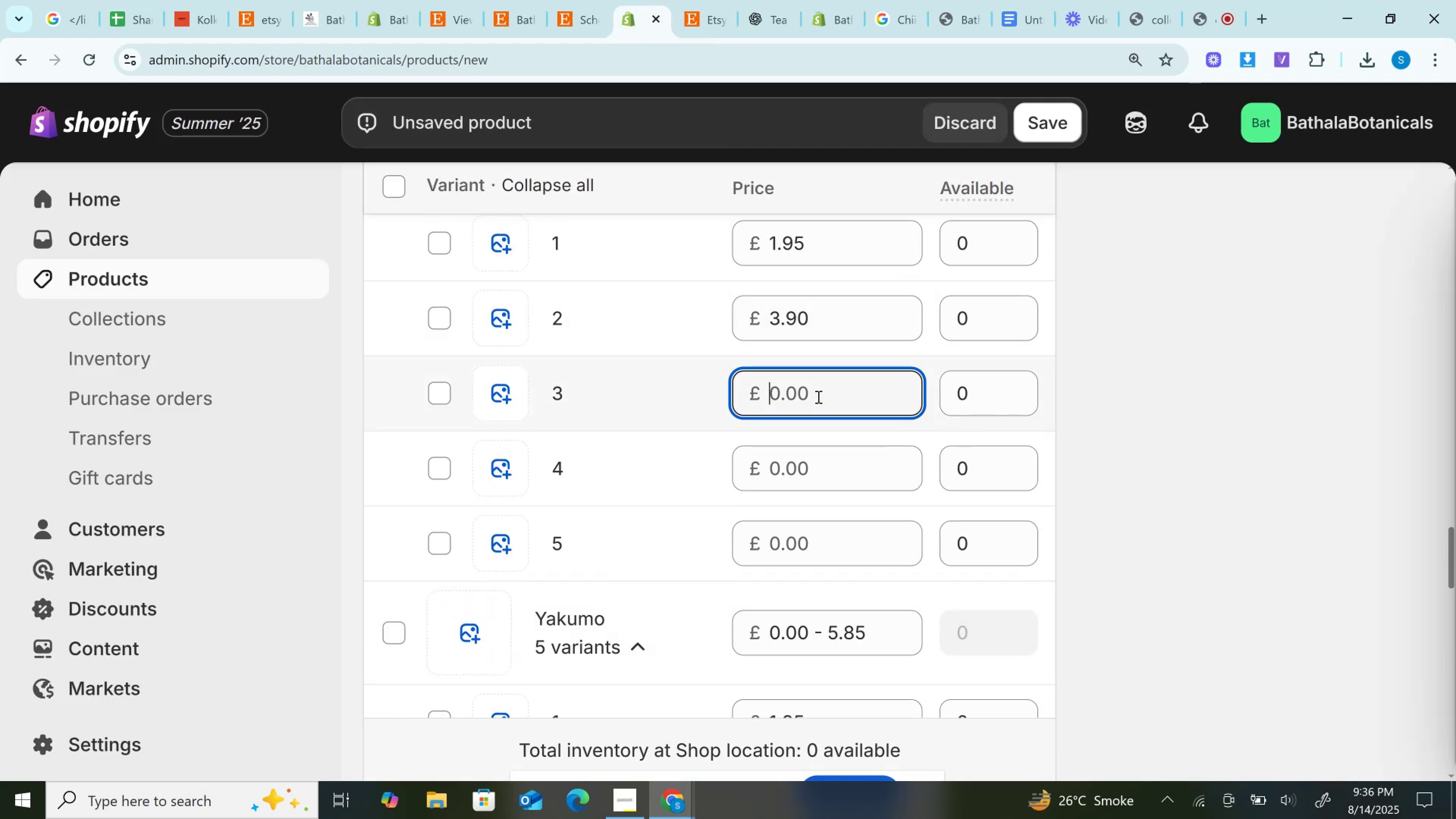 
key(Control+V)
 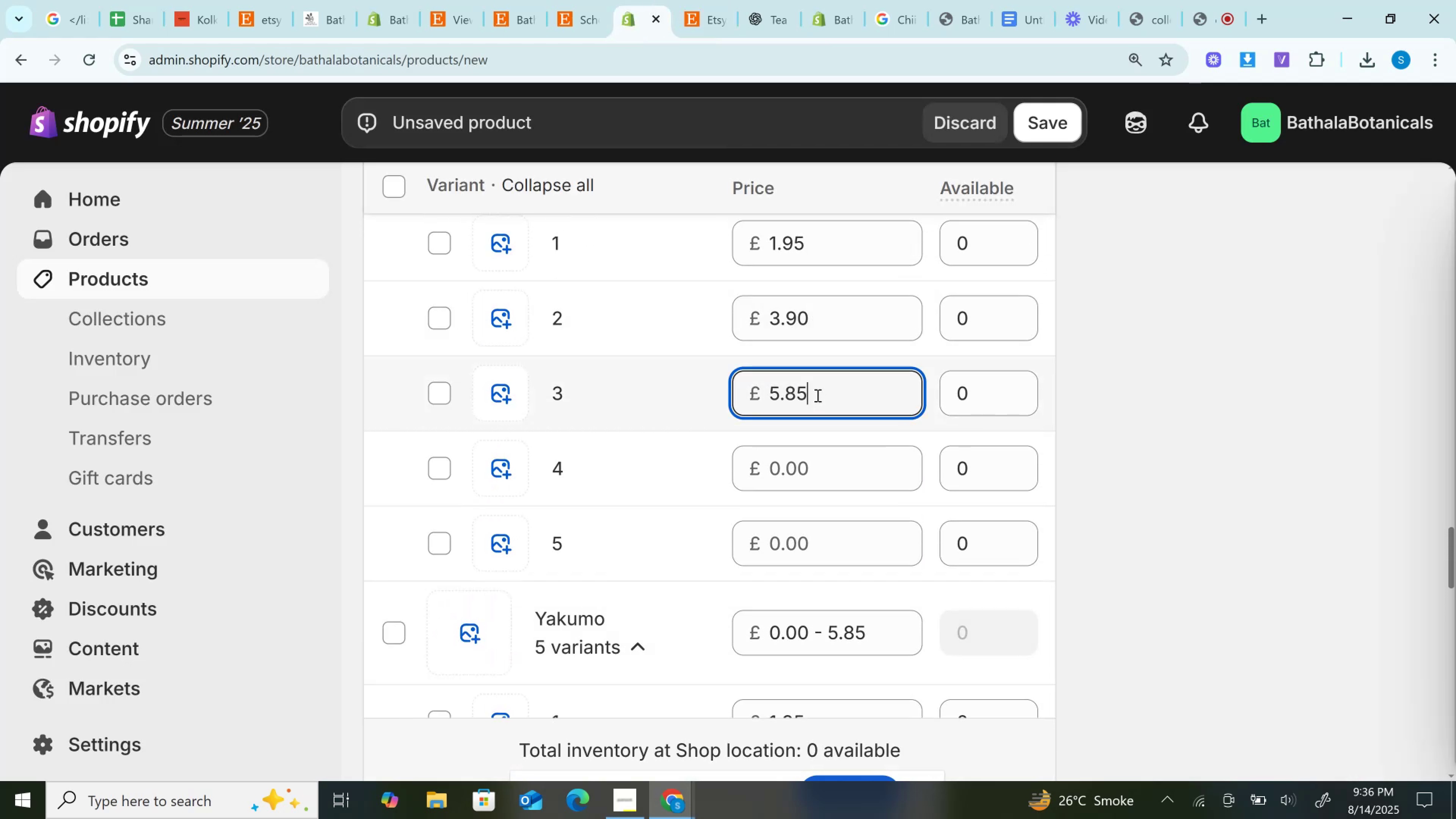 
scroll: coordinate [816, 389], scroll_direction: up, amount: 6.0
 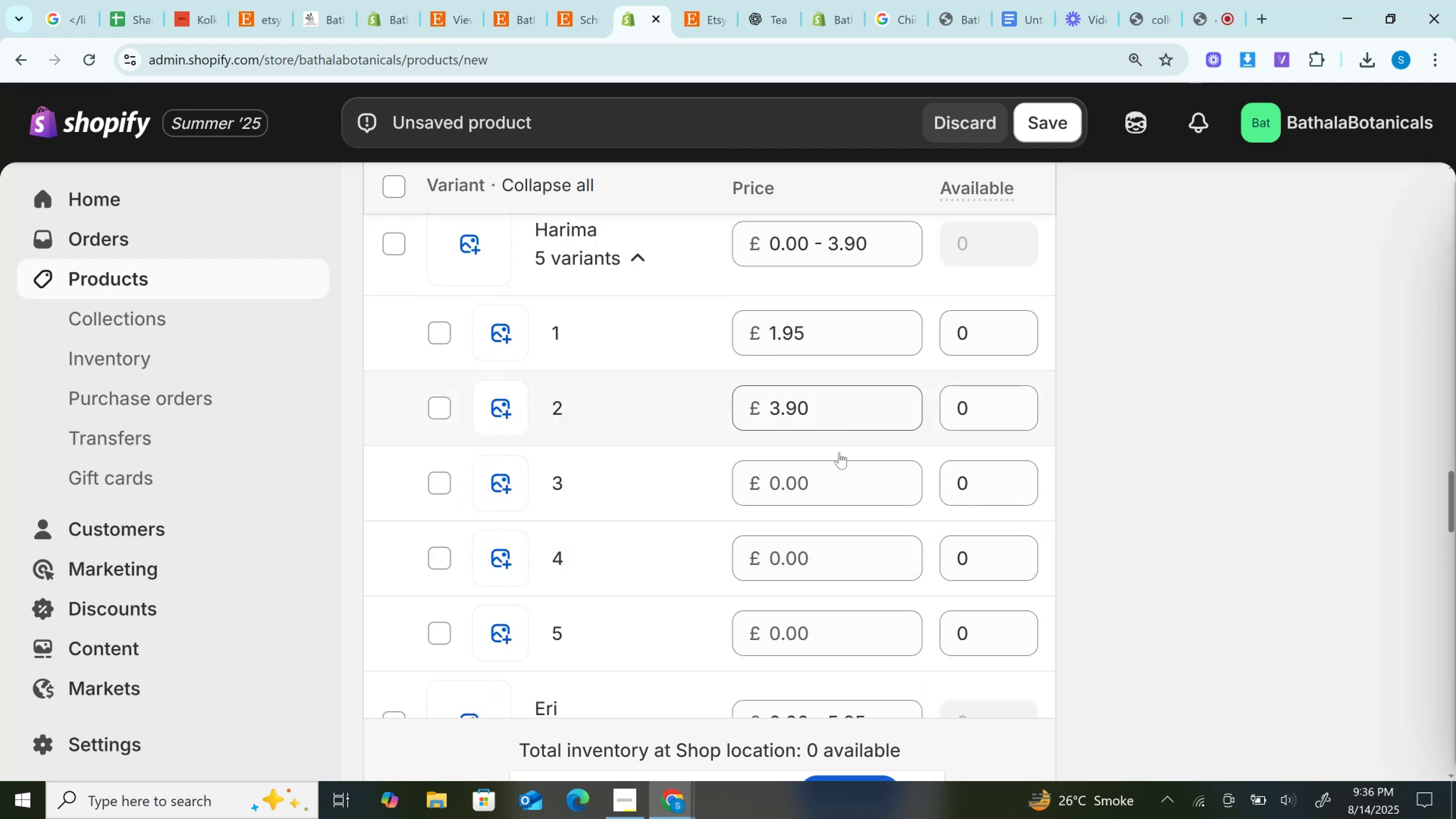 
hold_key(key=ControlLeft, duration=0.59)
 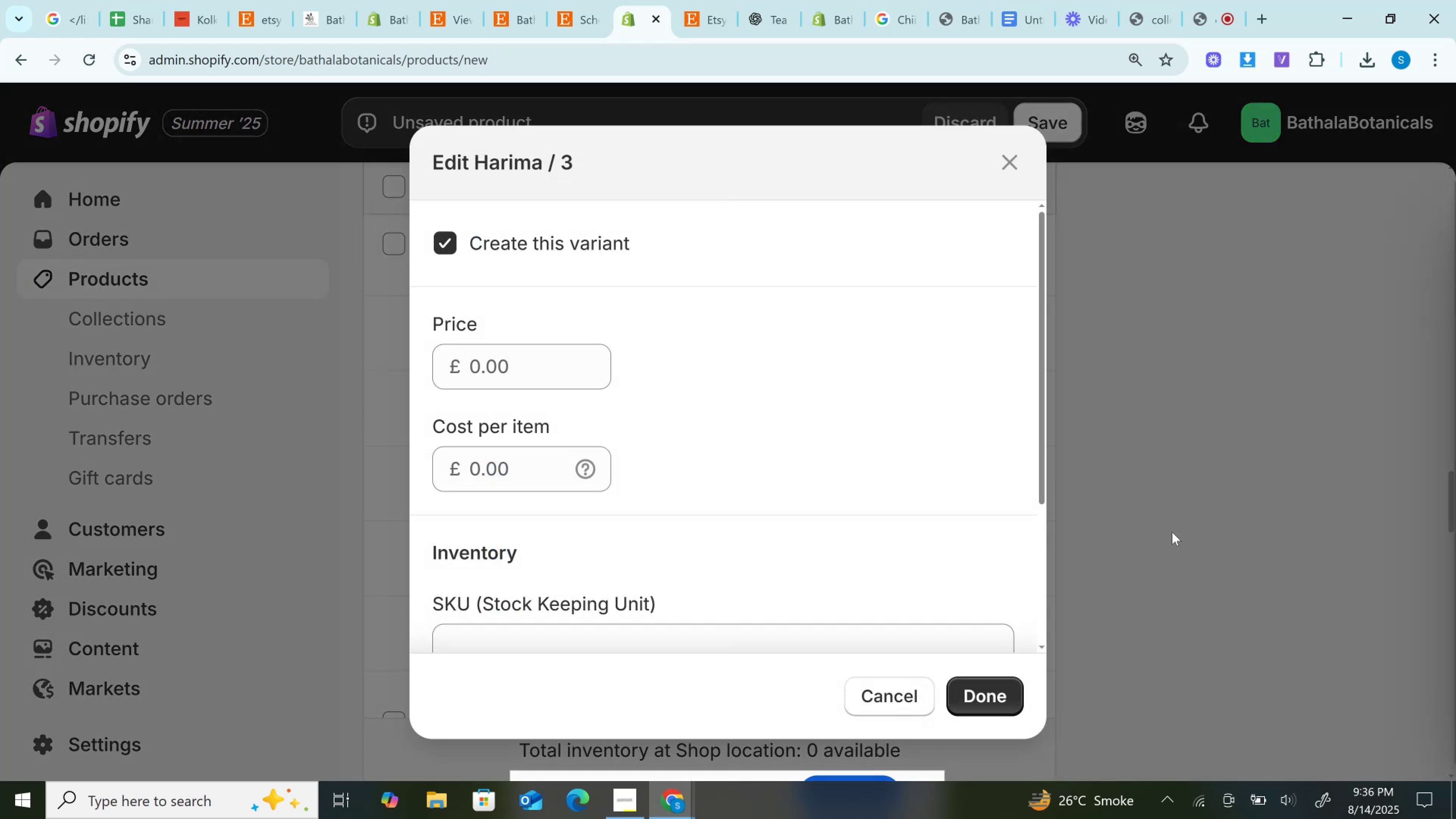 
left_click([1172, 532])
 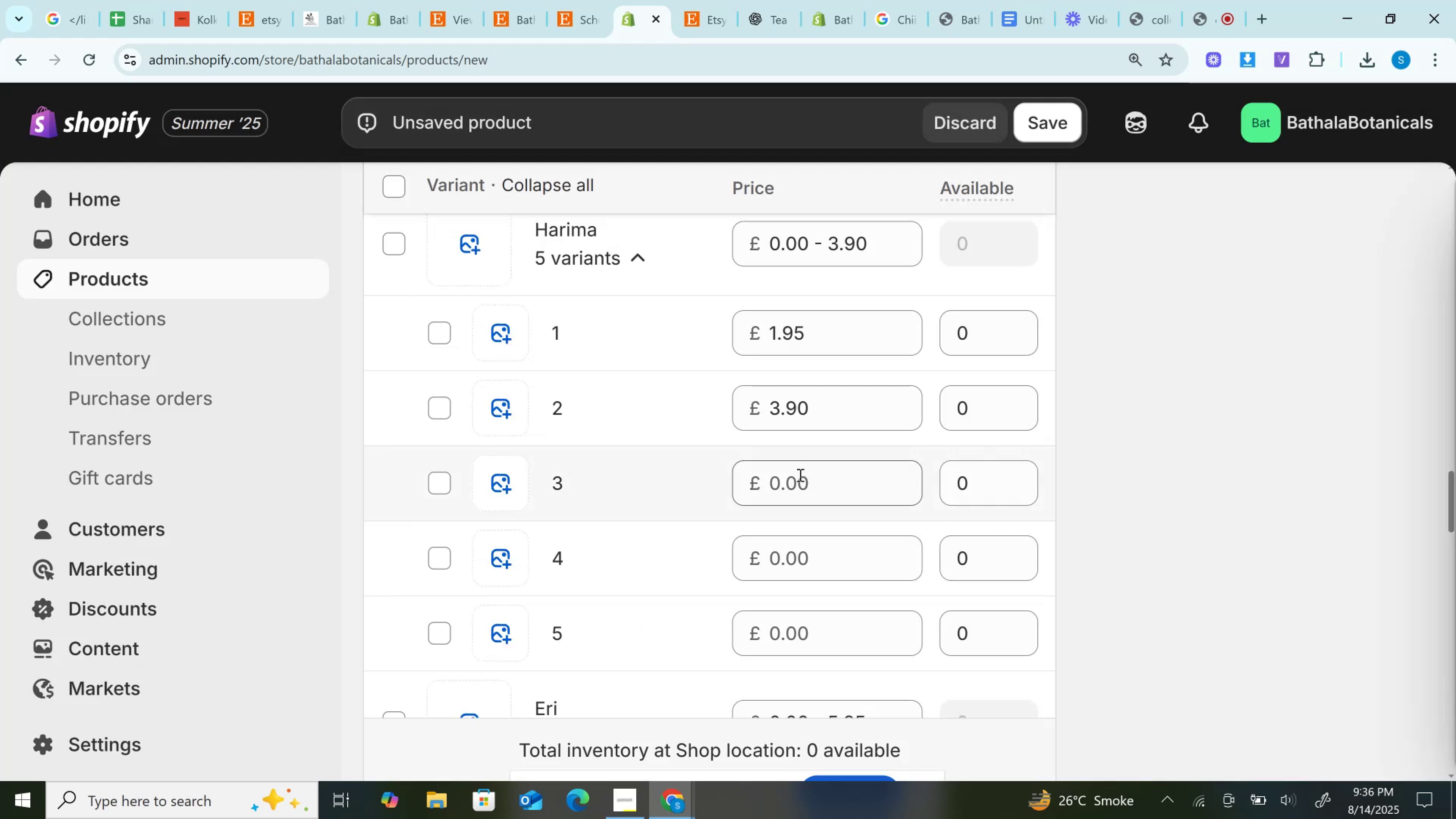 
left_click([799, 475])
 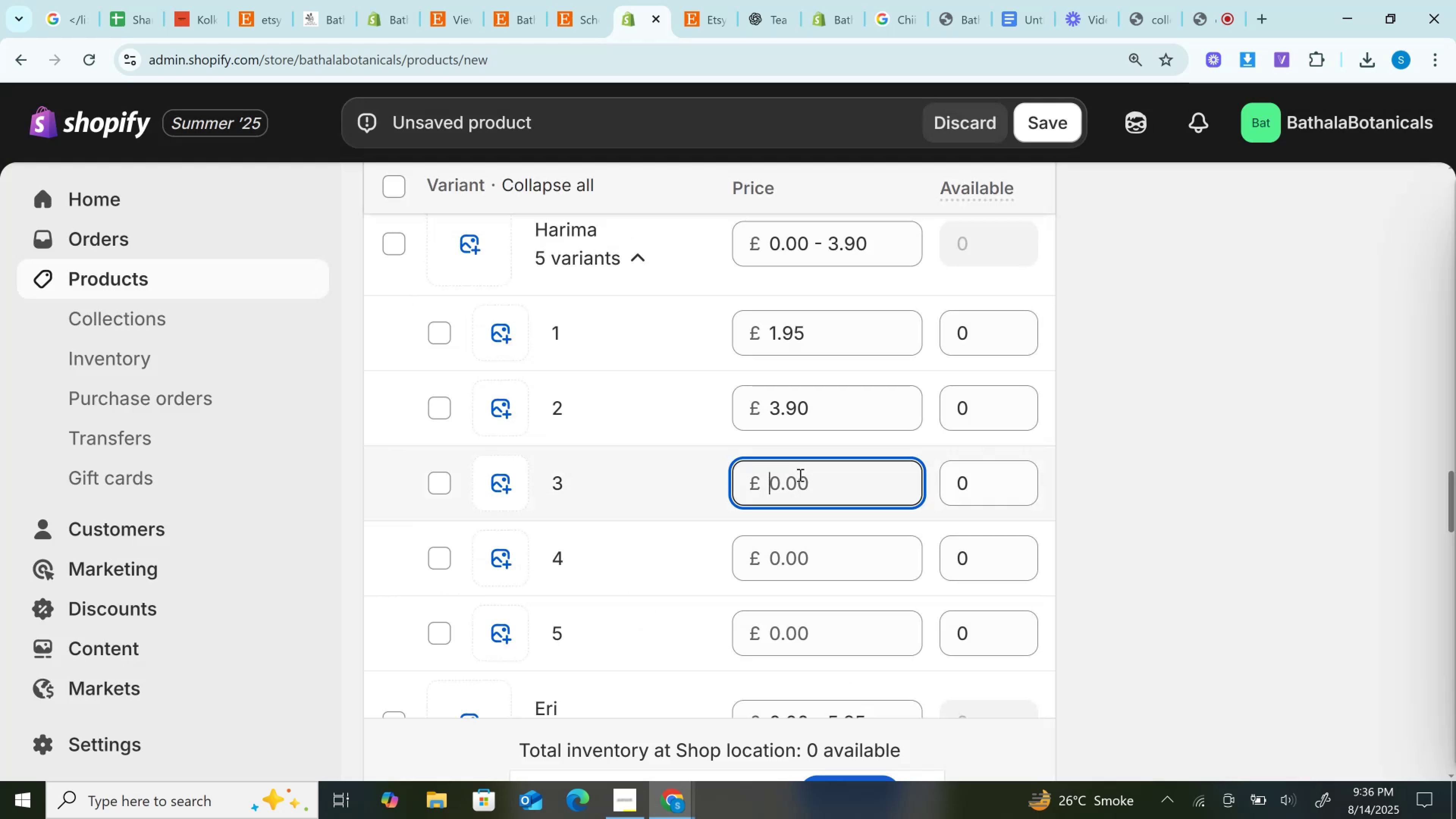 
key(Control+V)
 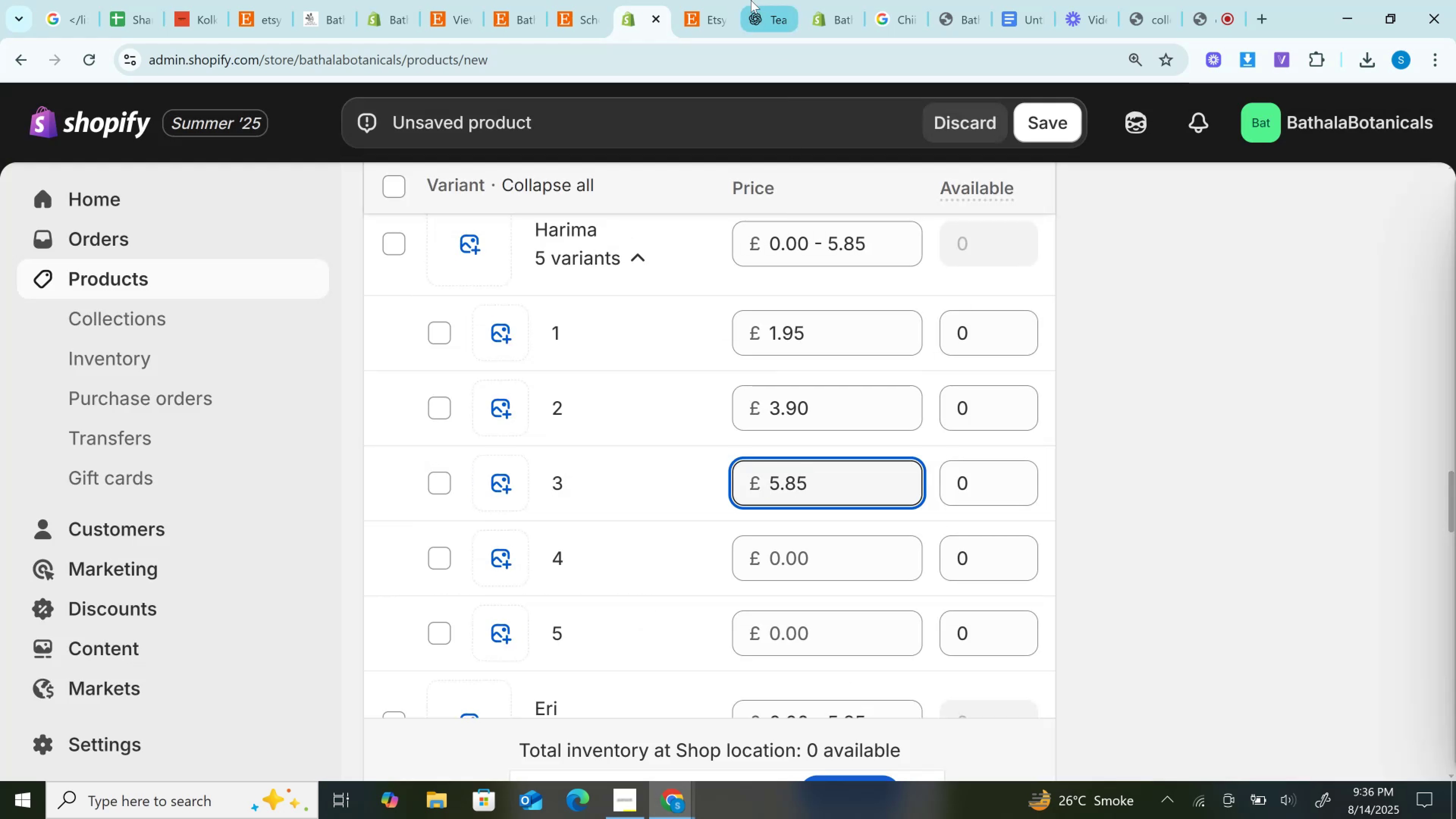 
left_click([728, 0])
 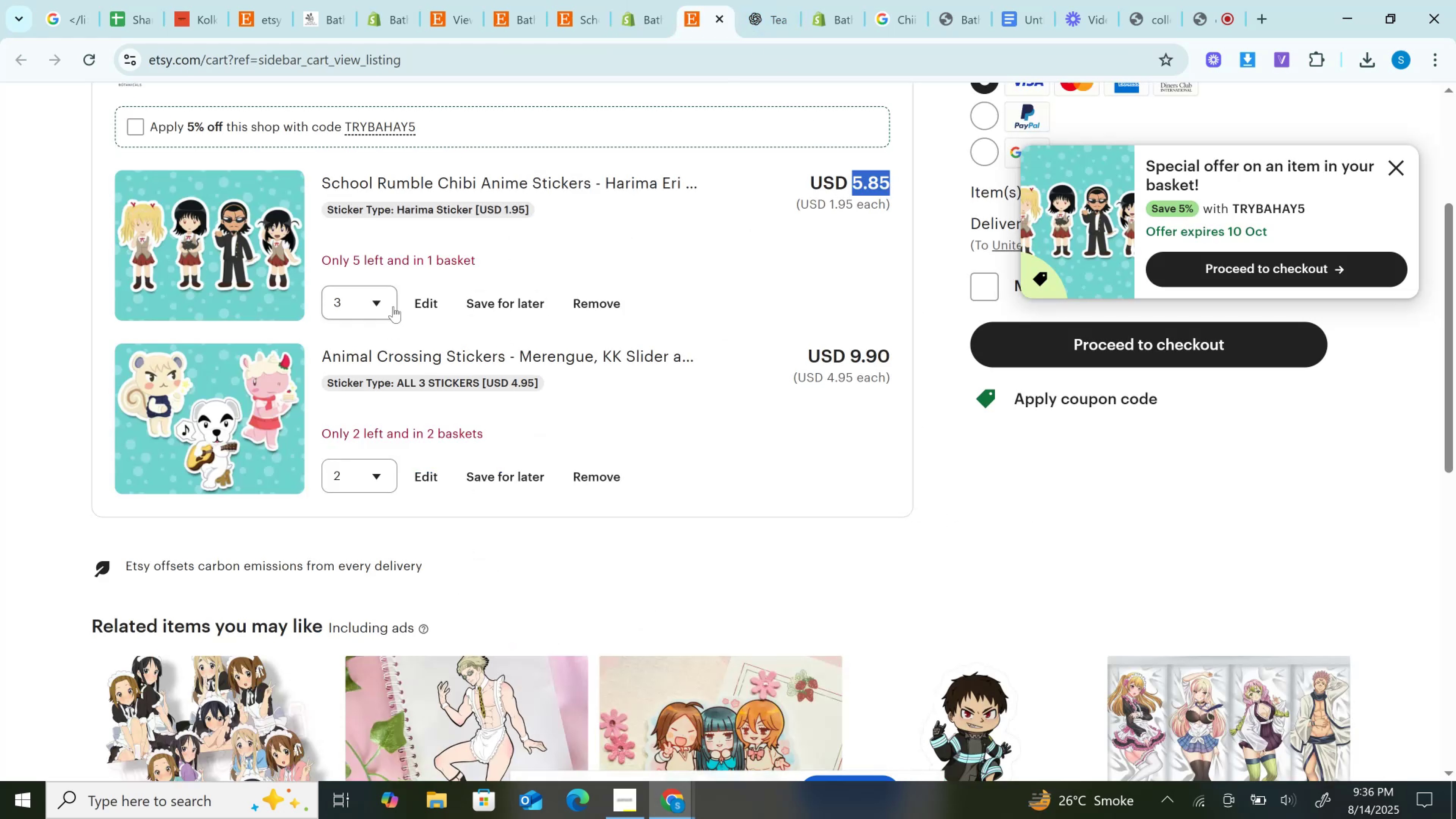 
left_click([366, 295])
 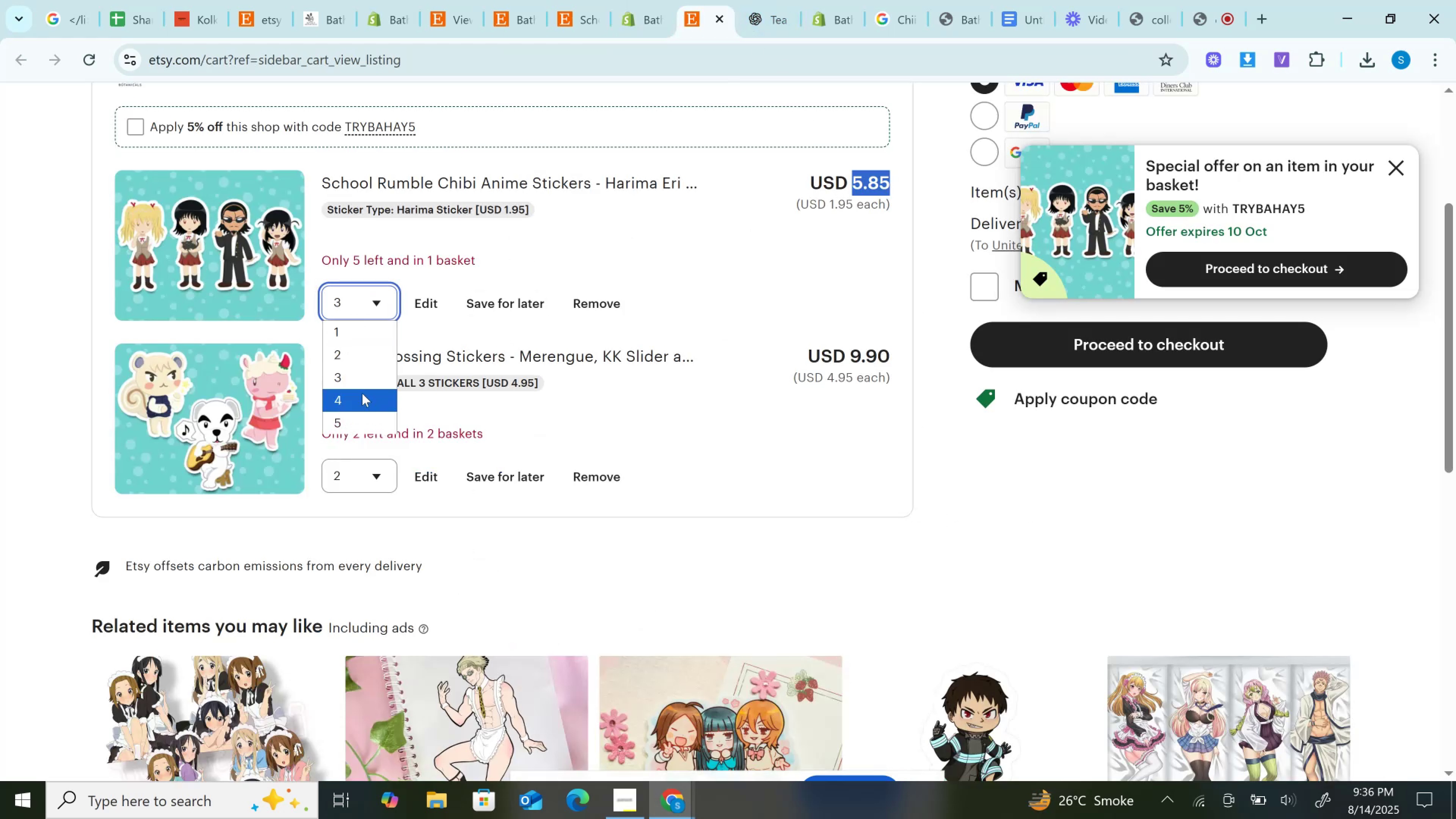 
left_click([362, 393])
 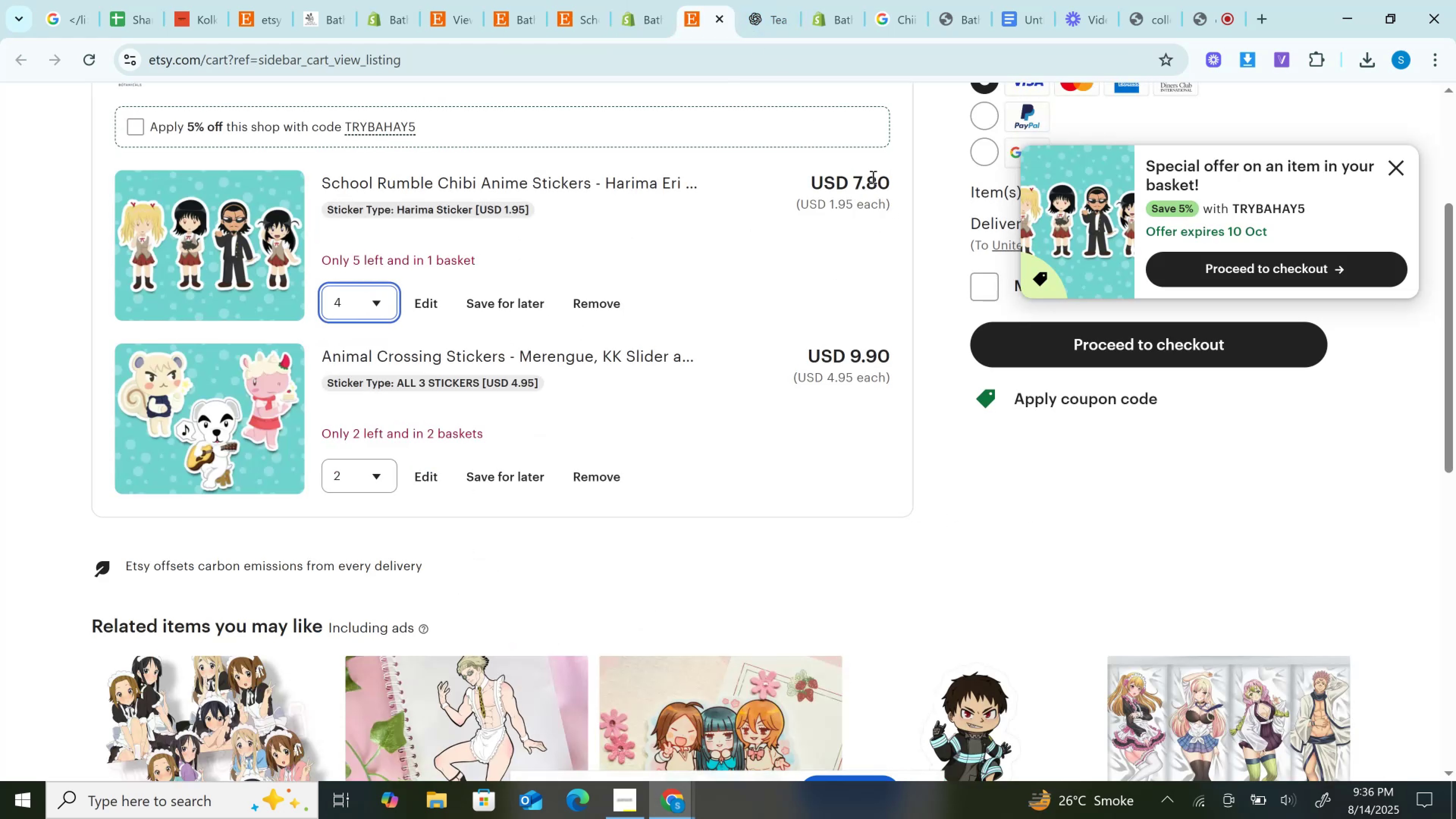 
double_click([872, 177])
 